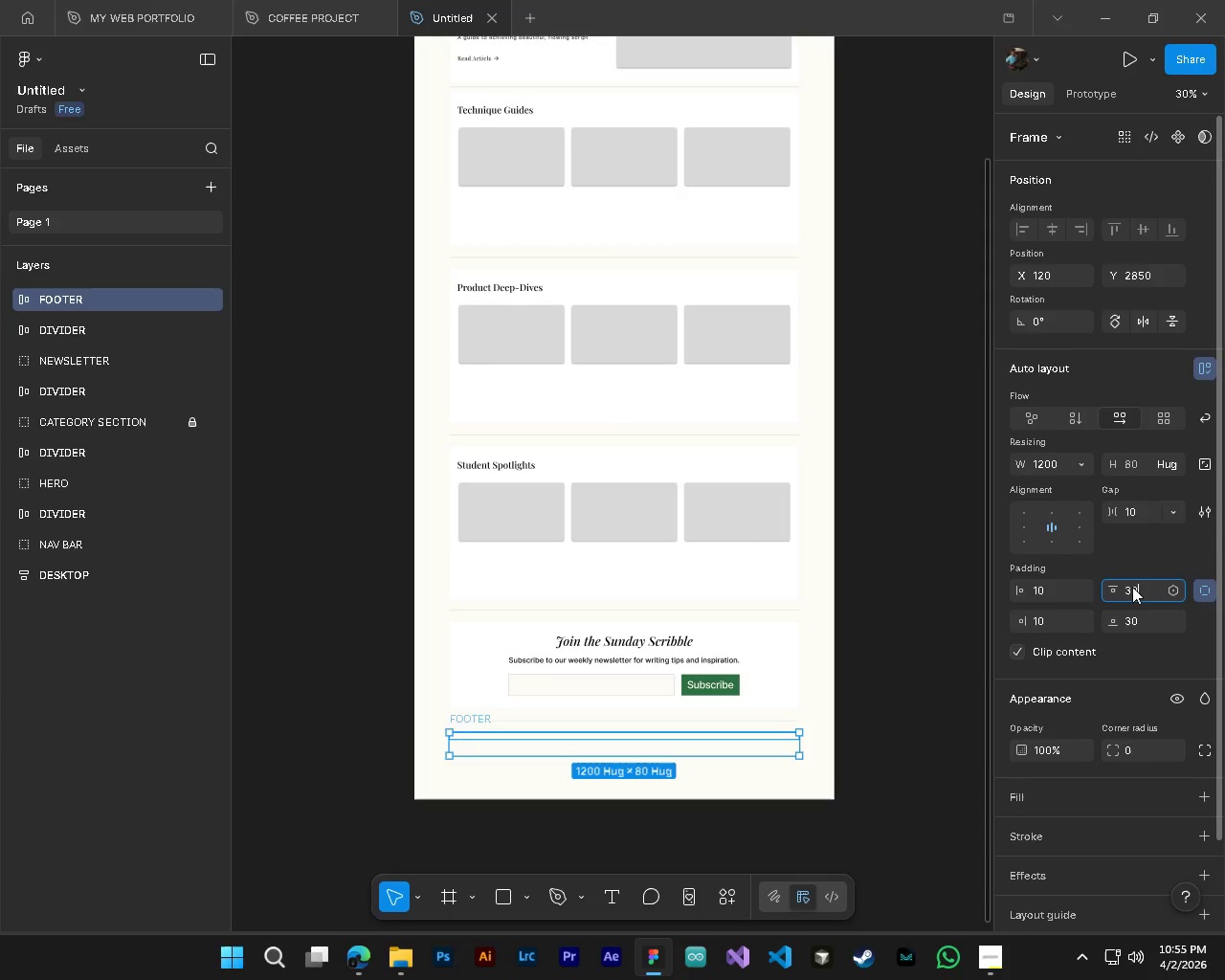 
key(Numpad0)
 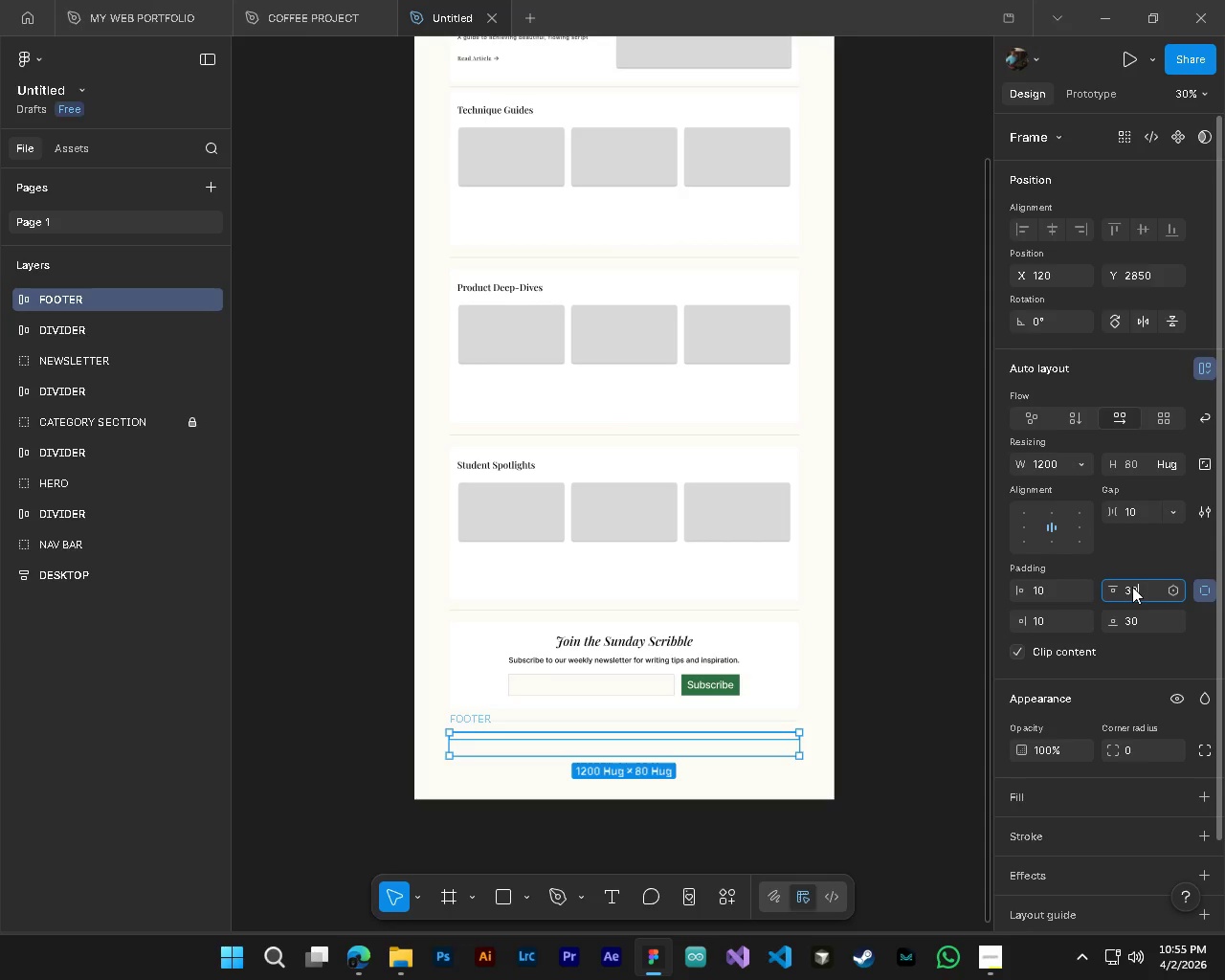 
key(NumpadEnter)
 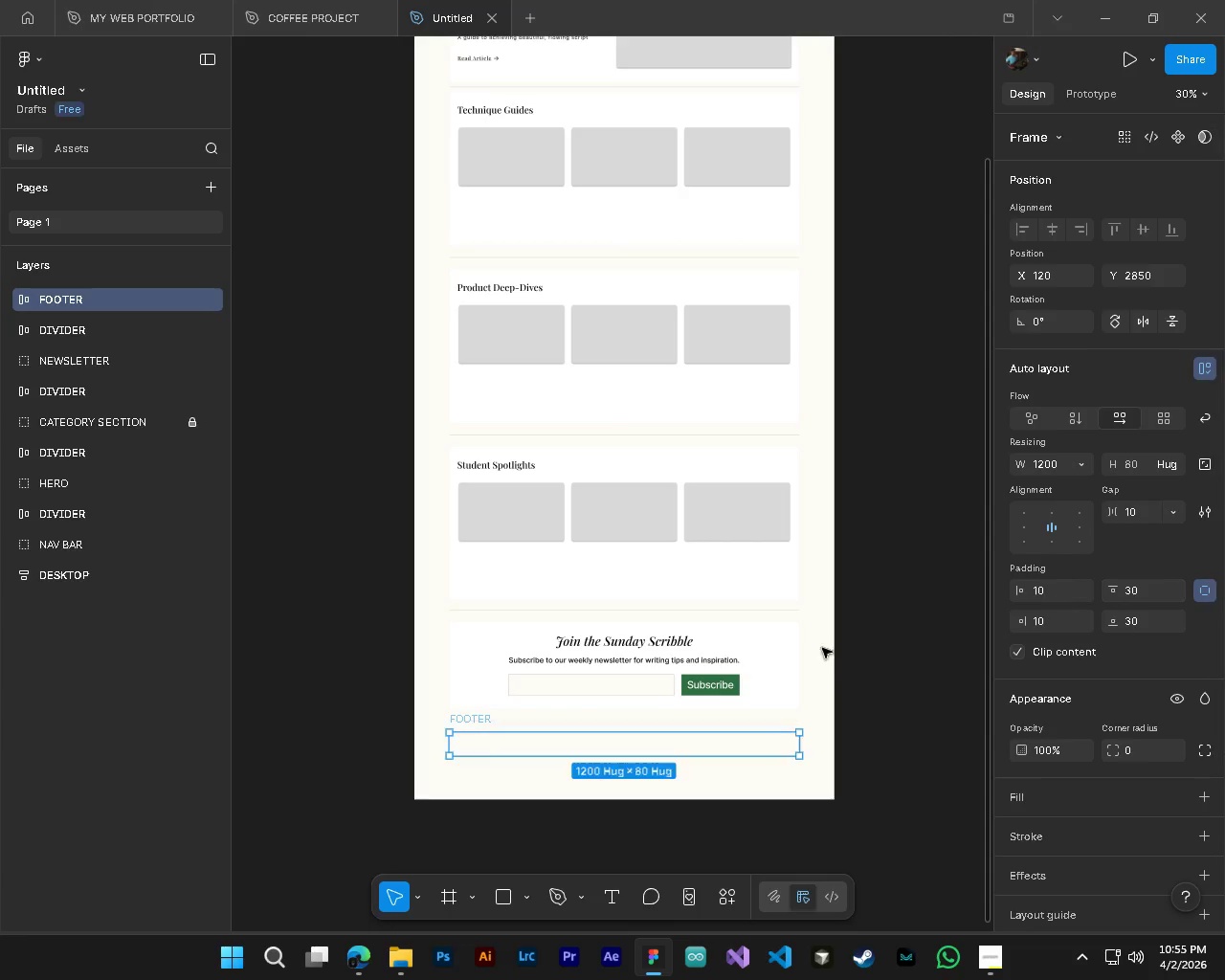 
hold_key(key=AltLeft, duration=0.67)
hold_key(key=ControlLeft, duration=0.69)
scroll: coordinate [500, 748], scroll_direction: up, amount: 4.0
 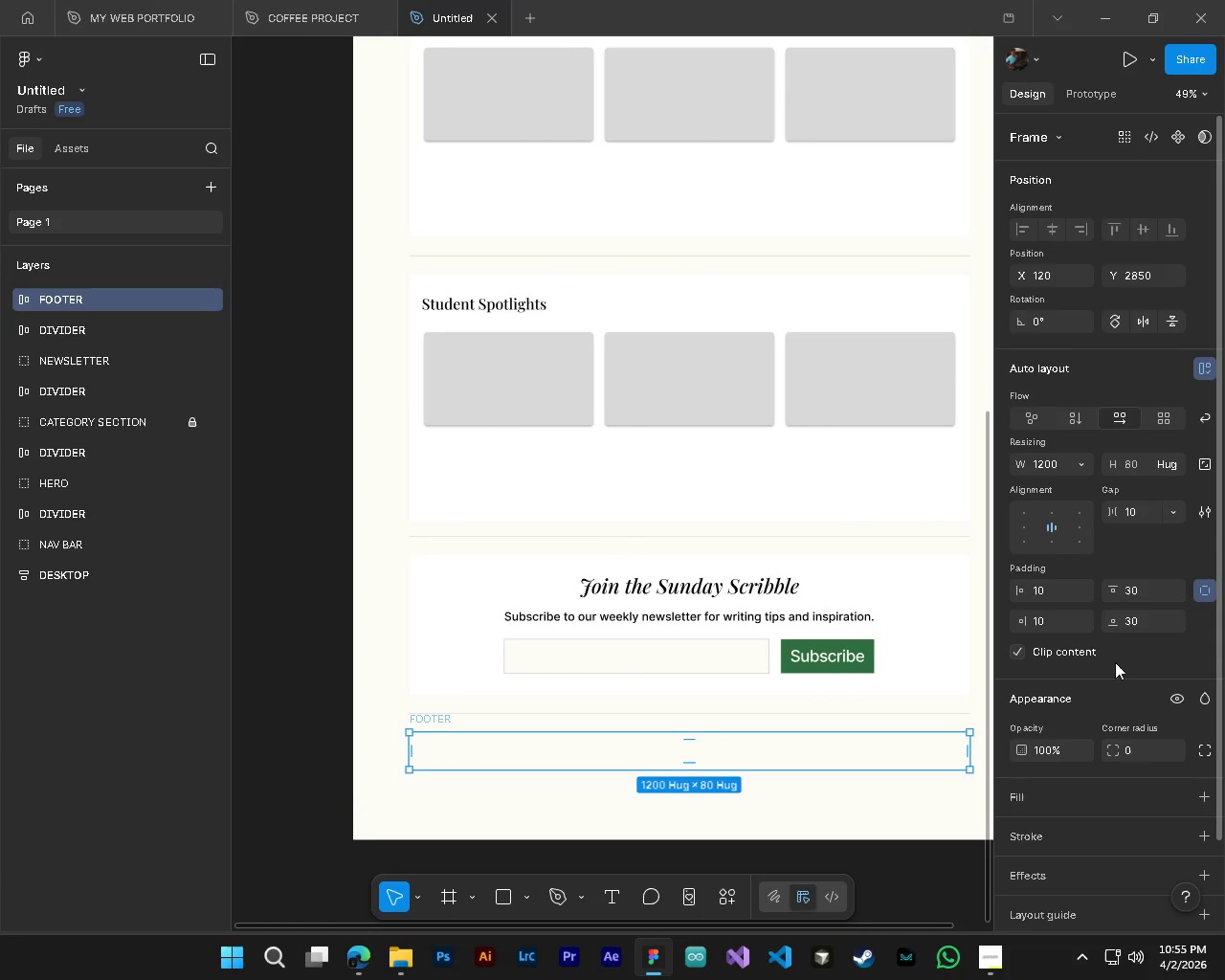 
double_click([1133, 625])
 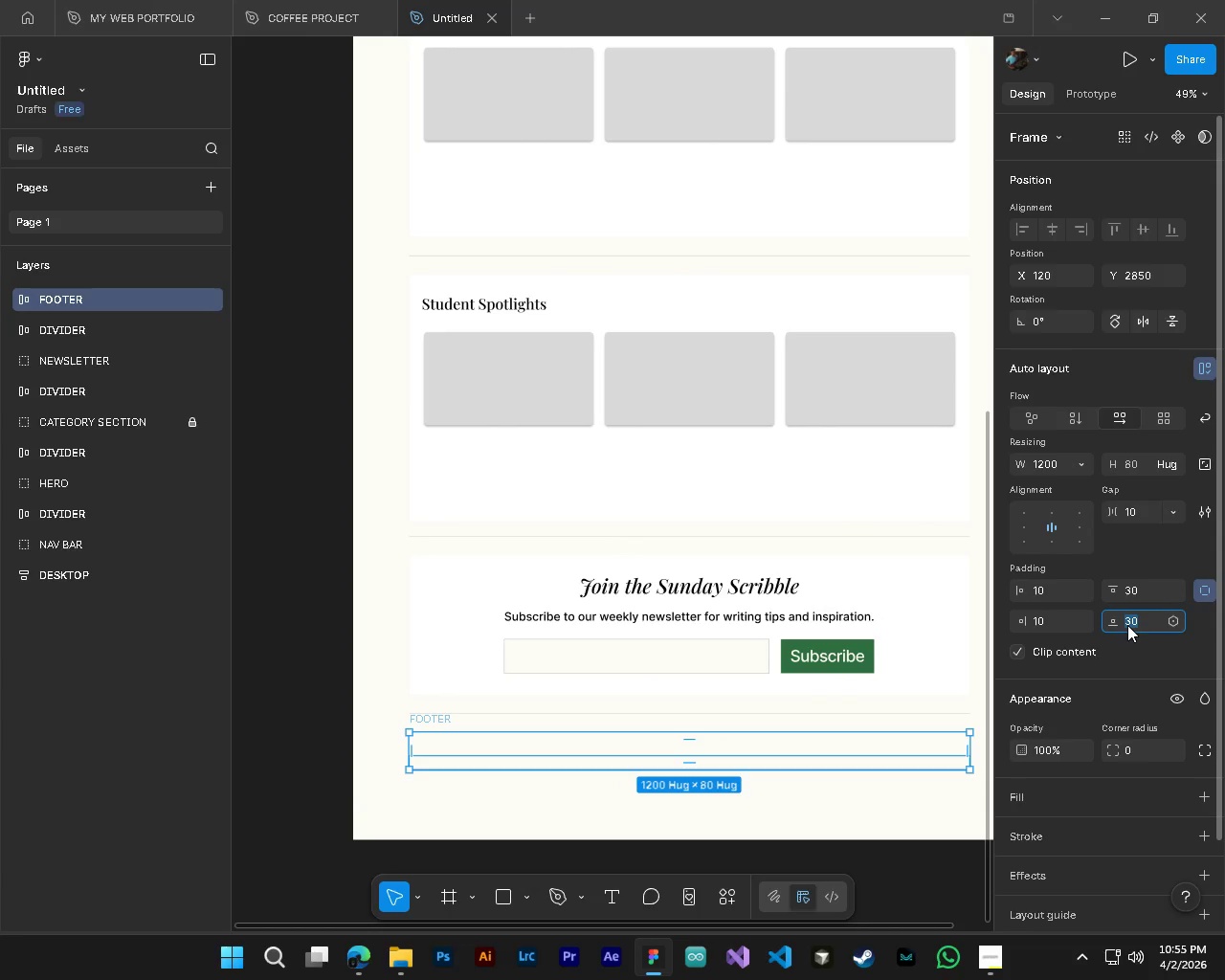 
key(Numpad3)
 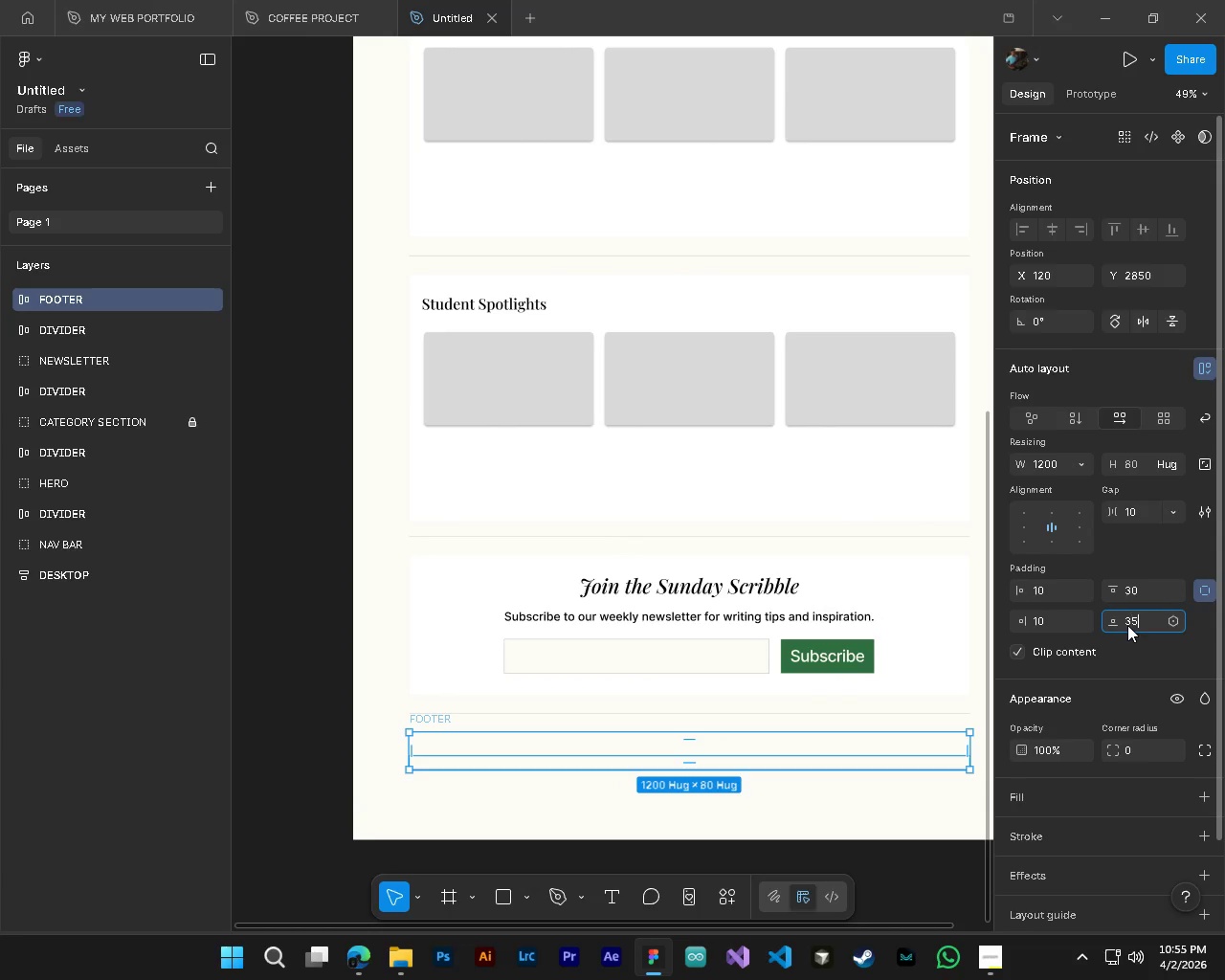 
key(Numpad5)
 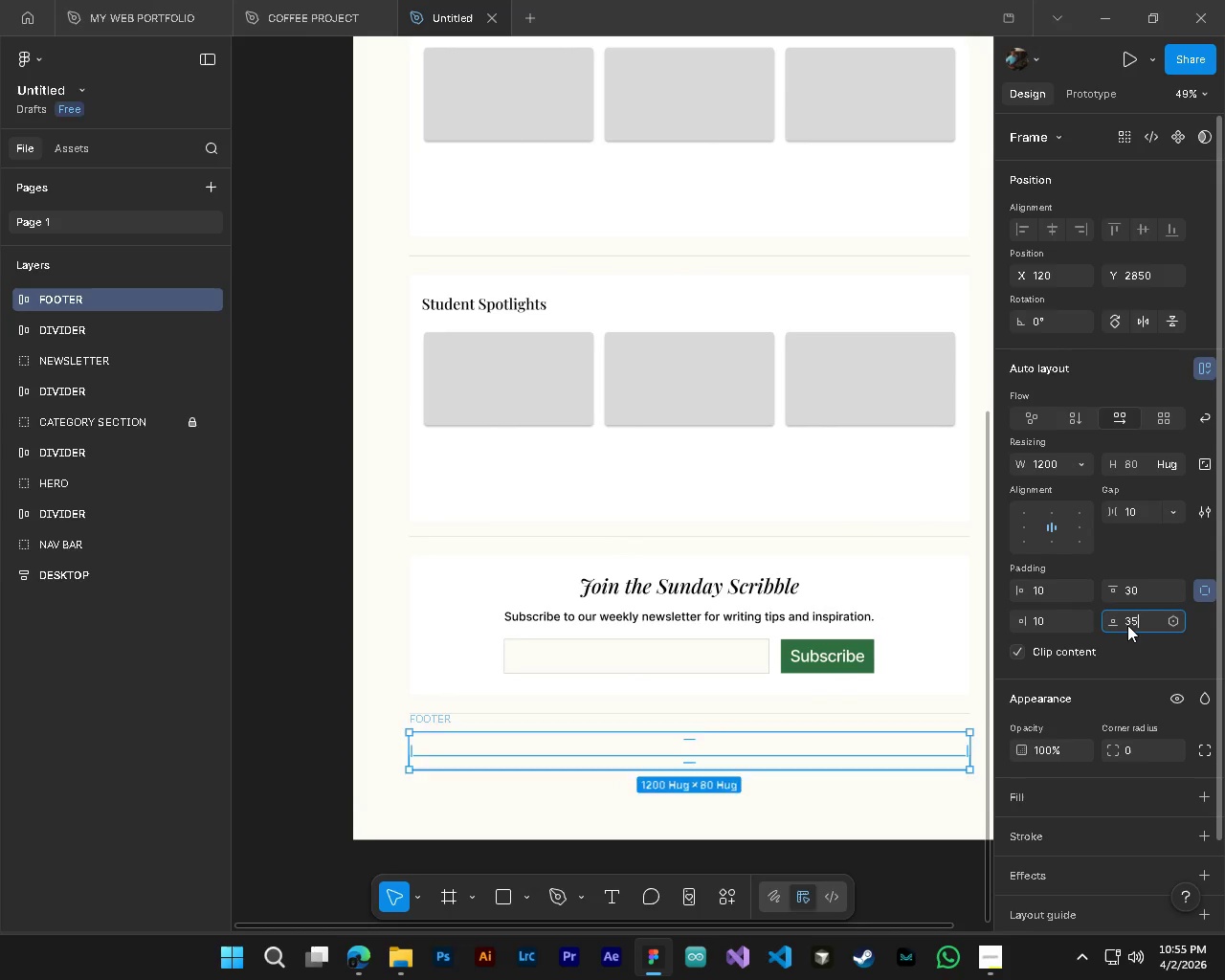 
key(NumpadEnter)
 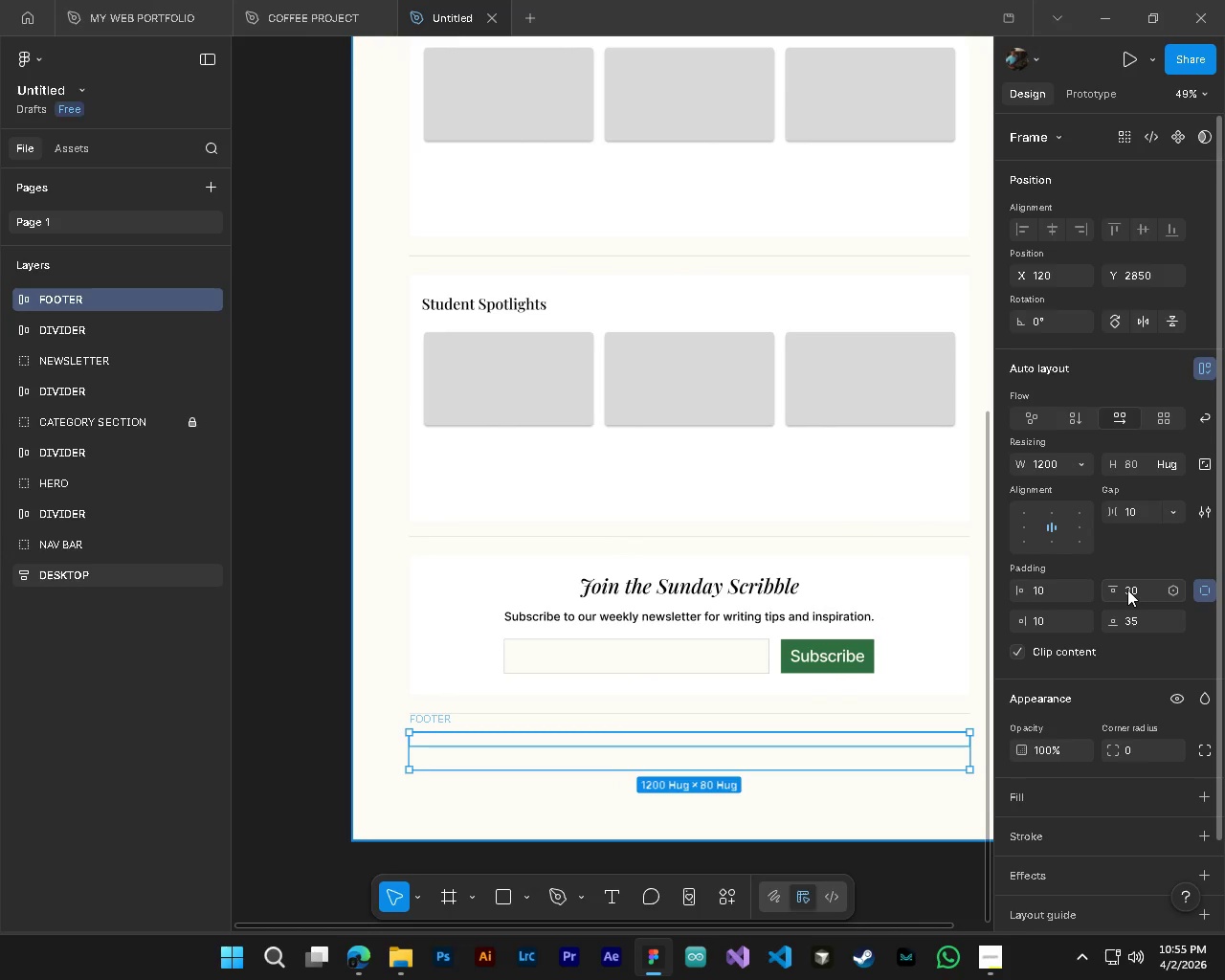 
double_click([1127, 590])
 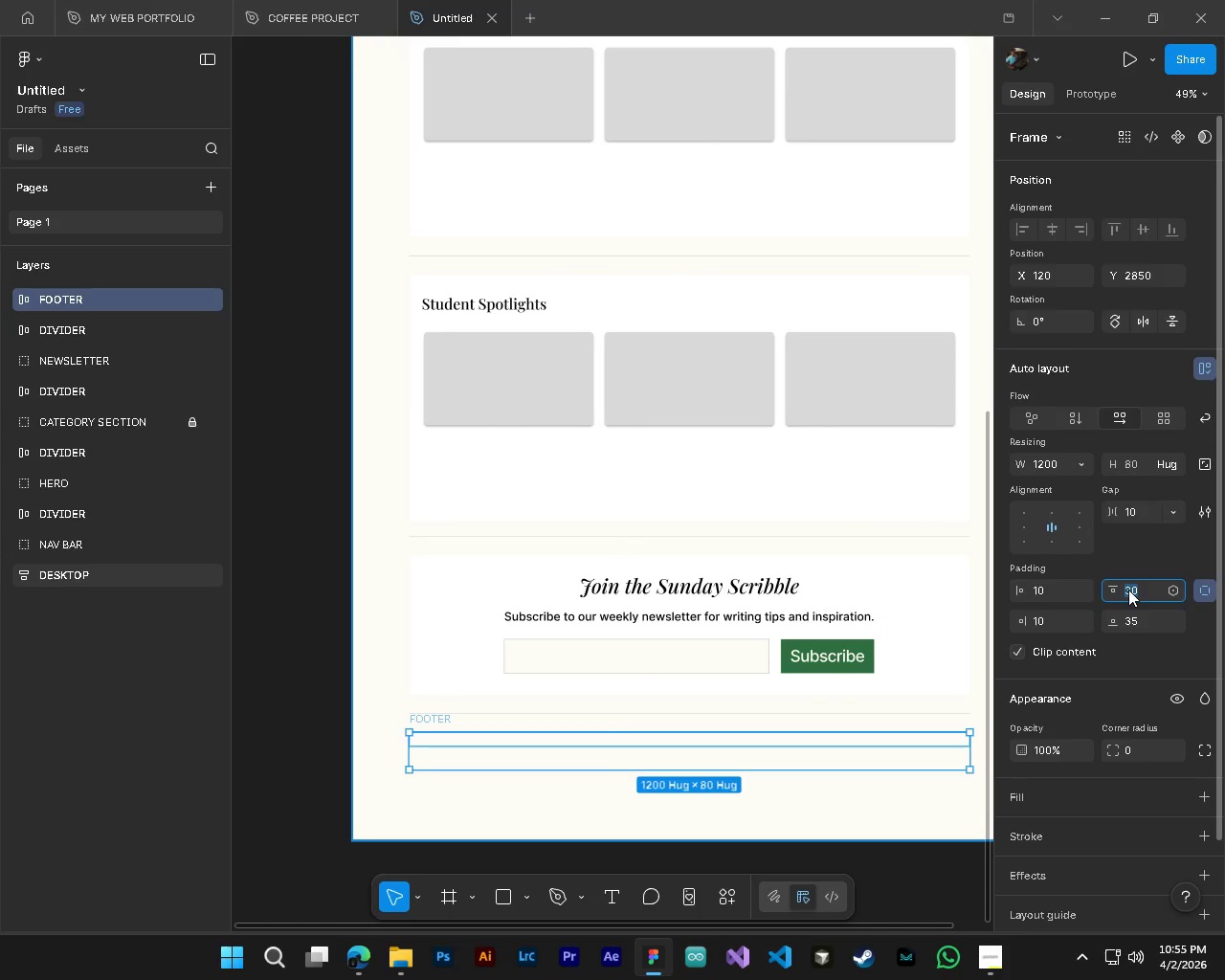 
key(Numpad3)
 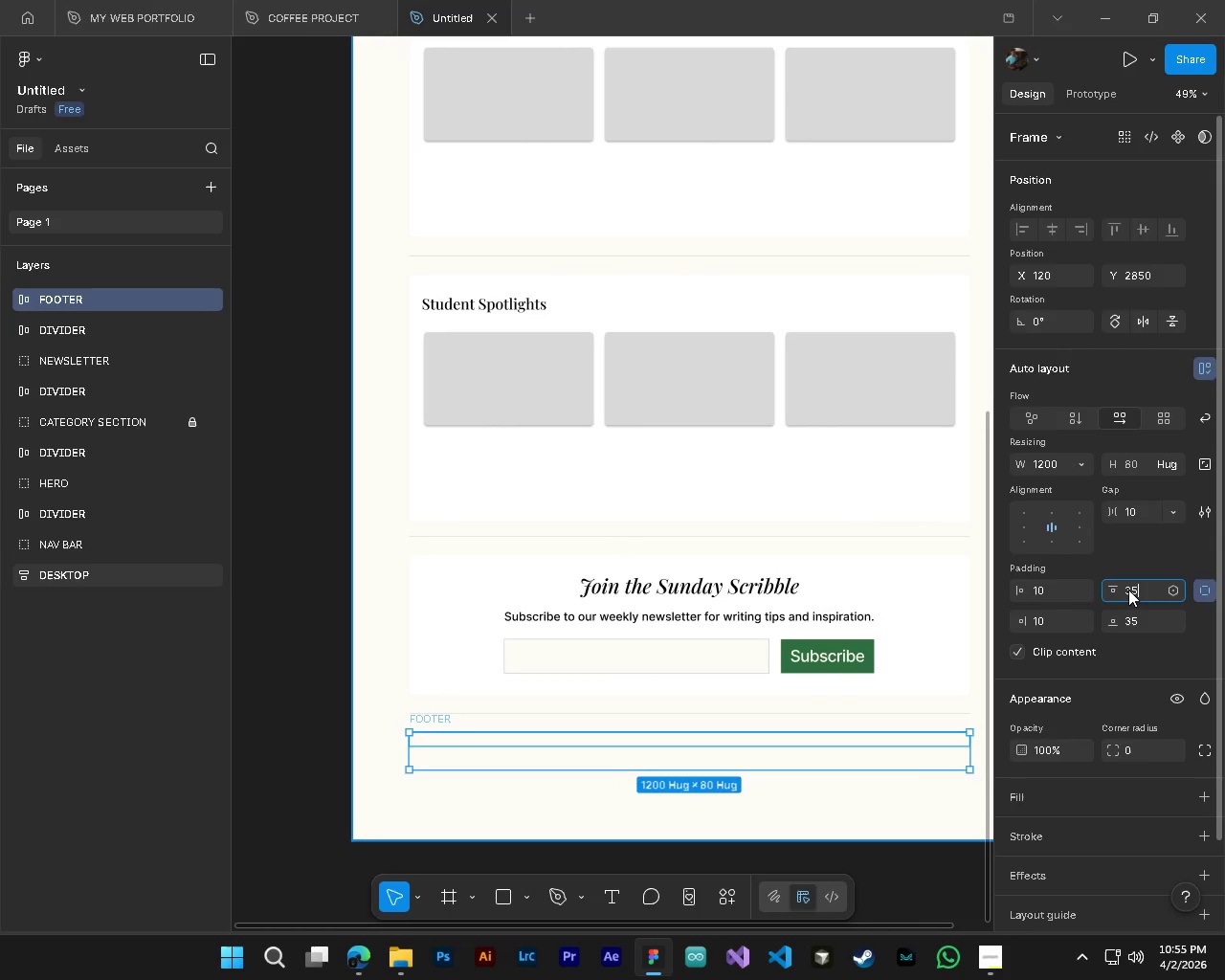 
key(Numpad5)
 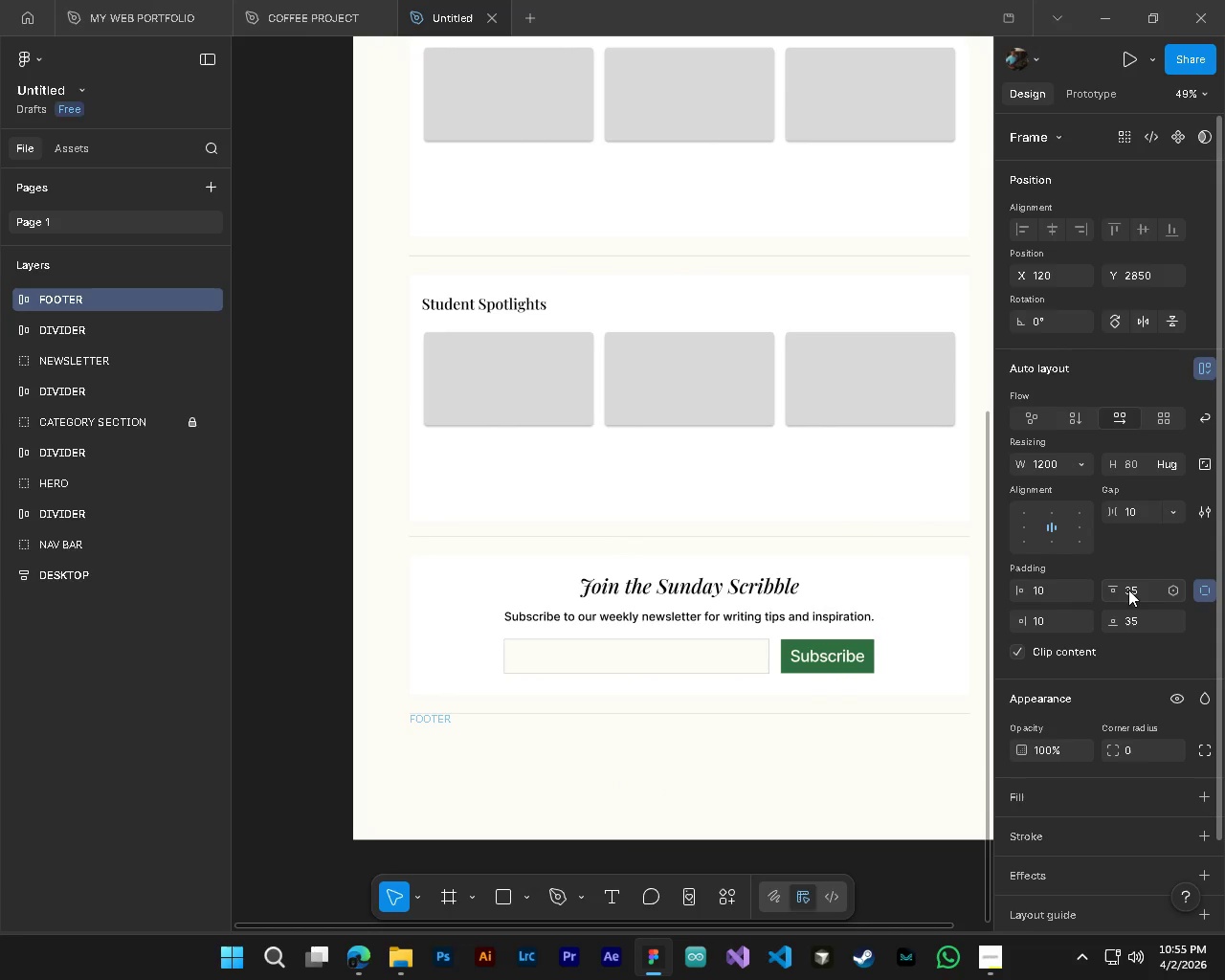 
key(NumpadEnter)
 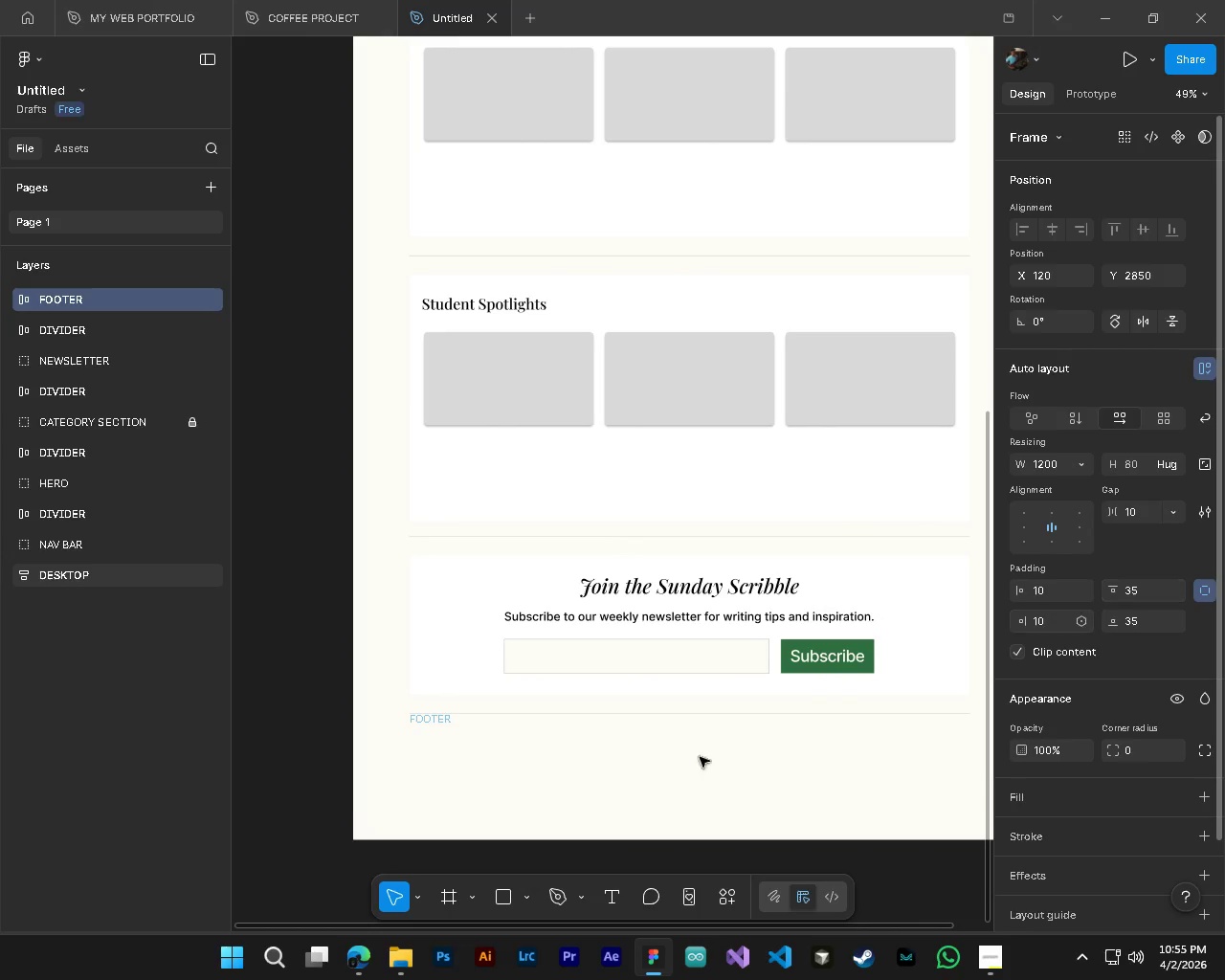 
hold_key(key=AltLeft, duration=0.8)
hold_key(key=ControlLeft, duration=0.83)
scroll: coordinate [530, 758], scroll_direction: up, amount: 3.0
 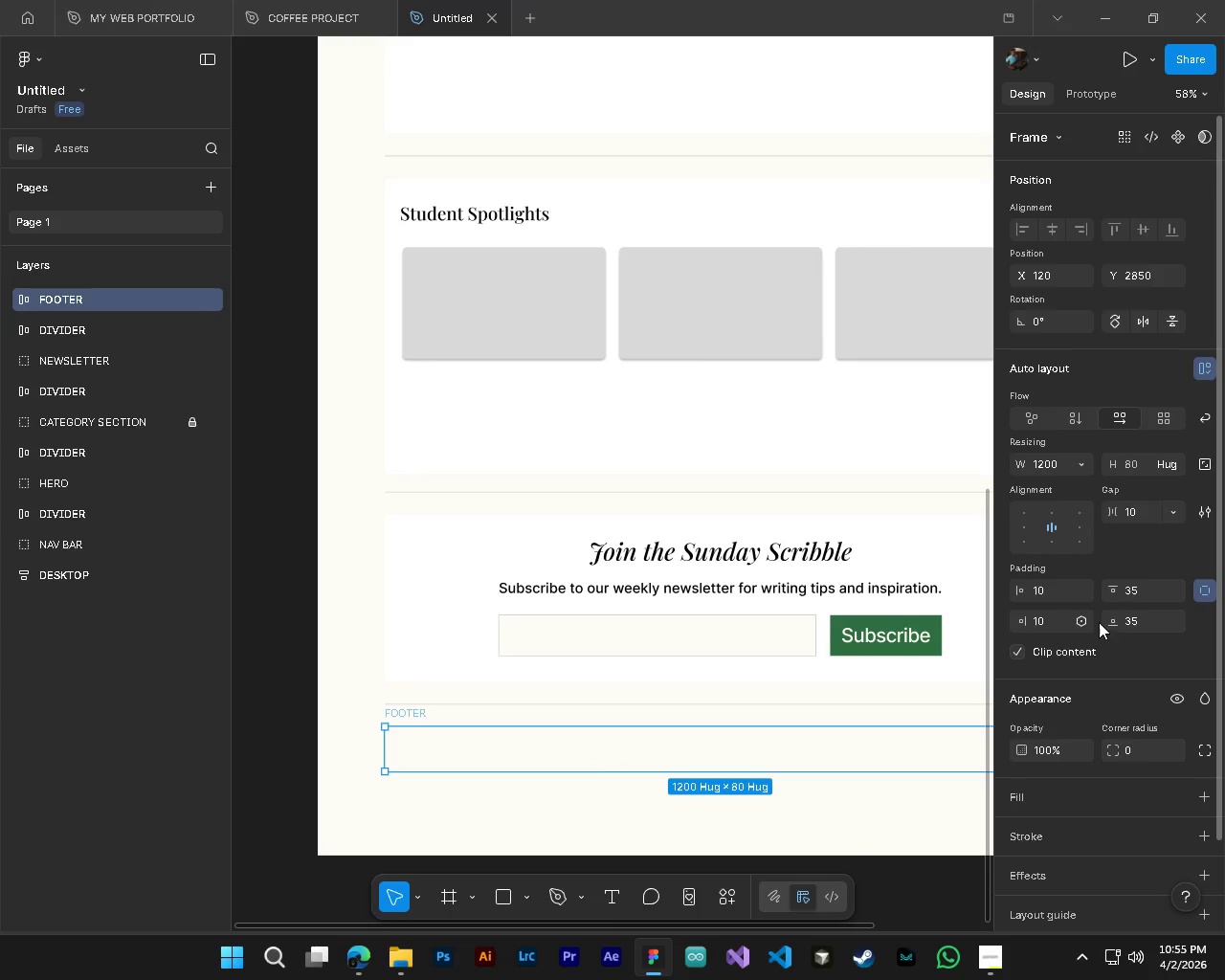 
double_click([1143, 618])
 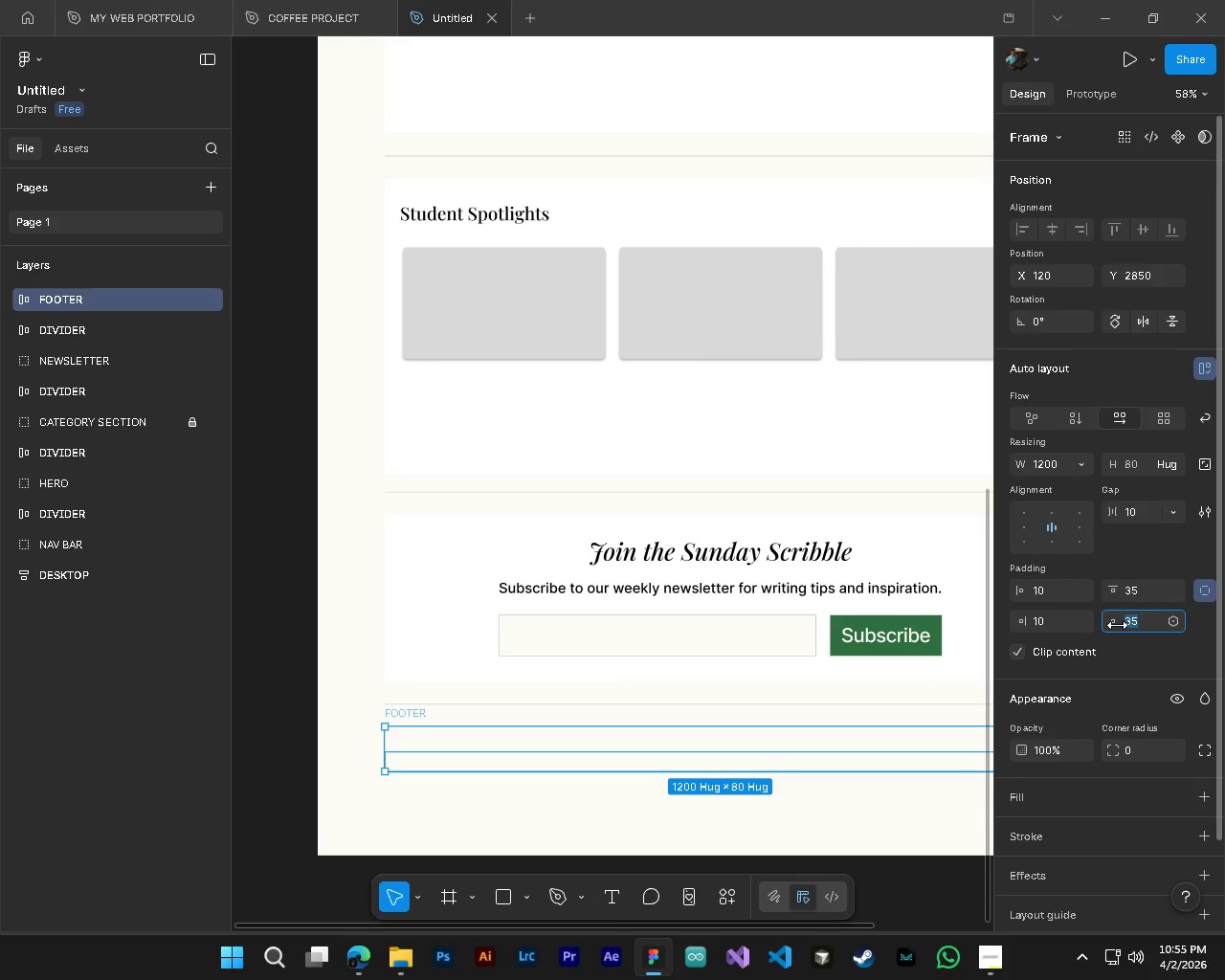 
key(Numpad1)
 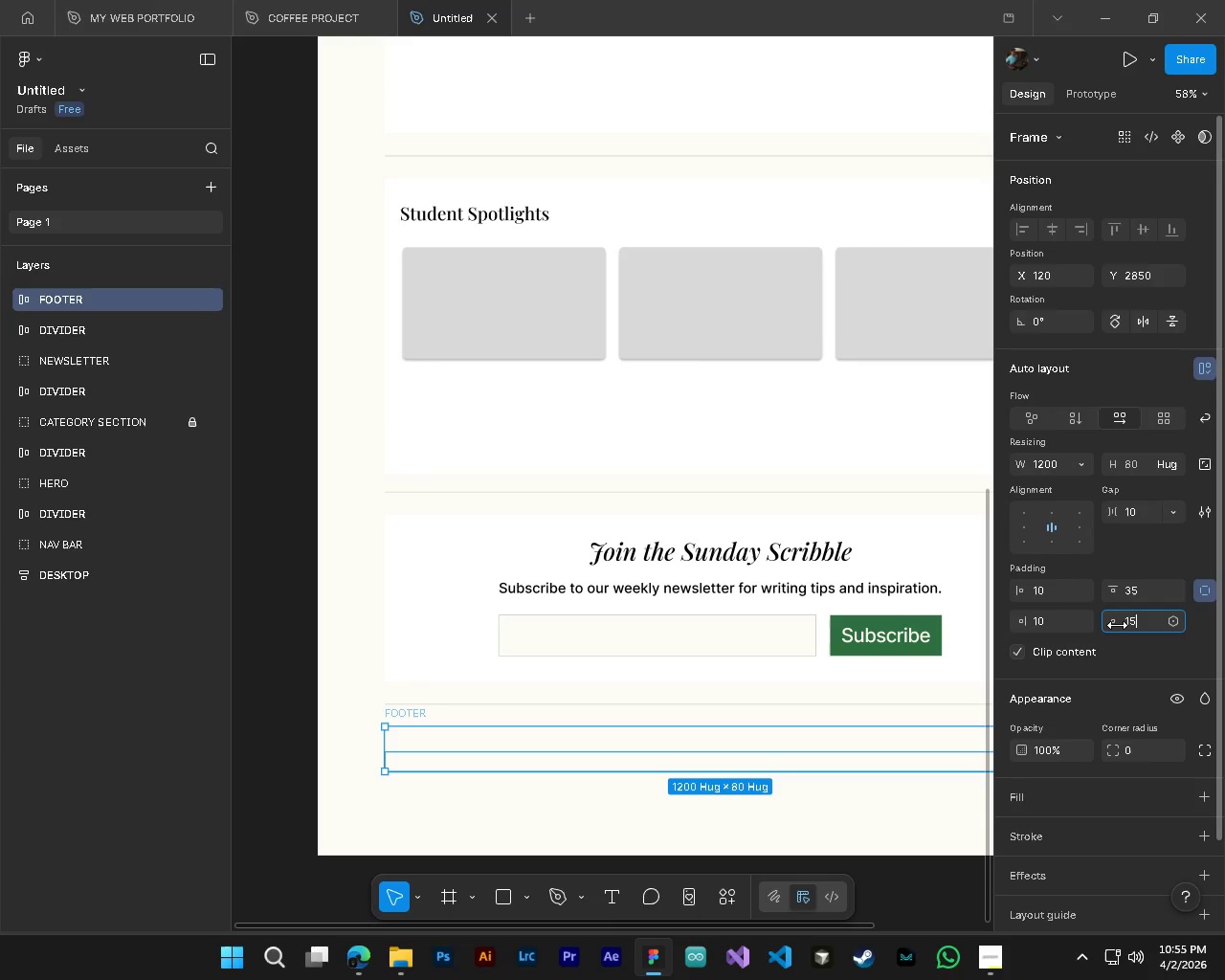 
key(Numpad5)
 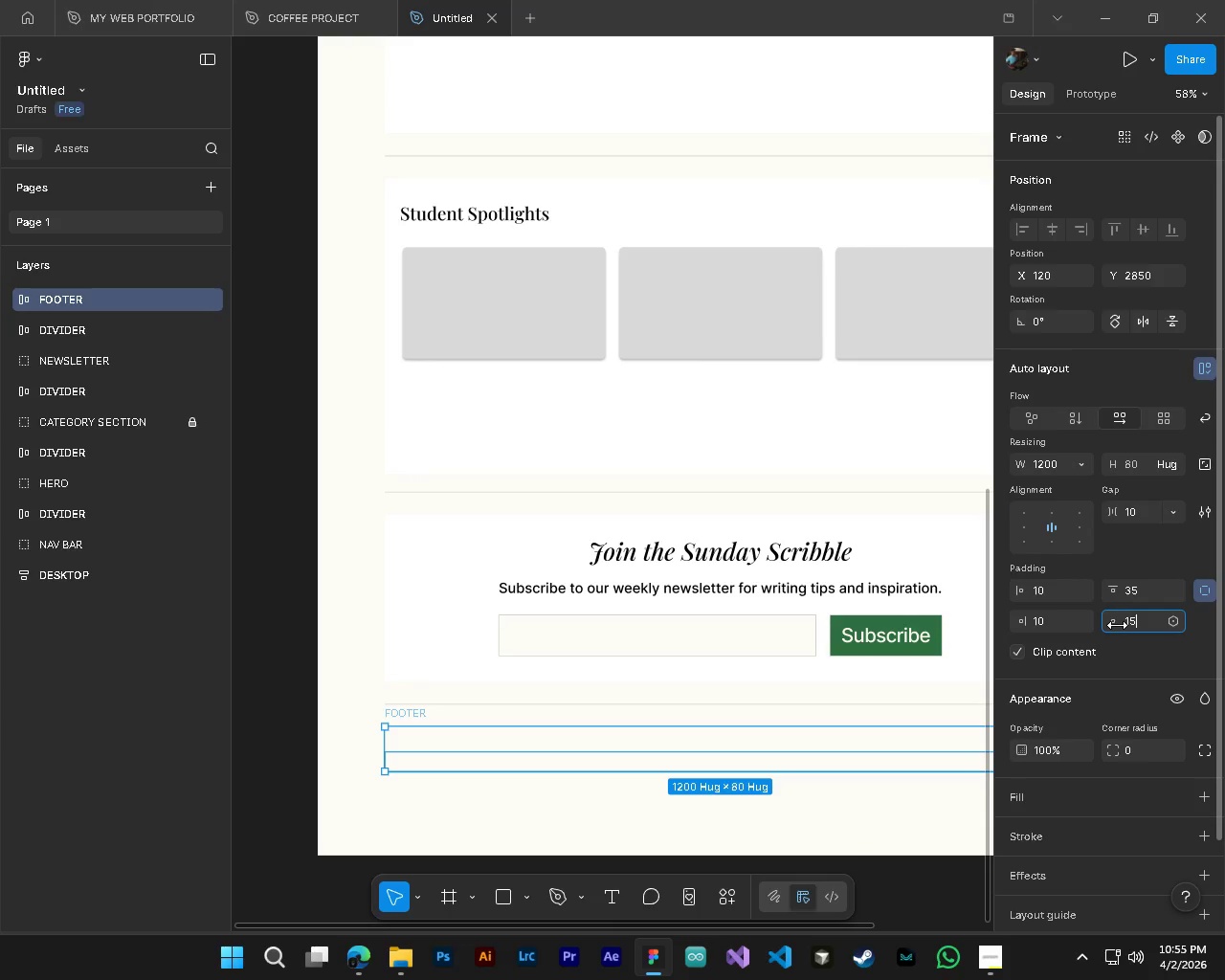 
key(Numpad3)
 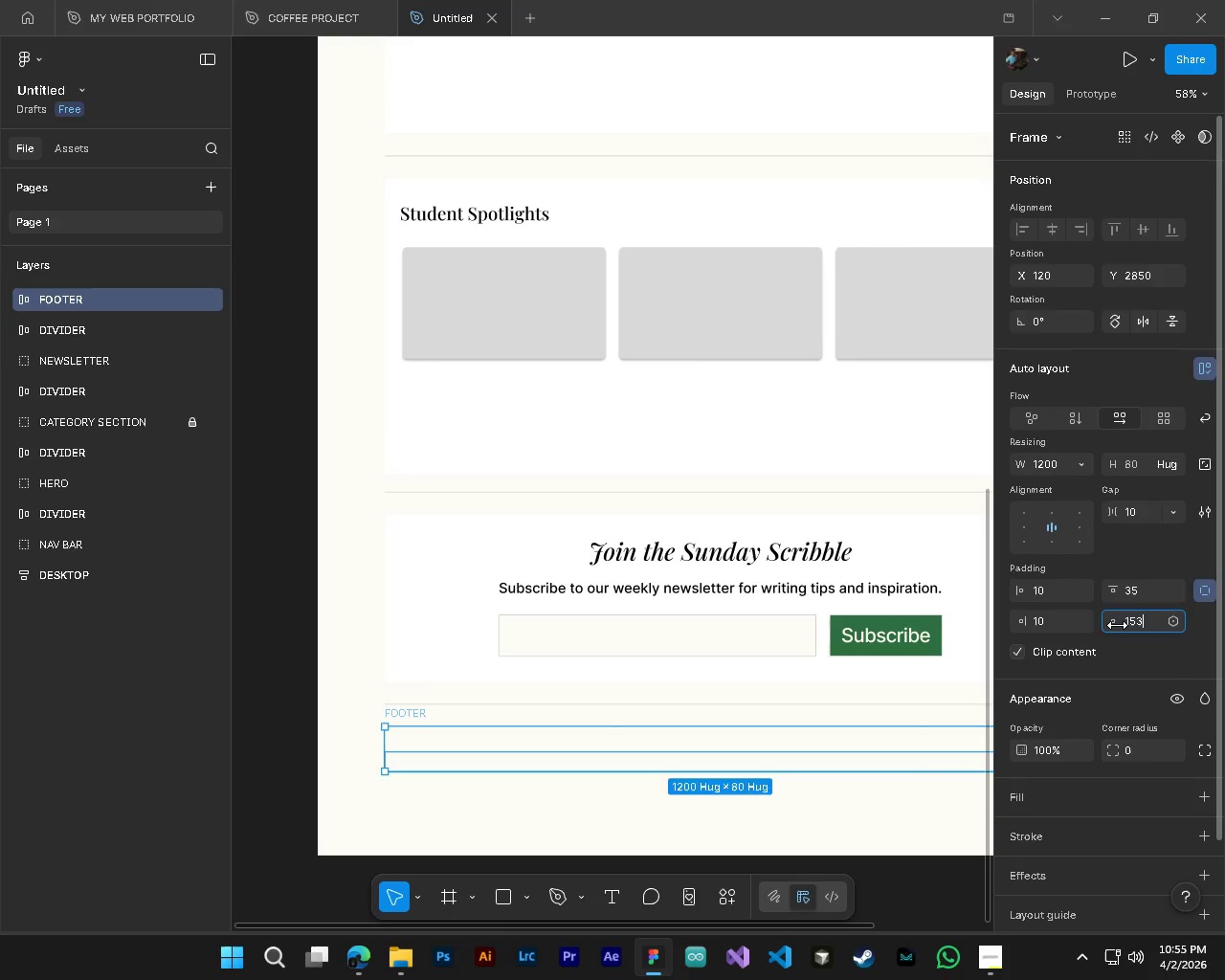 
key(NumpadEnter)
 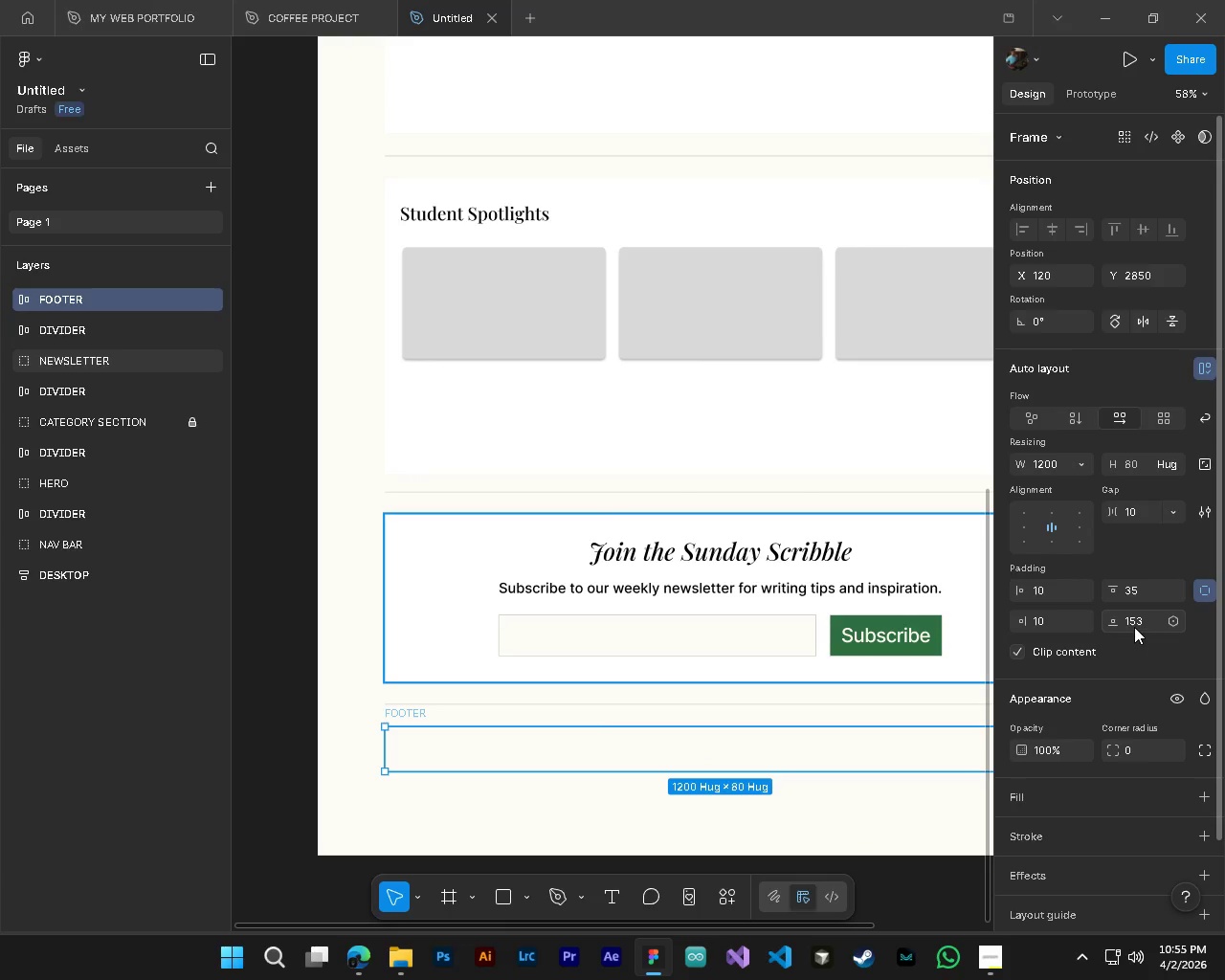 
key(Alt+AltLeft)
 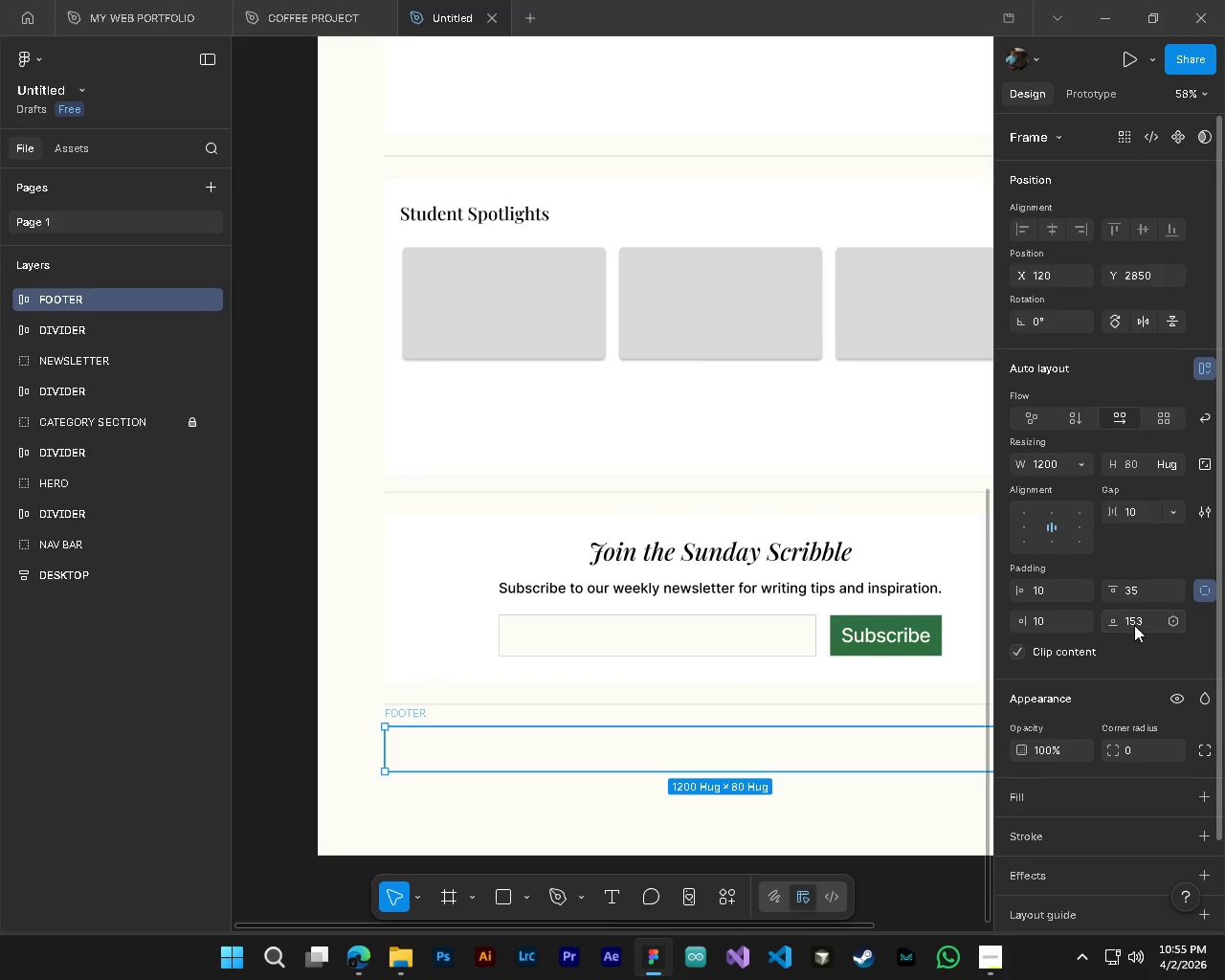 
double_click([1137, 624])
 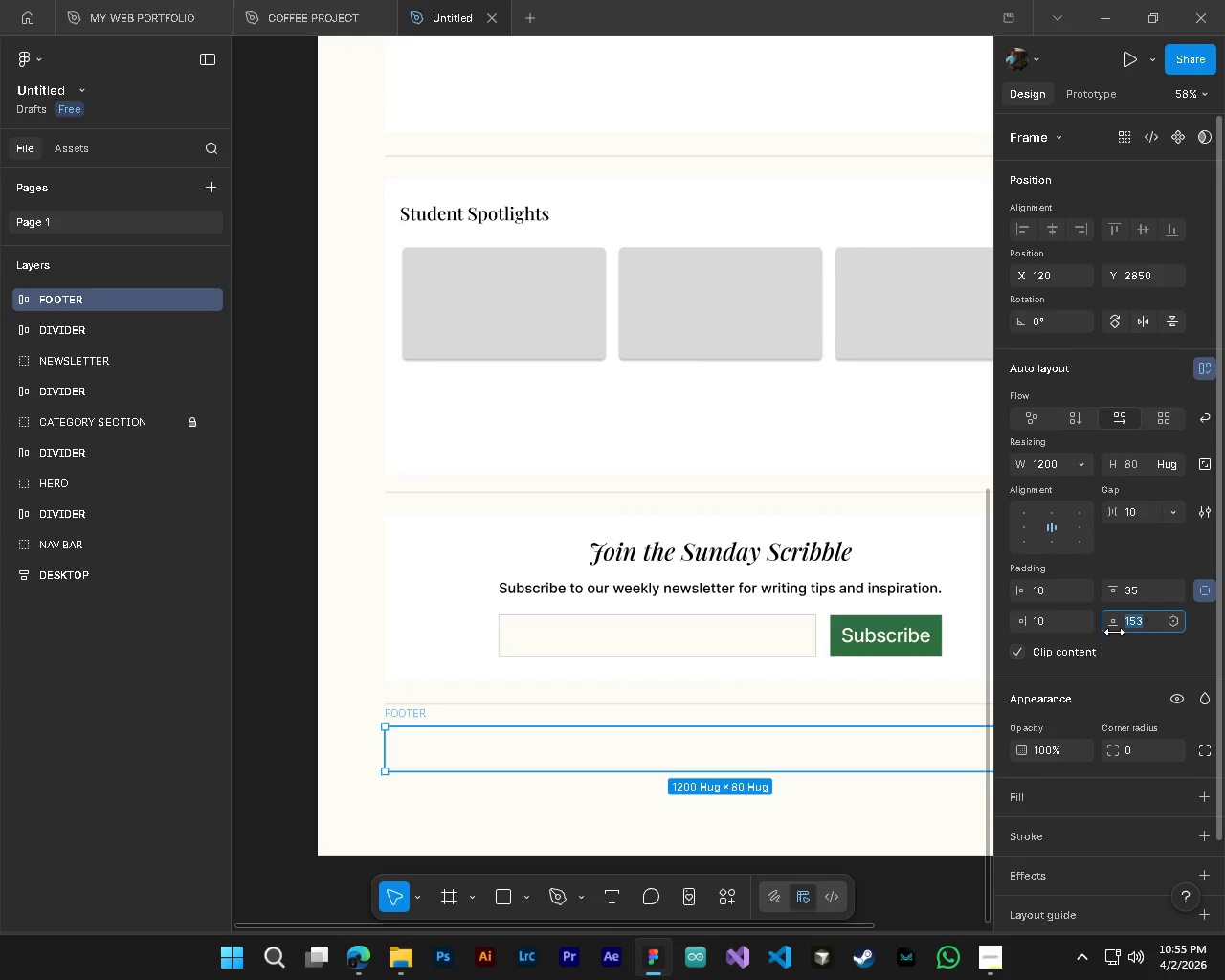 
key(Numpad1)
 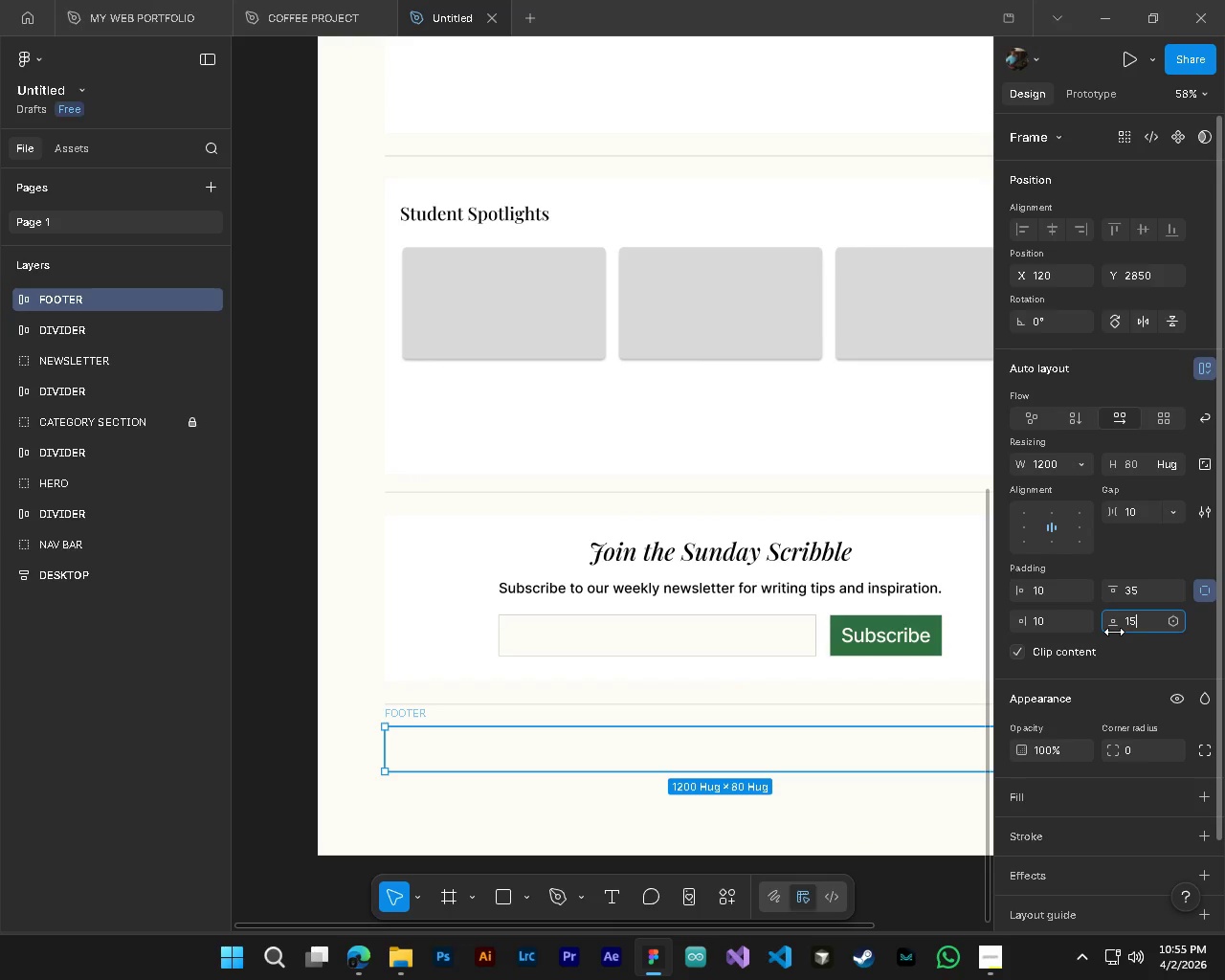 
key(Numpad5)
 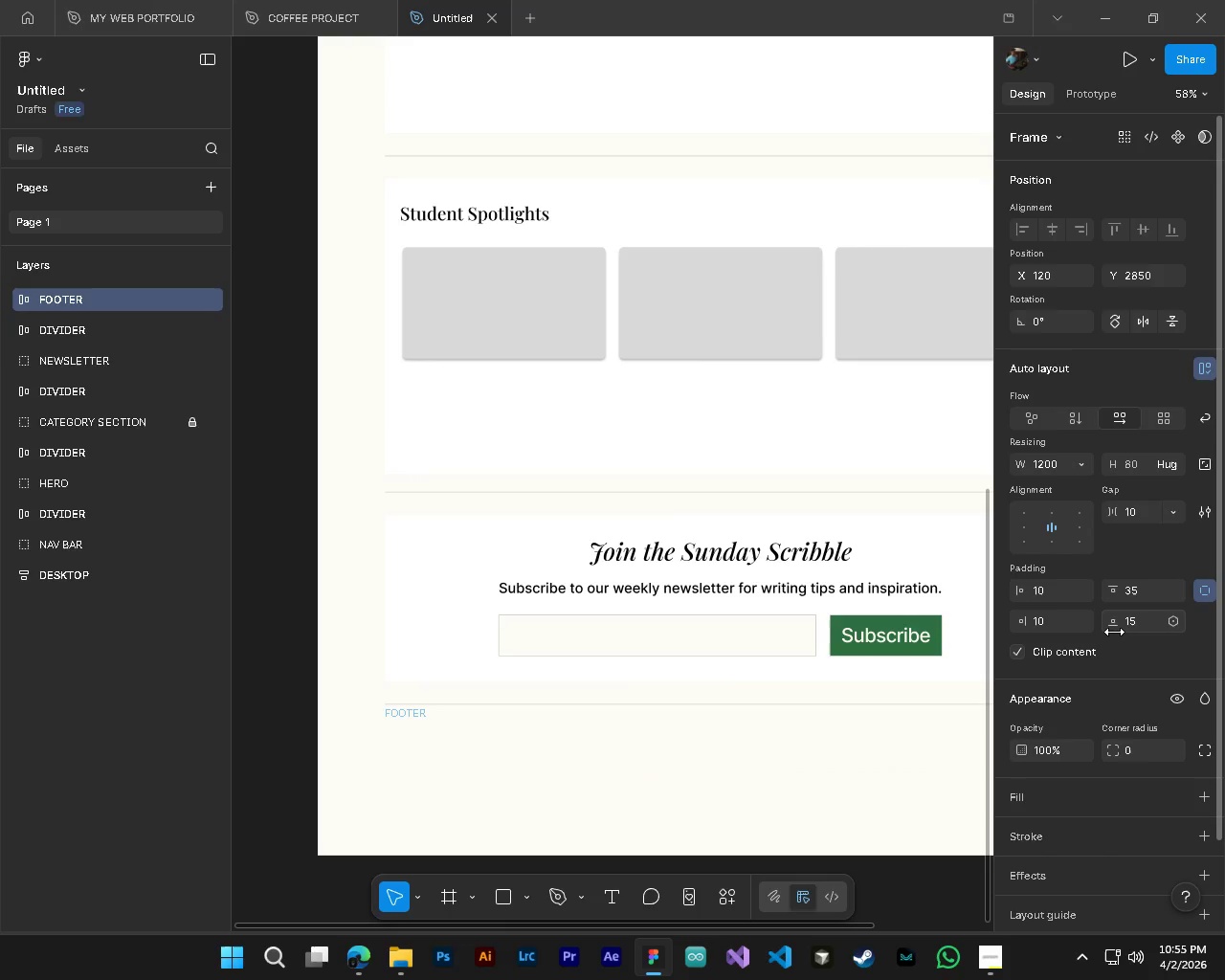 
key(NumpadEnter)
 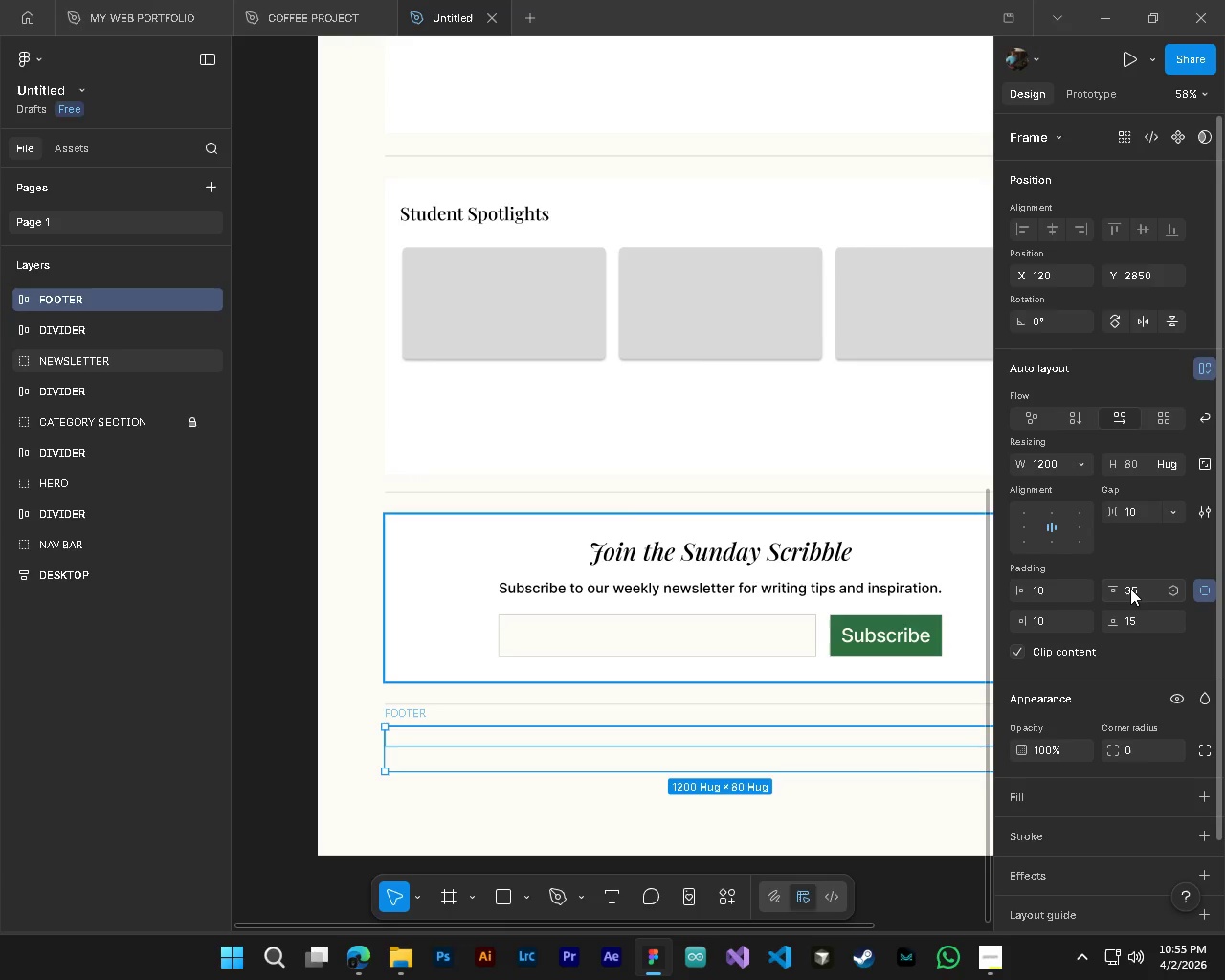 
double_click([1130, 589])
 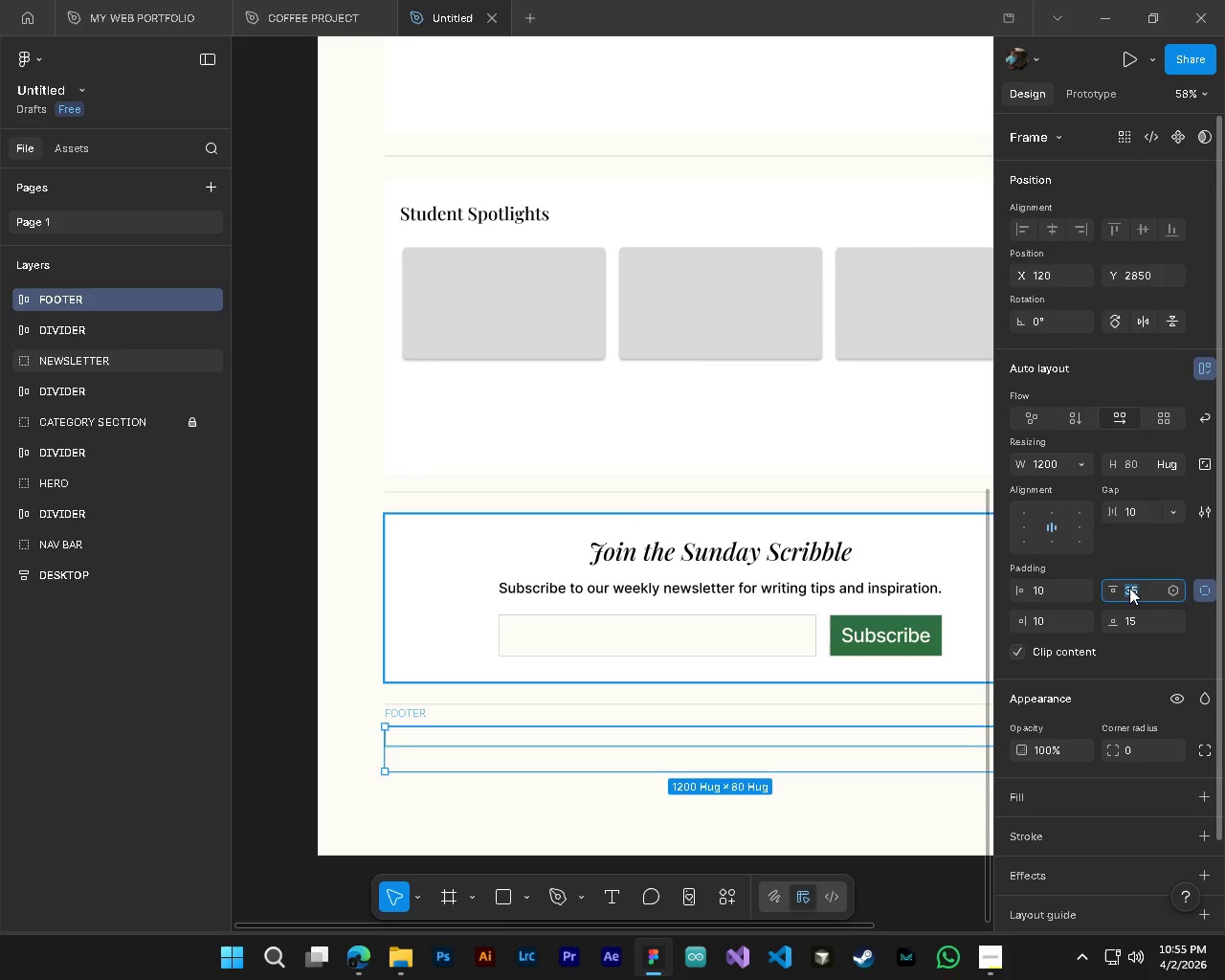 
key(Numpad1)
 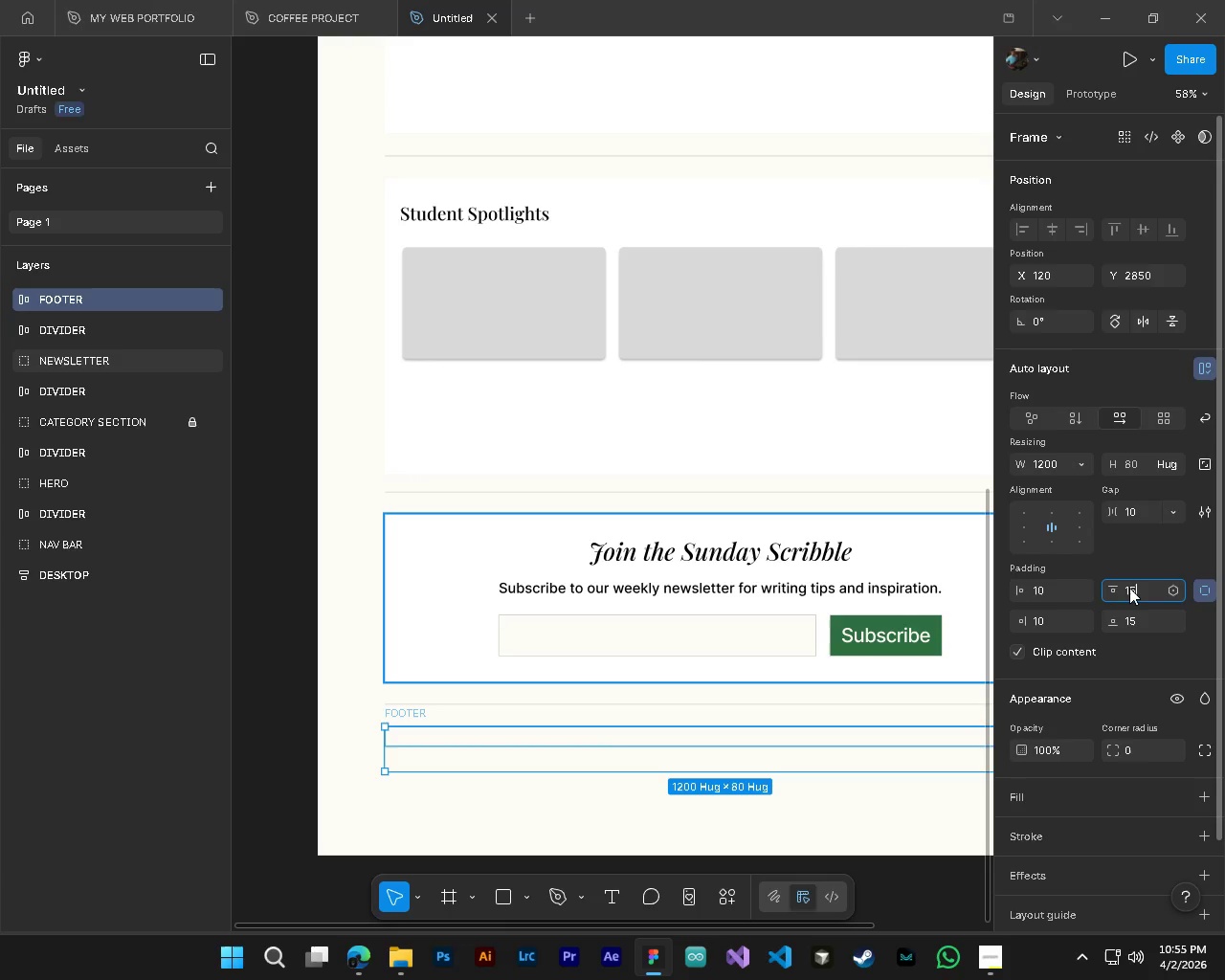 
key(Numpad5)
 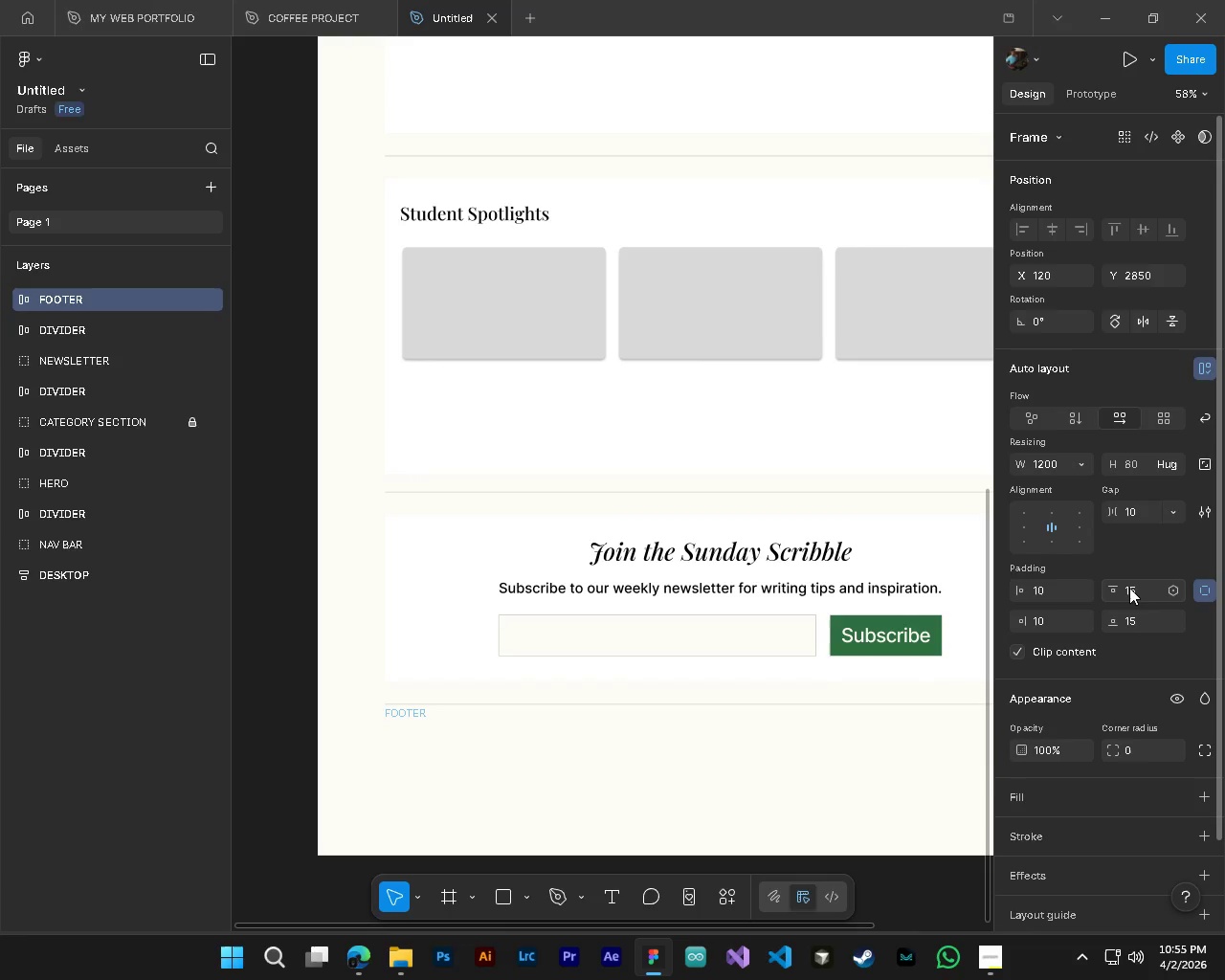 
key(NumpadEnter)
 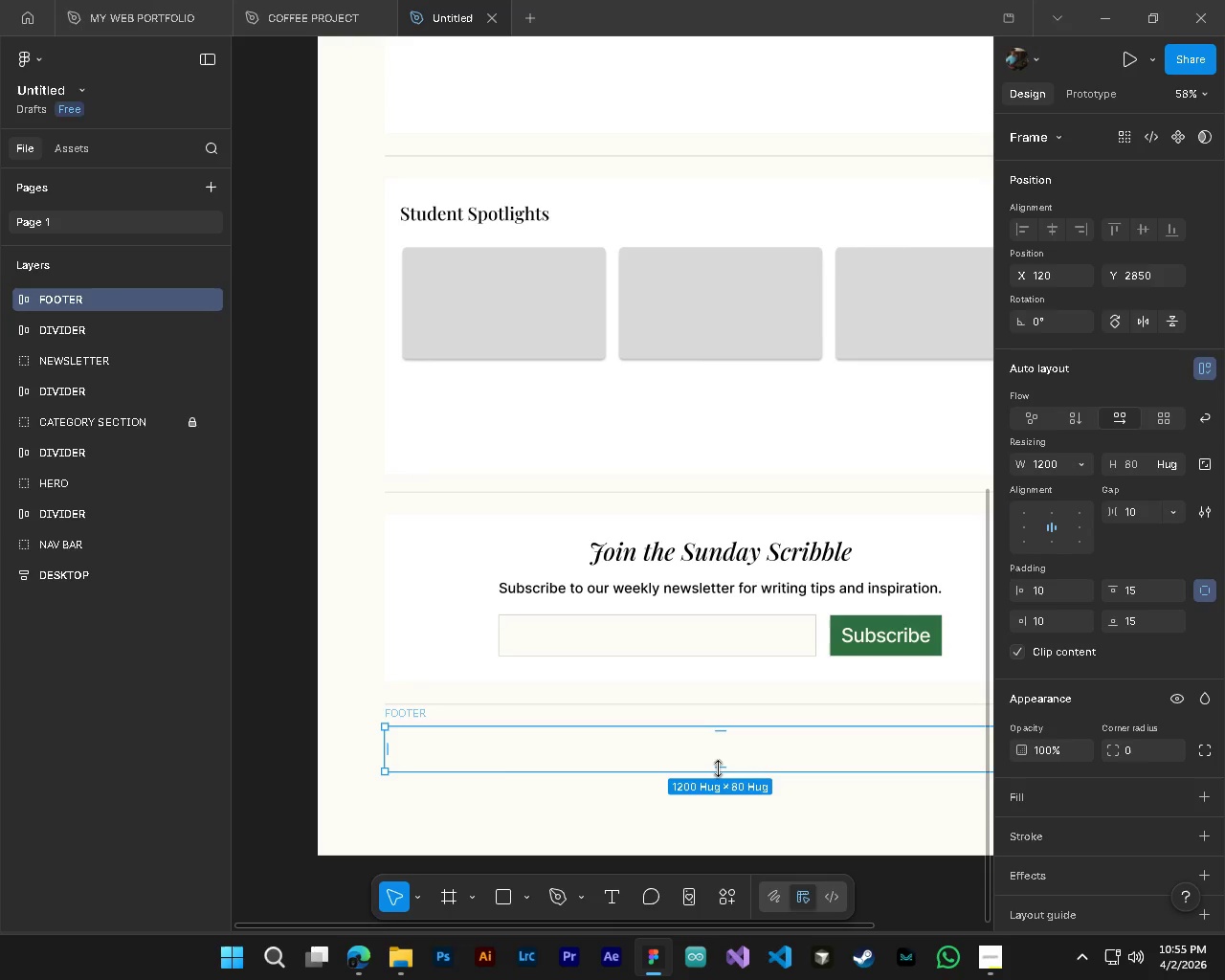 
hold_key(key=AltLeft, duration=0.41)
 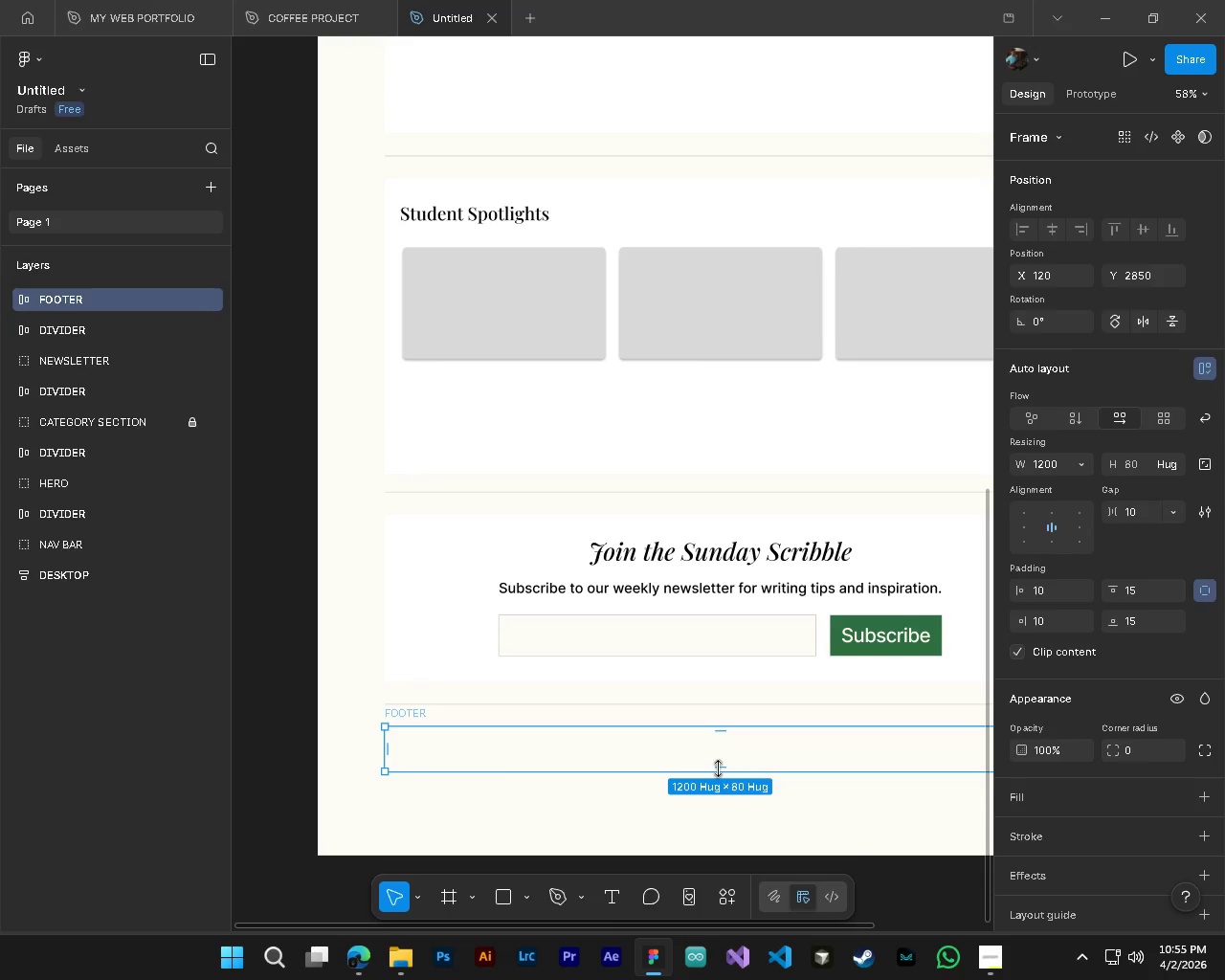 
key(Alt+Control+ControlLeft)
 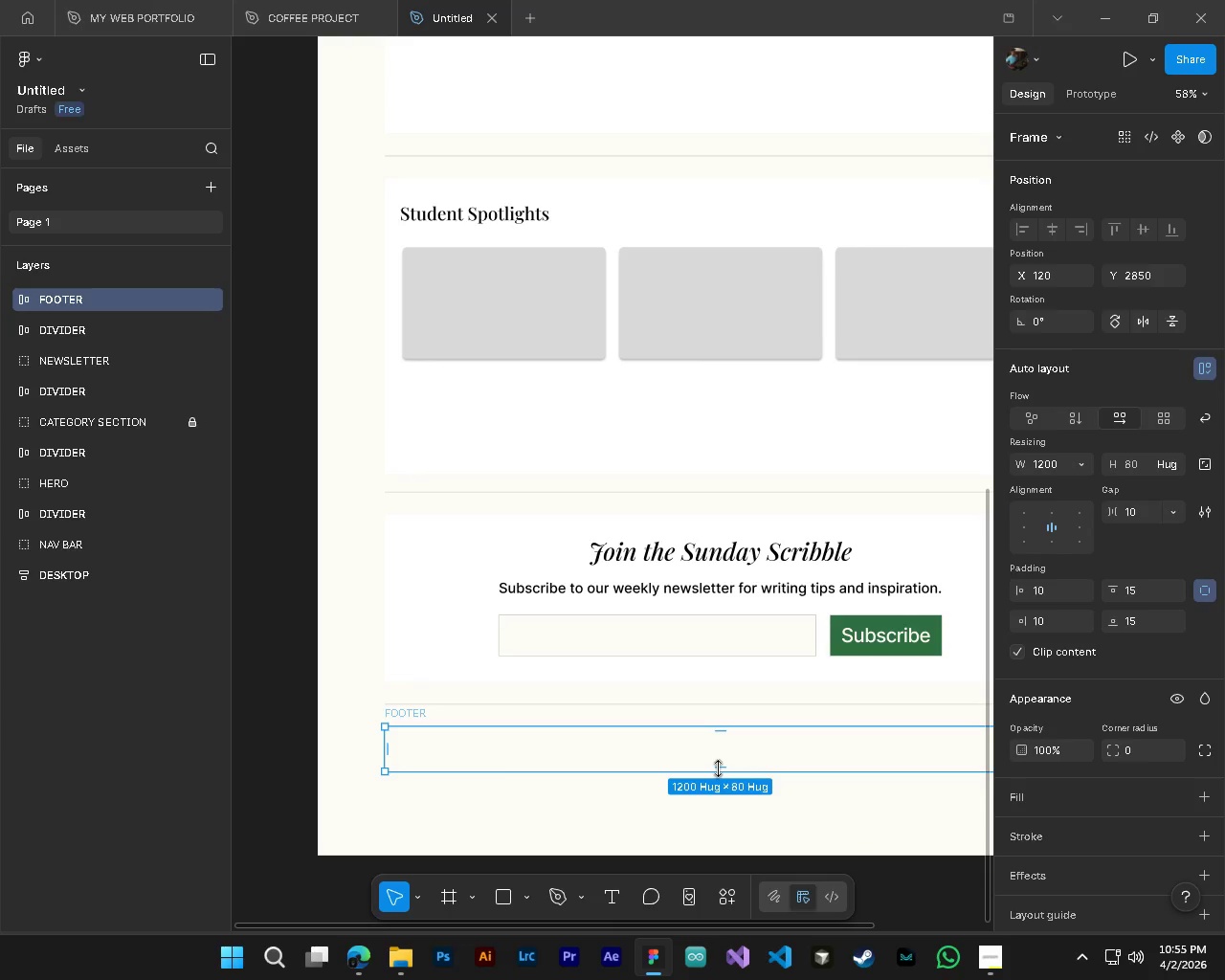 
wait(6.36)
 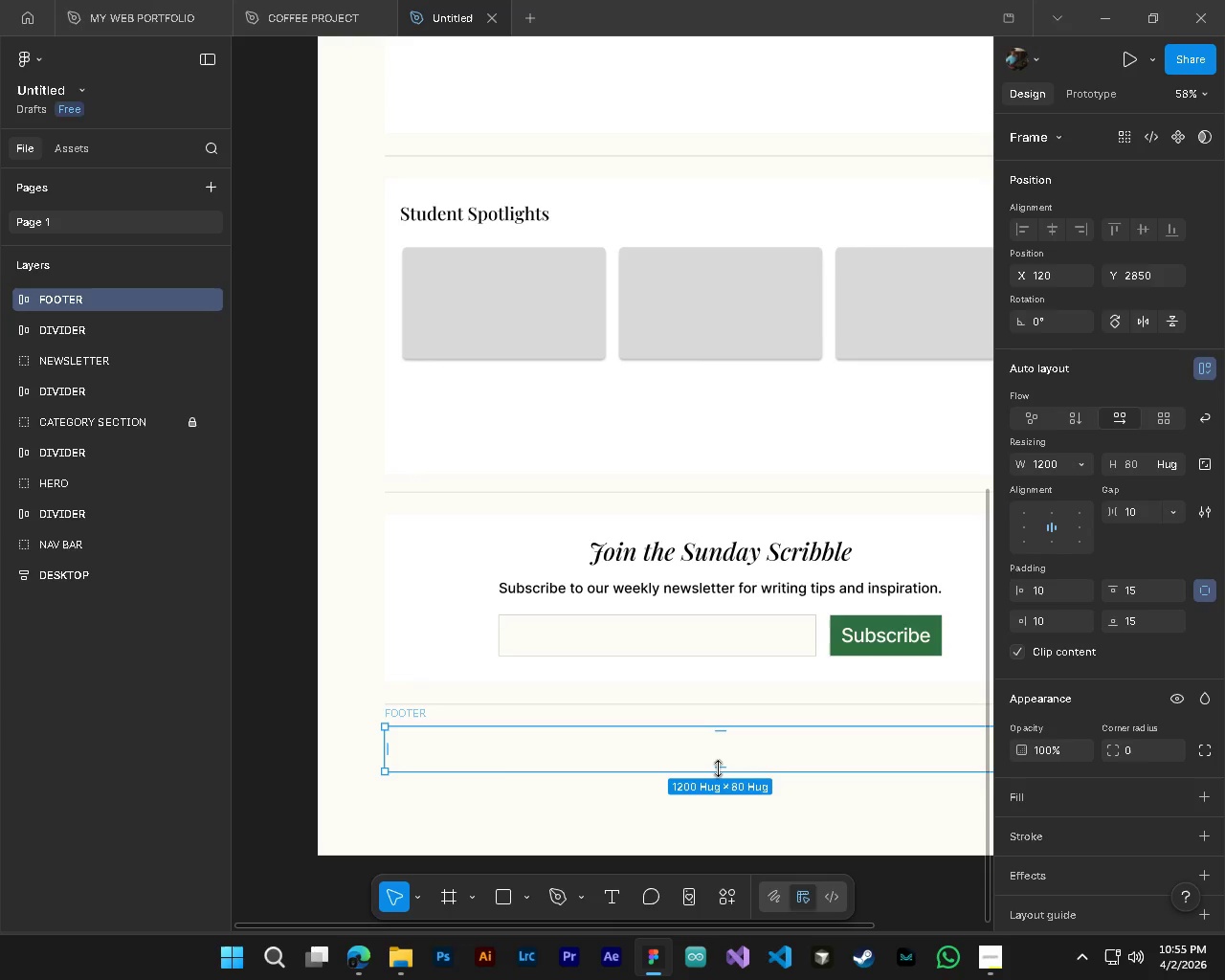 
hold_key(key=AltLeft, duration=0.84)
hold_key(key=ControlLeft, duration=0.89)
scroll: coordinate [739, 797], scroll_direction: up, amount: 2.0
 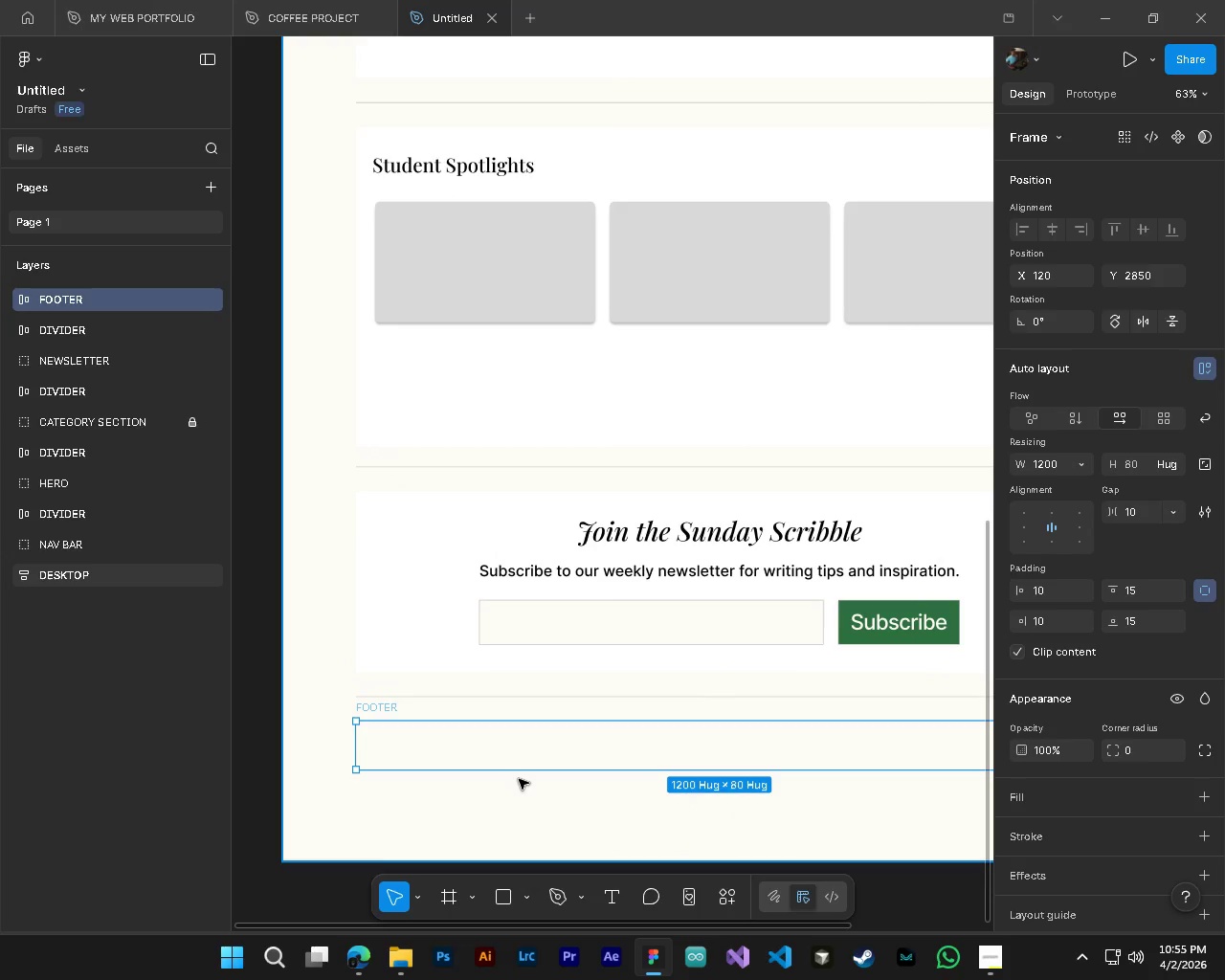 
wait(7.89)
 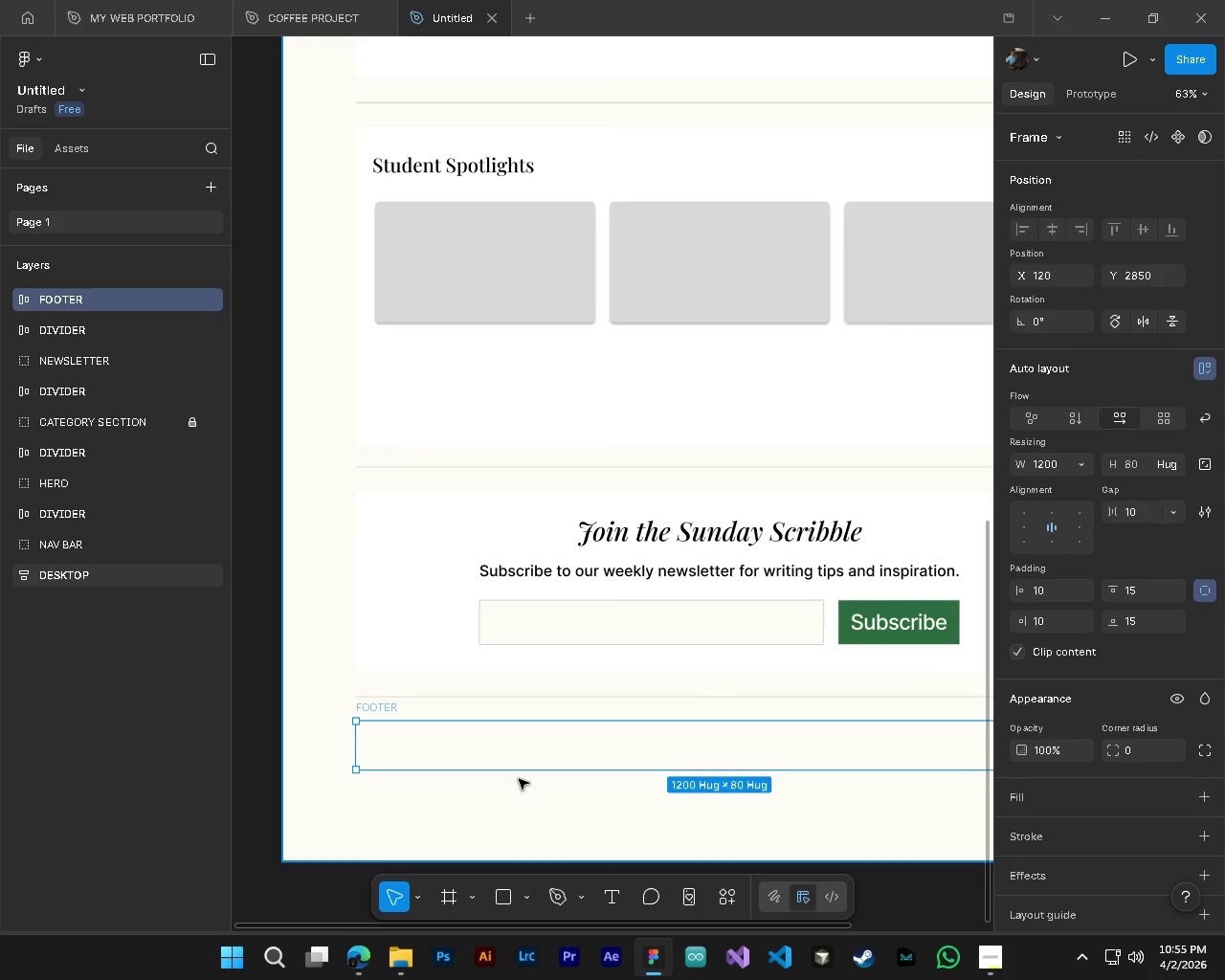 
left_click([193, 300])
 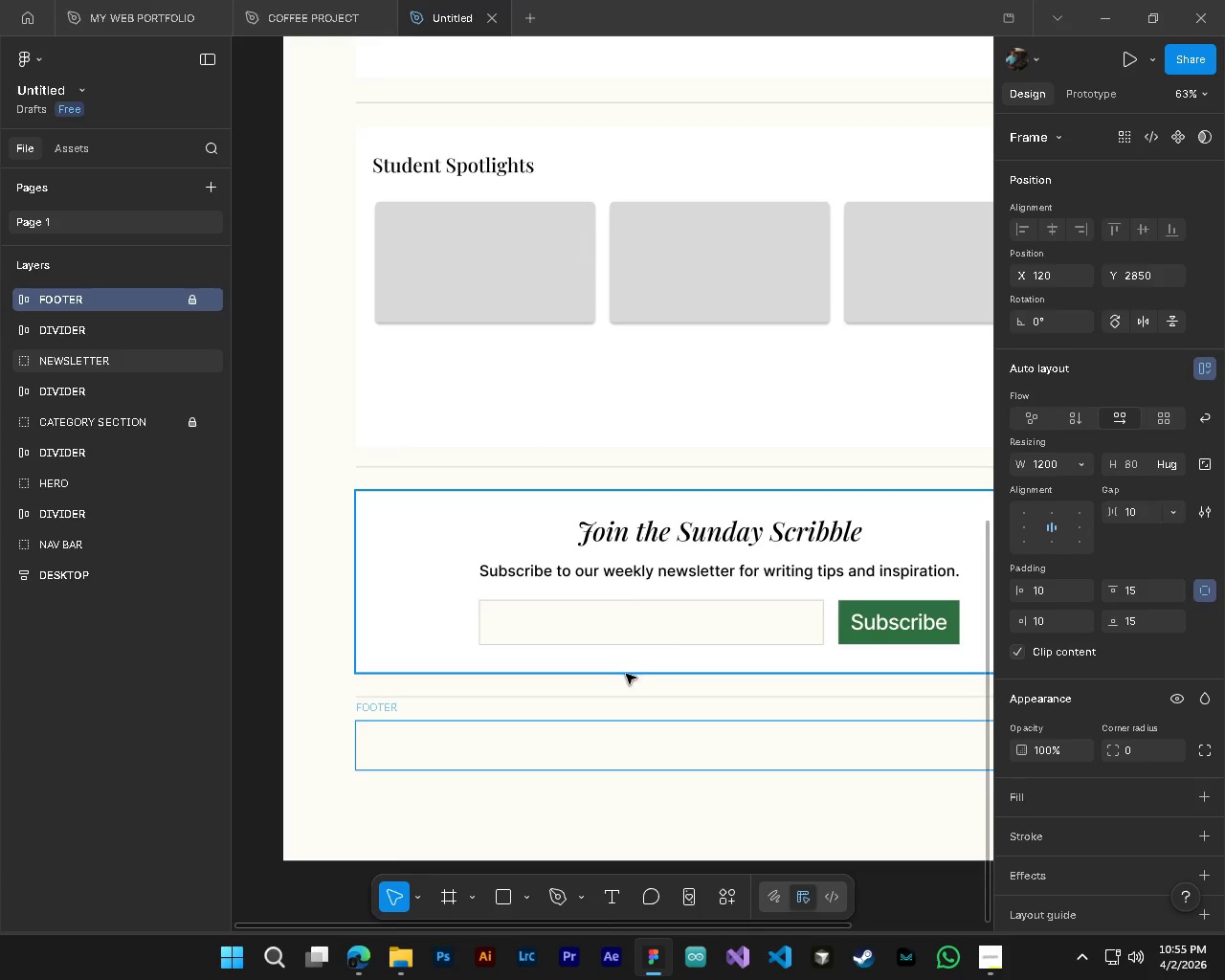 
wait(6.58)
 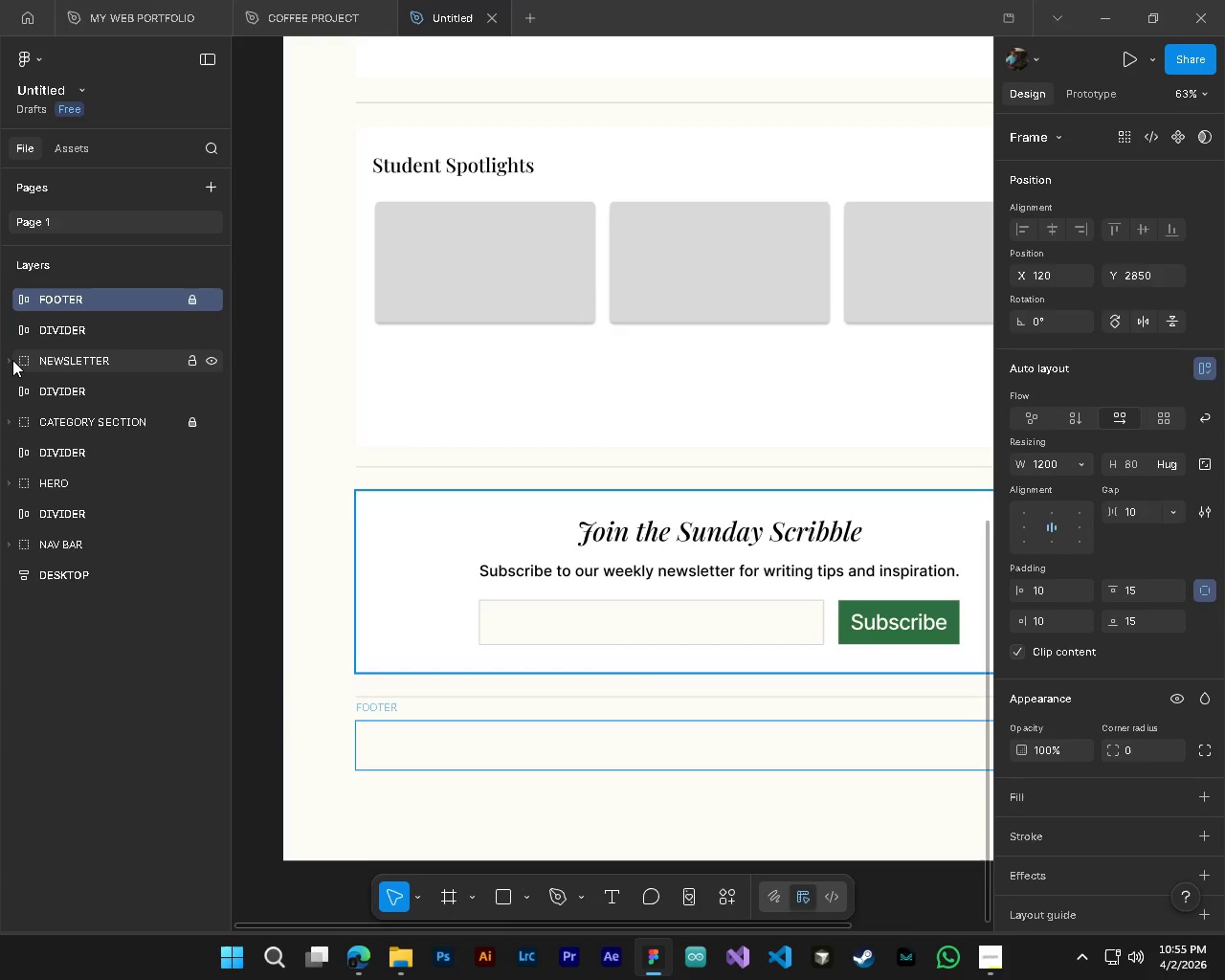 
key(Control+G)
 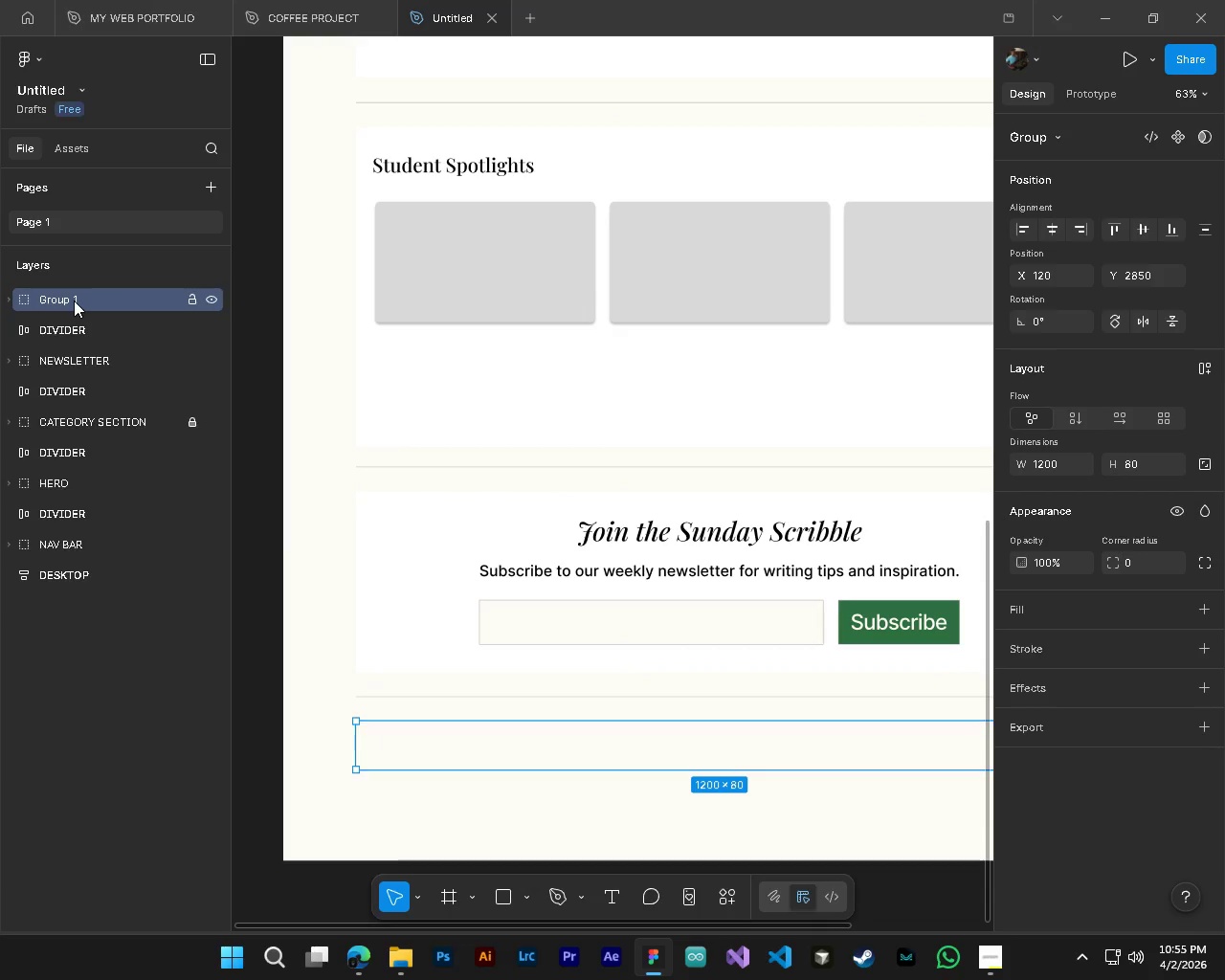 
double_click([74, 301])
 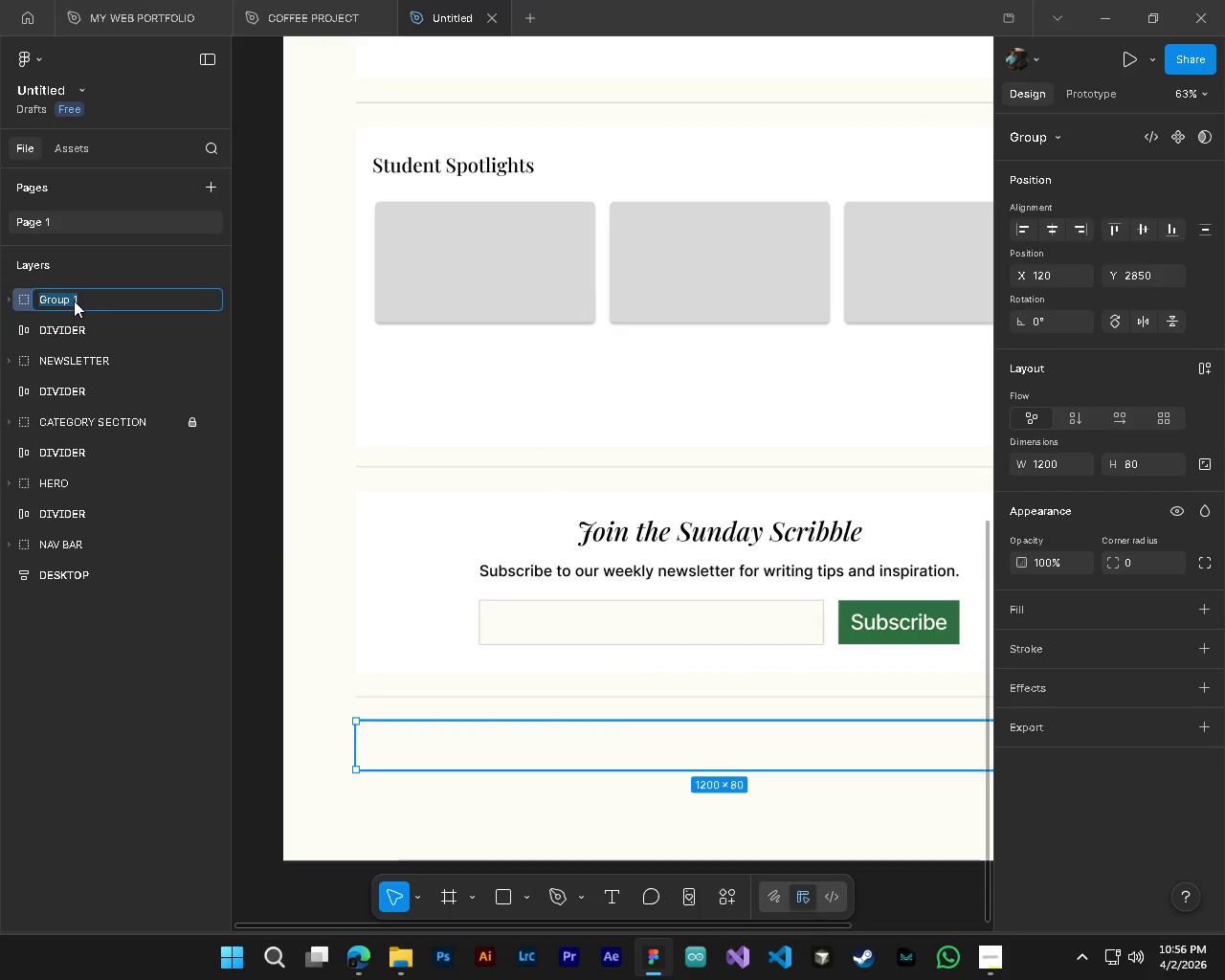 
type(FOOTER)
 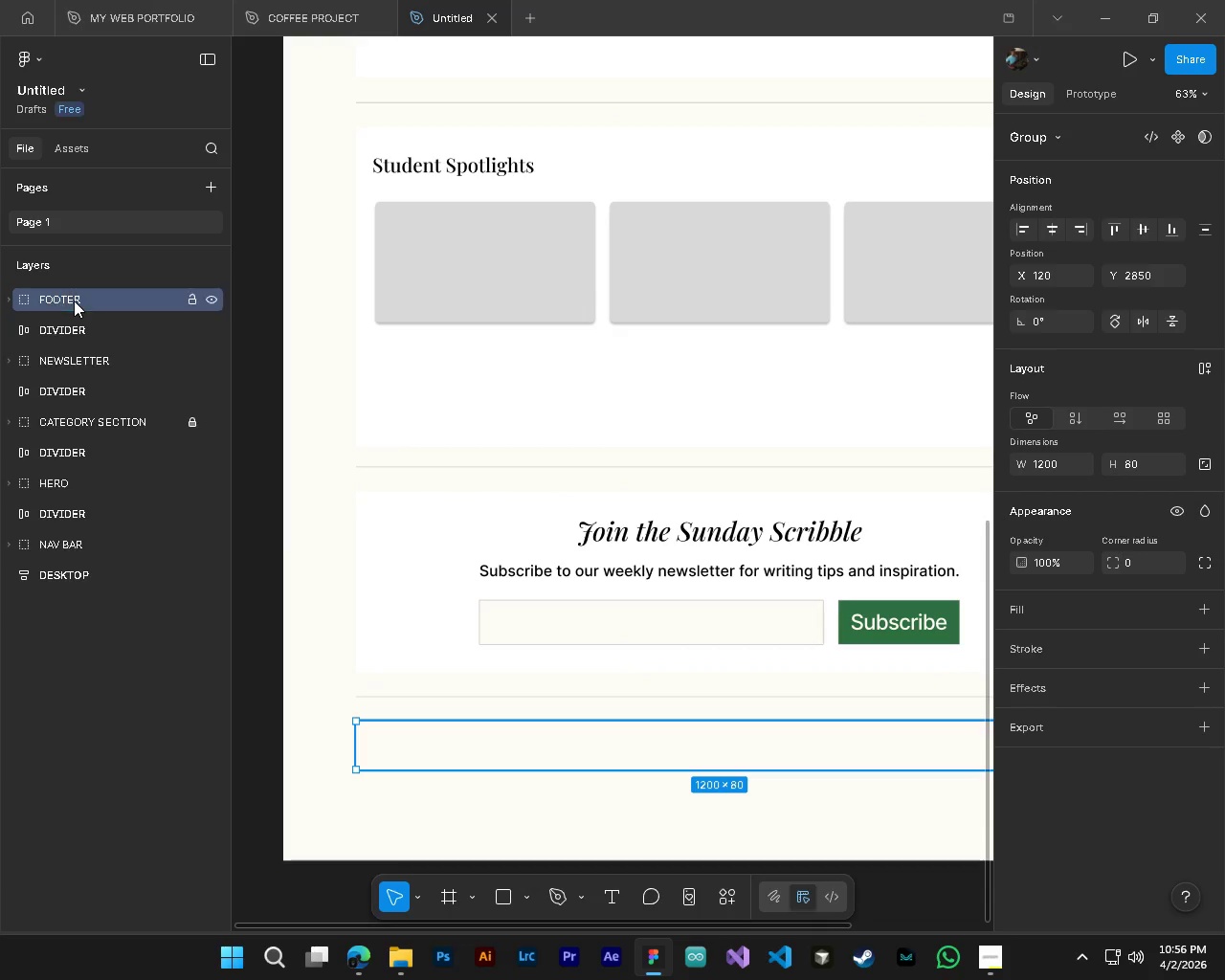 
key(Enter)
 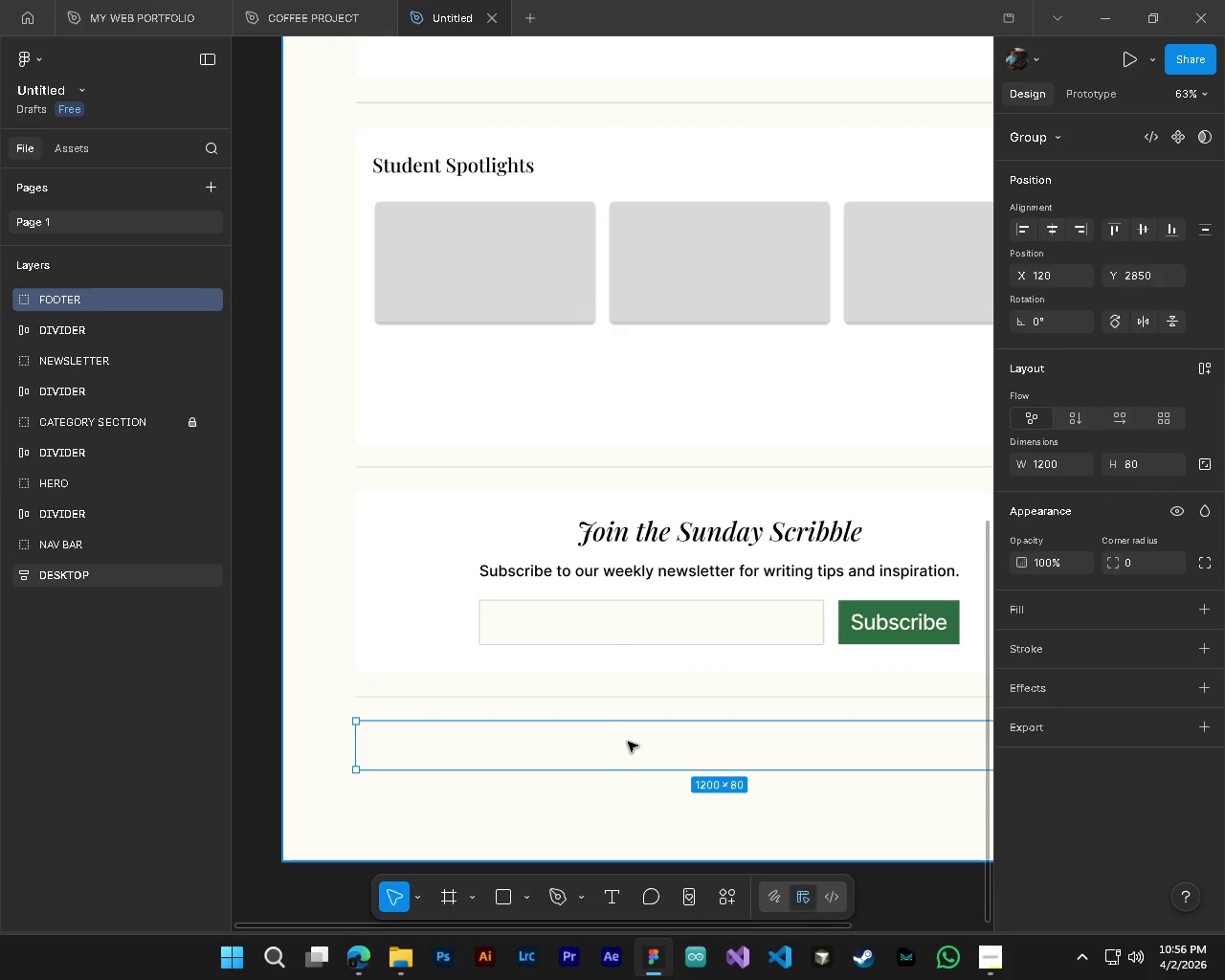 
hold_key(key=AltLeft, duration=0.45)
hold_key(key=ControlLeft, duration=0.72)
scroll: coordinate [569, 767], scroll_direction: down, amount: 3.0
 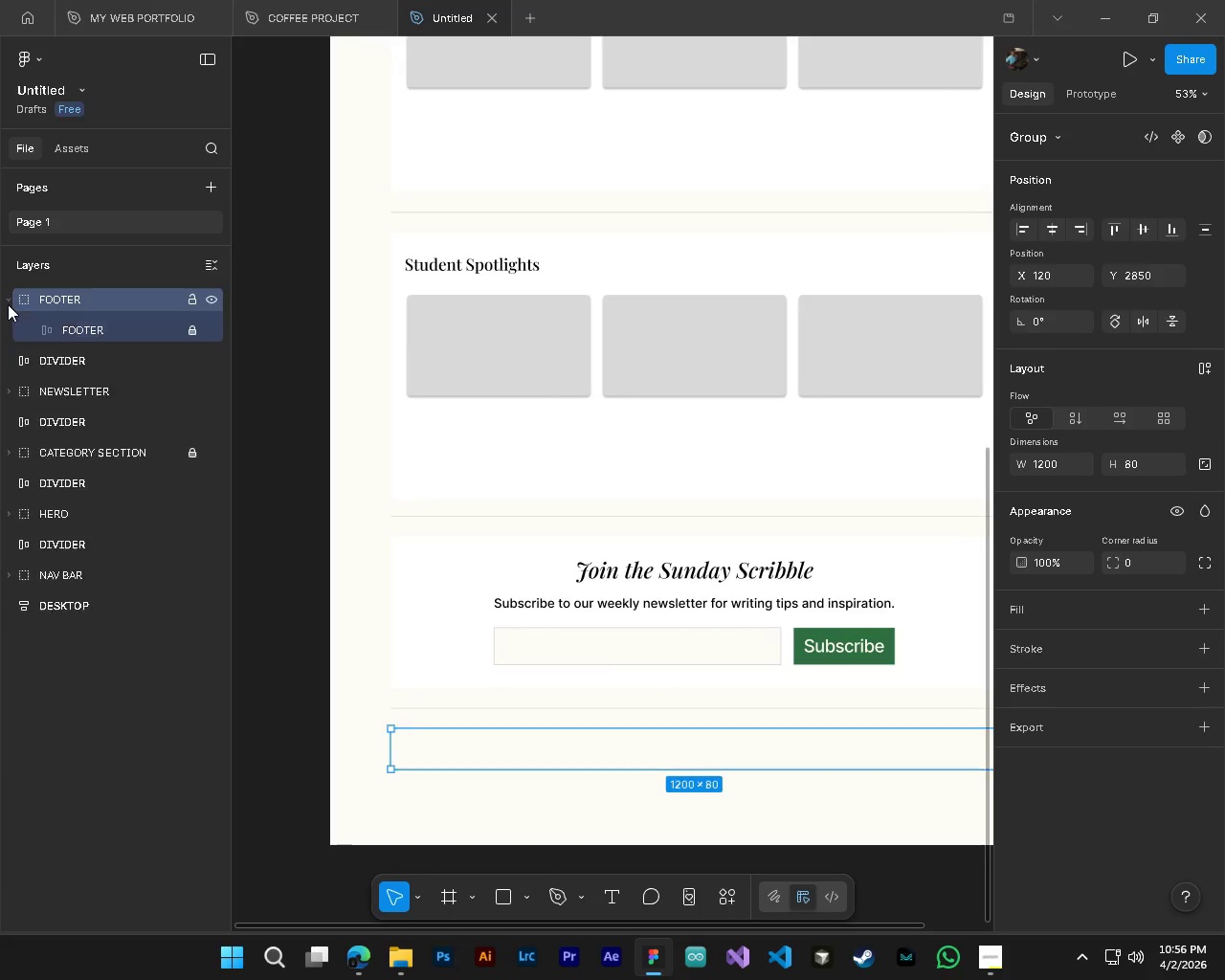 
double_click([79, 333])
 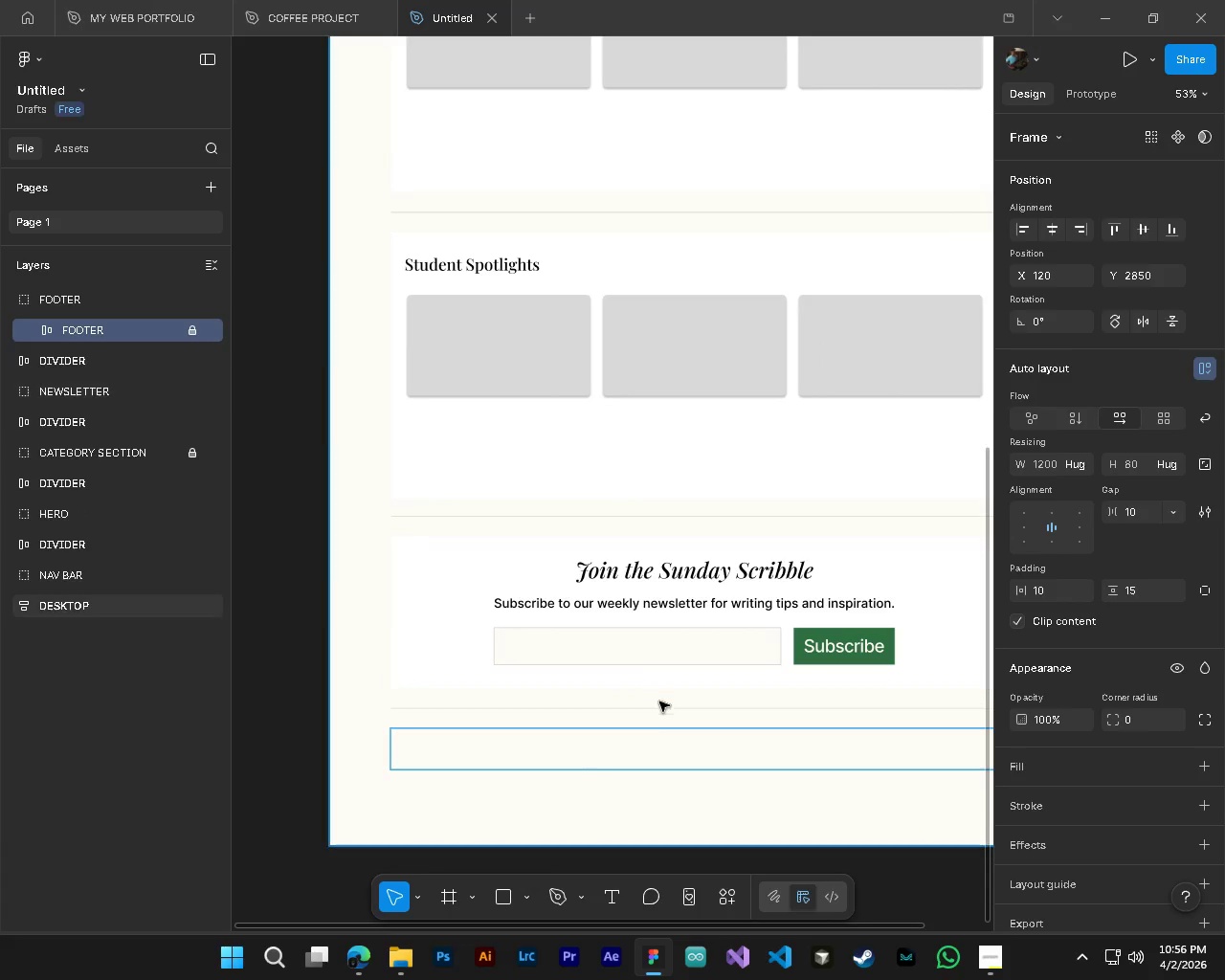 
key(Shift+ShiftLeft)
 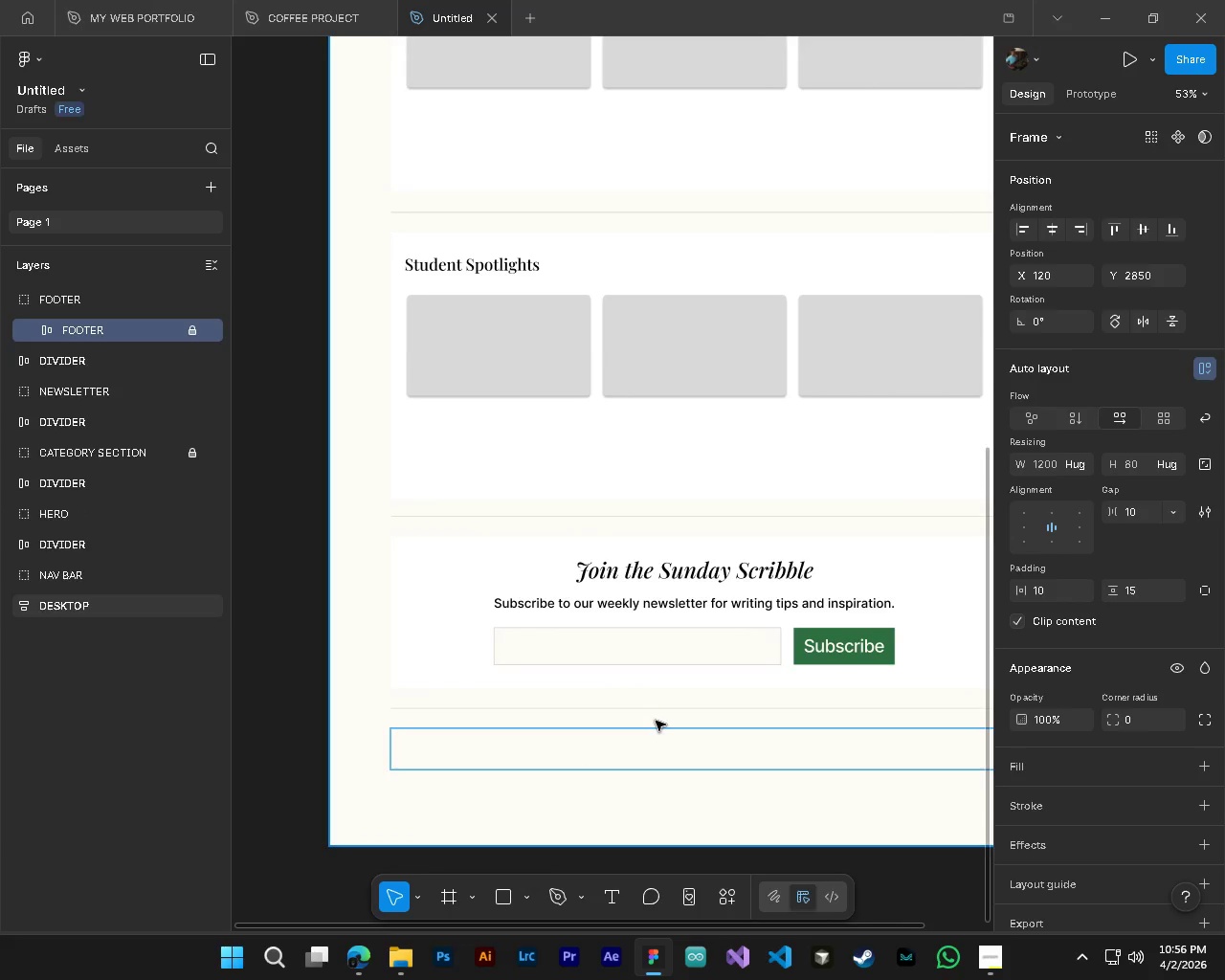 
scroll: coordinate [656, 721], scroll_direction: down, amount: 1.0
 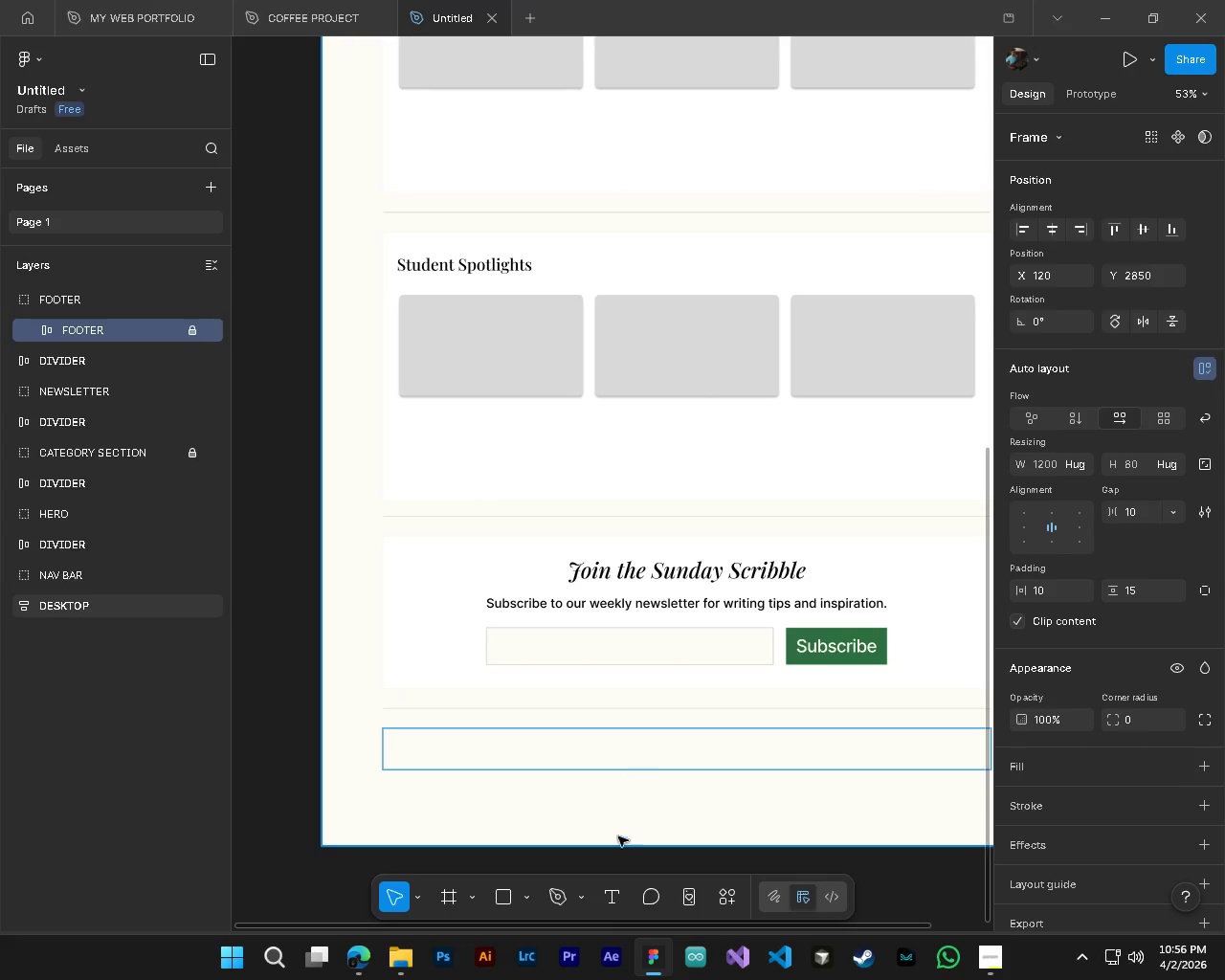 
key(Shift+ShiftLeft)
 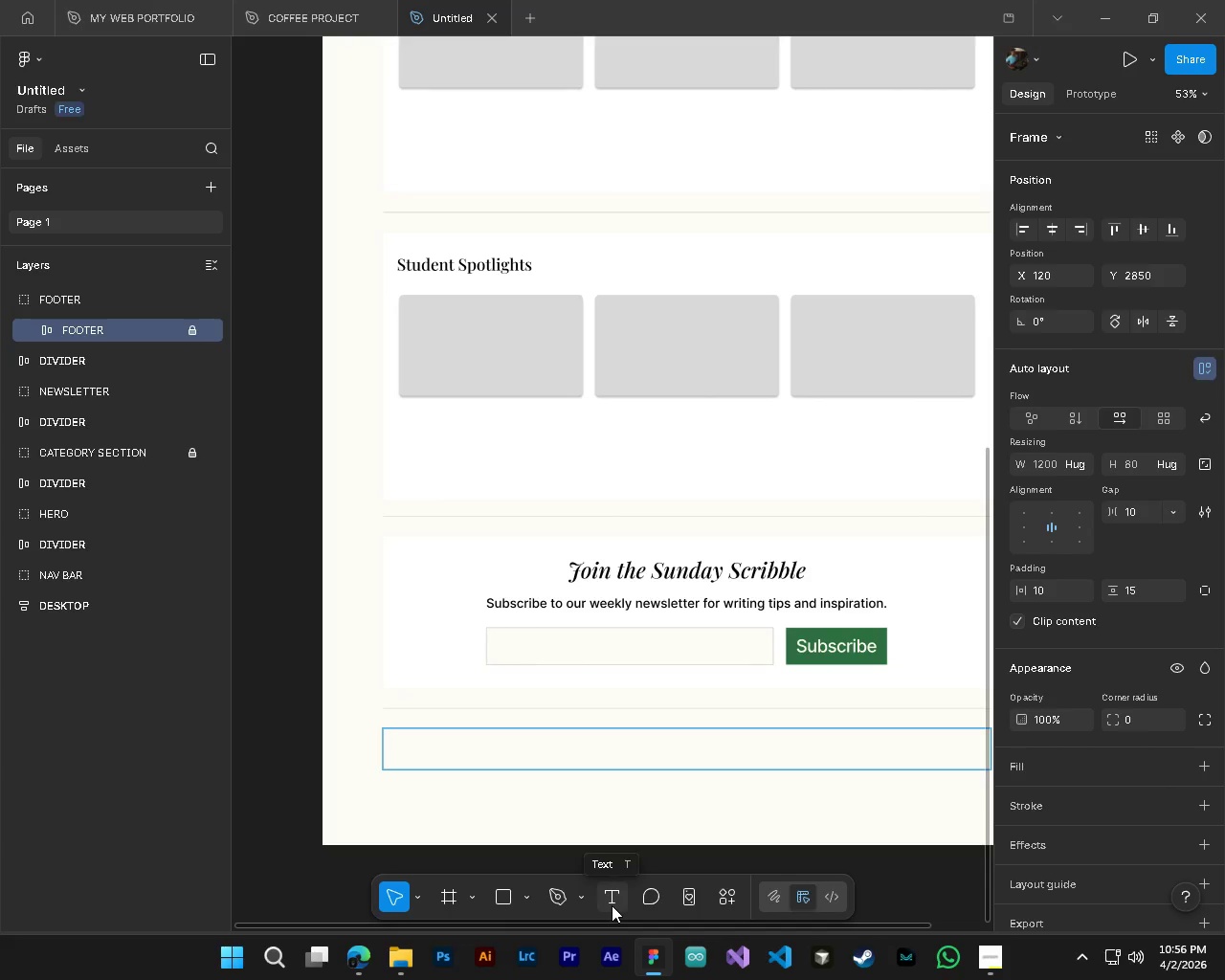 
left_click([612, 905])
 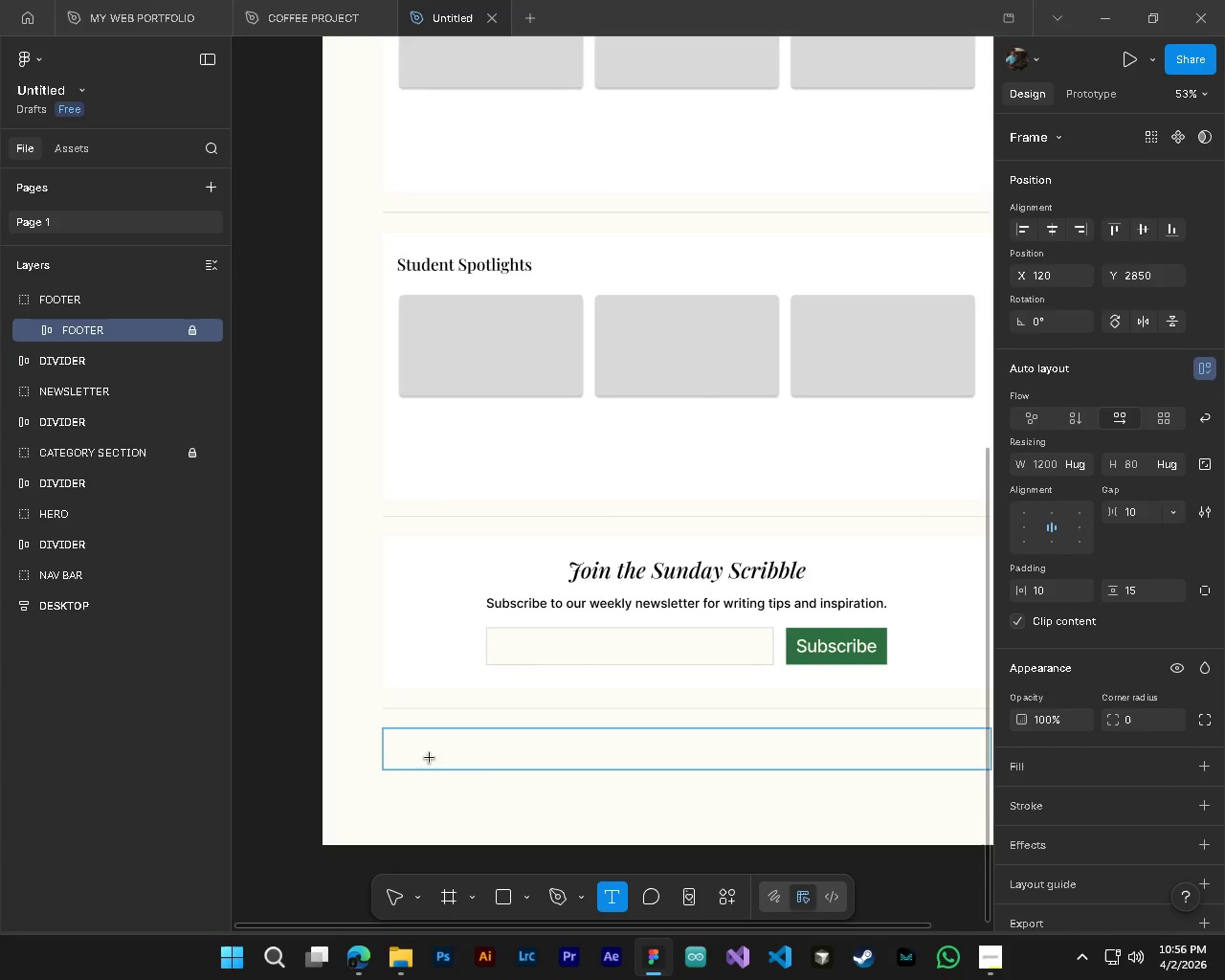 
left_click([426, 803])
 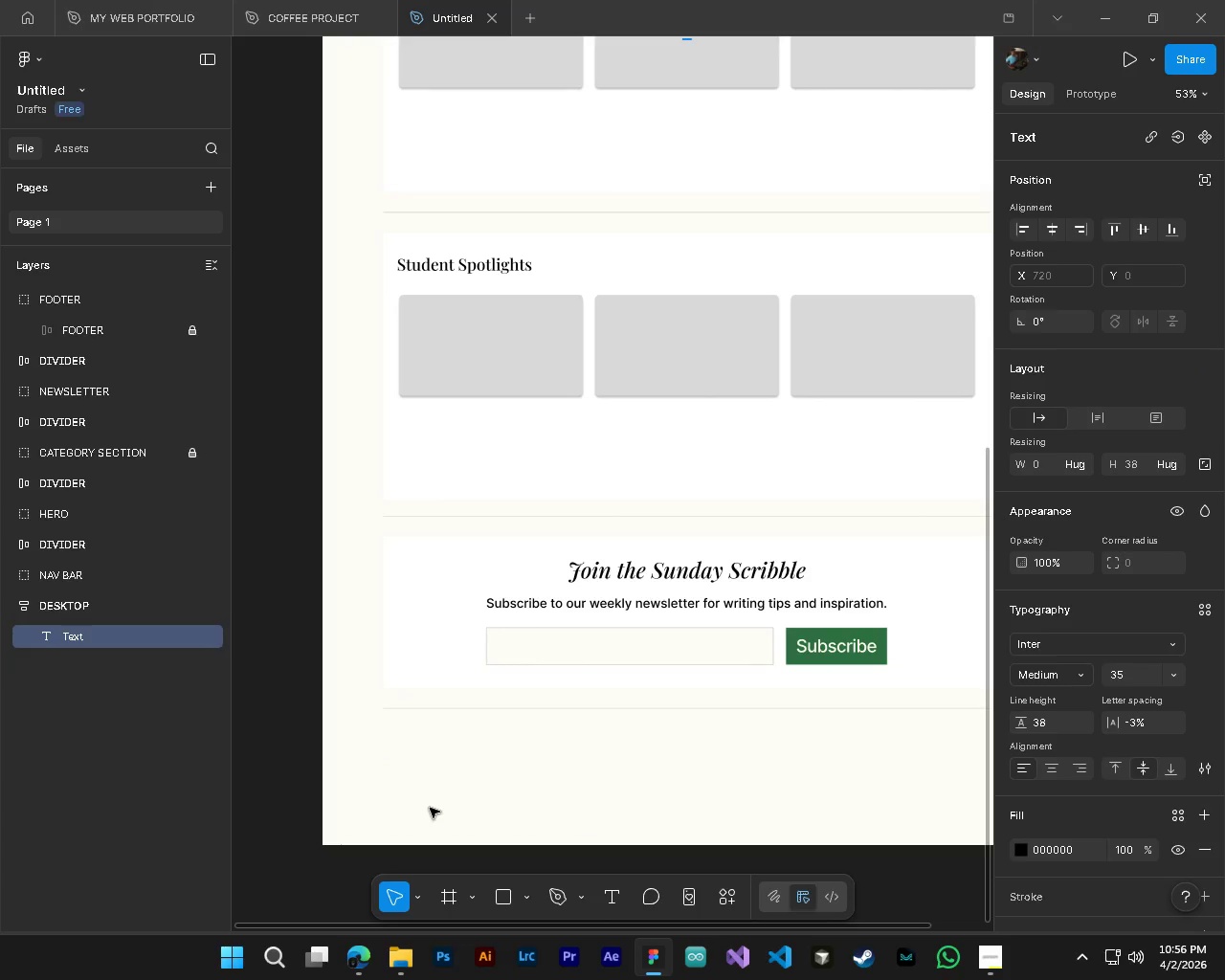 
key(Control+ControlLeft)
 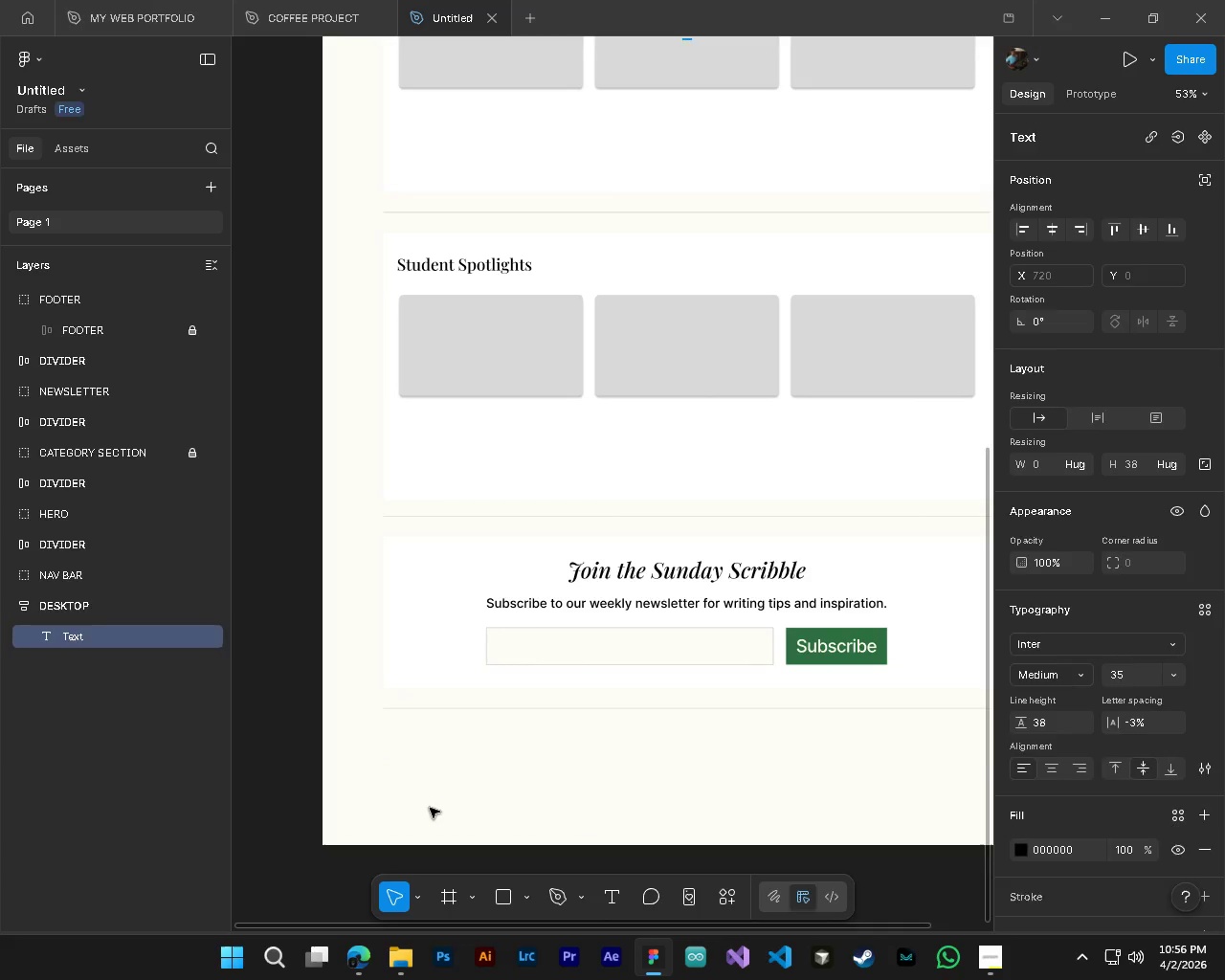 
key(Control+Z)
 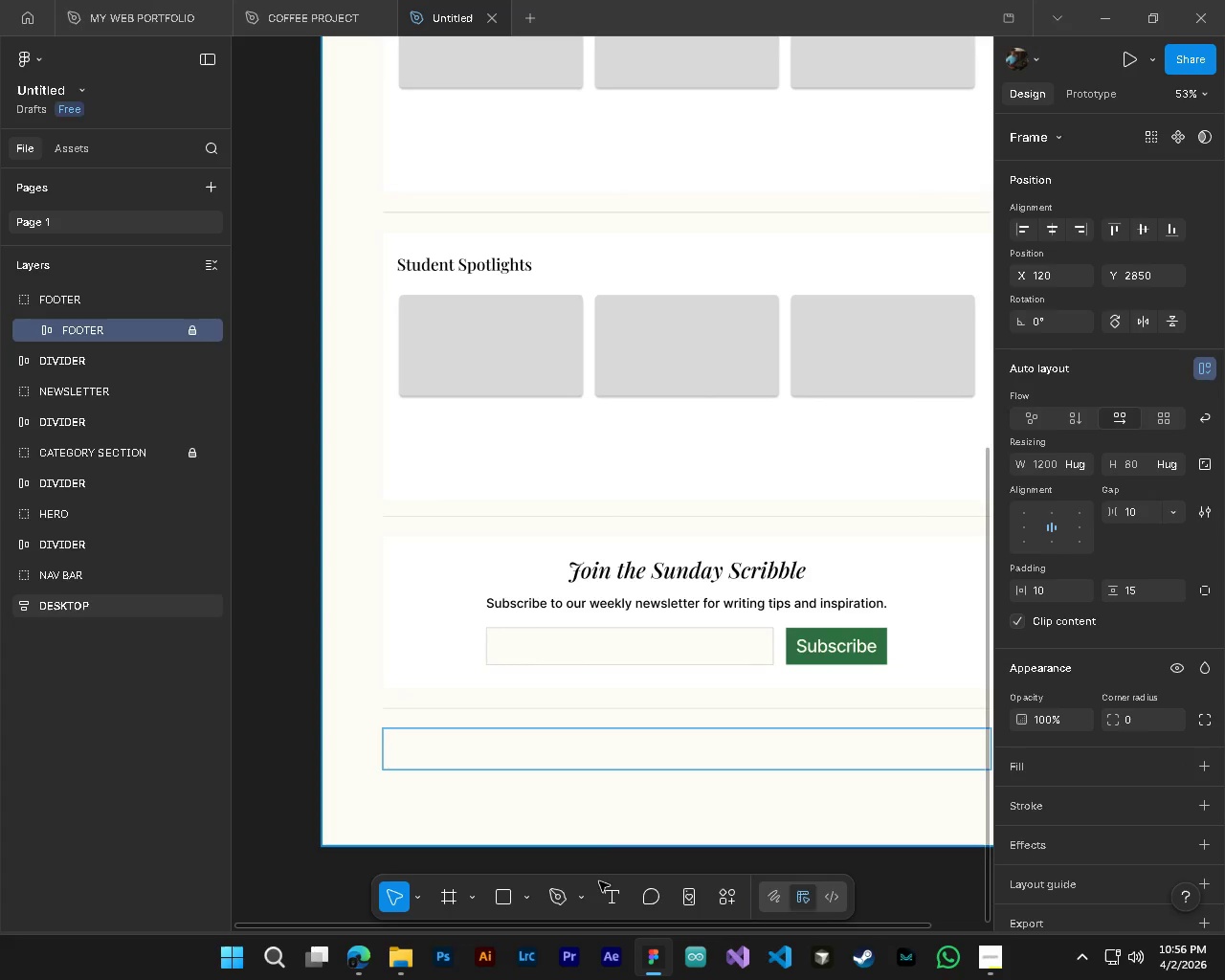 
left_click([603, 893])
 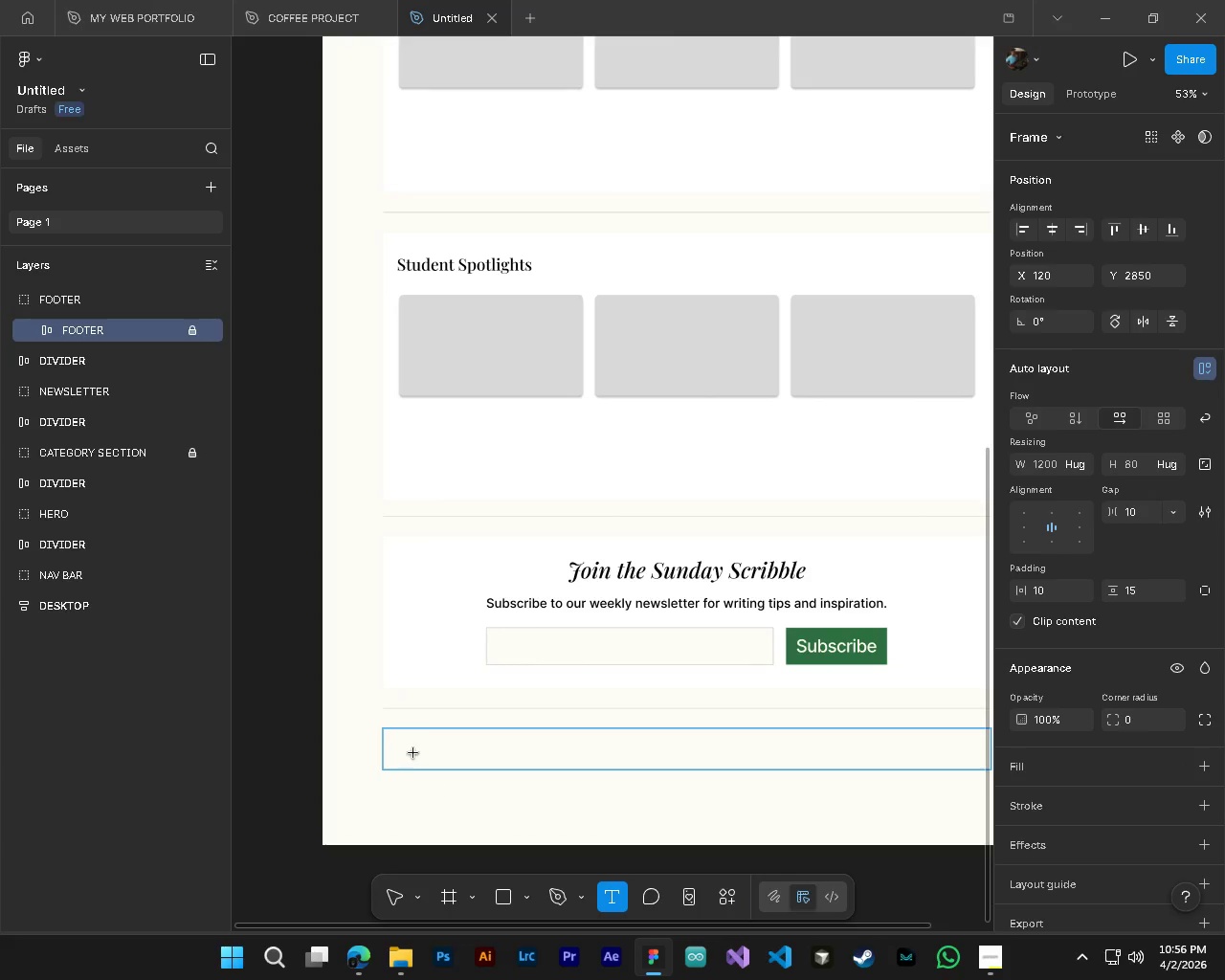 
left_click([412, 750])
 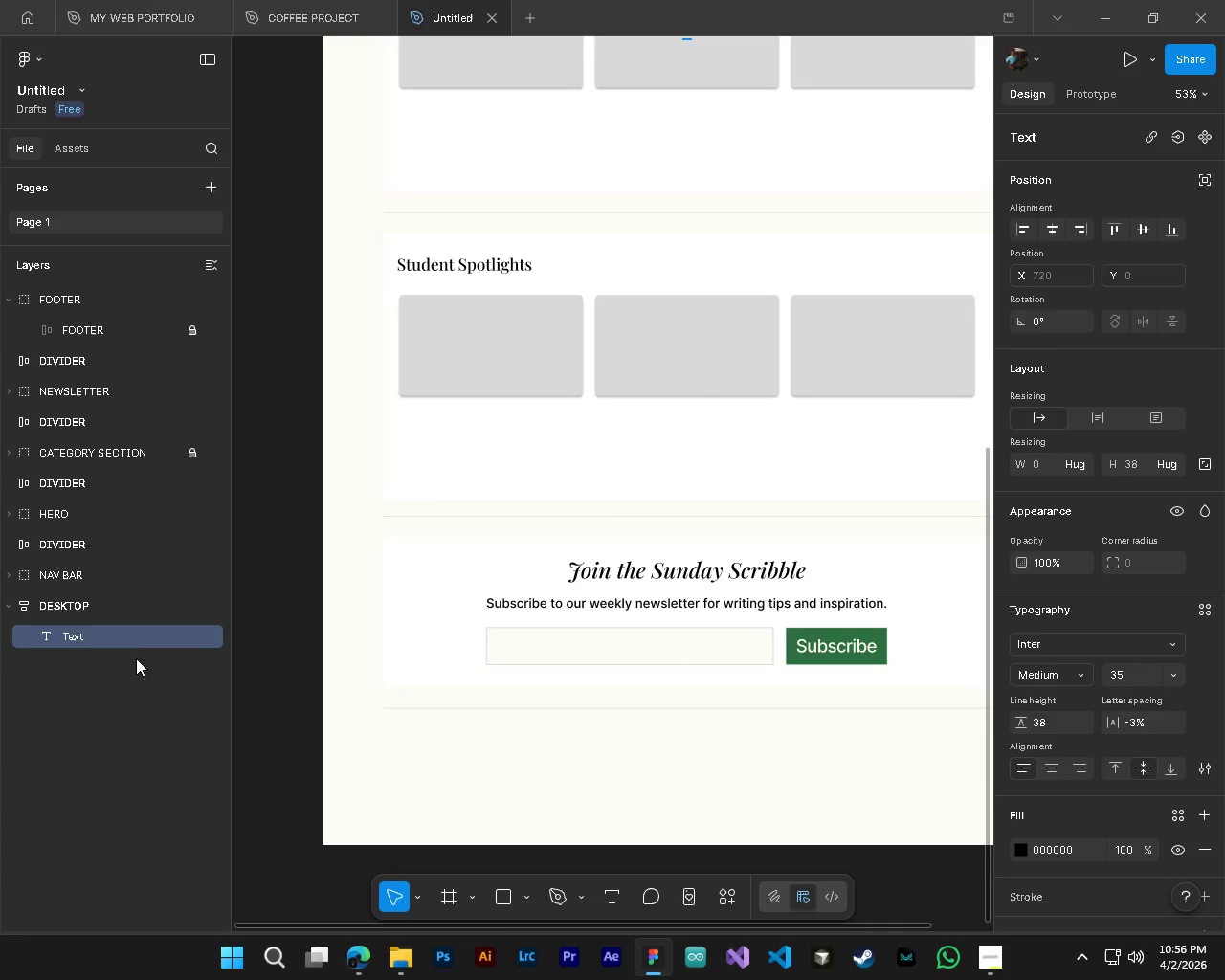 
left_click_drag(start_coordinate=[122, 639], to_coordinate=[76, 317])
 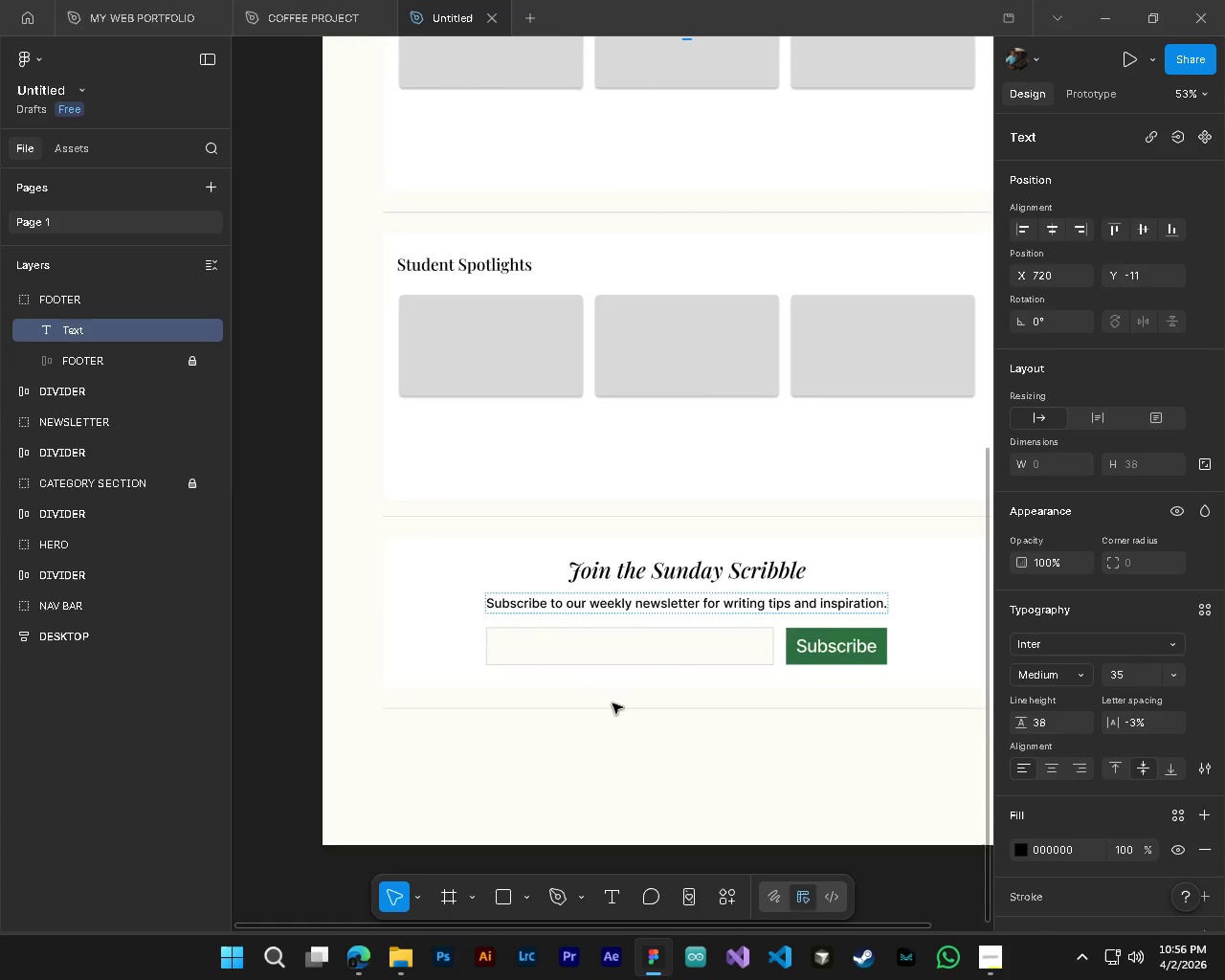 
hold_key(key=AltLeft, duration=0.72)
hold_key(key=ControlLeft, duration=0.73)
scroll: coordinate [619, 698], scroll_direction: down, amount: 11.0
 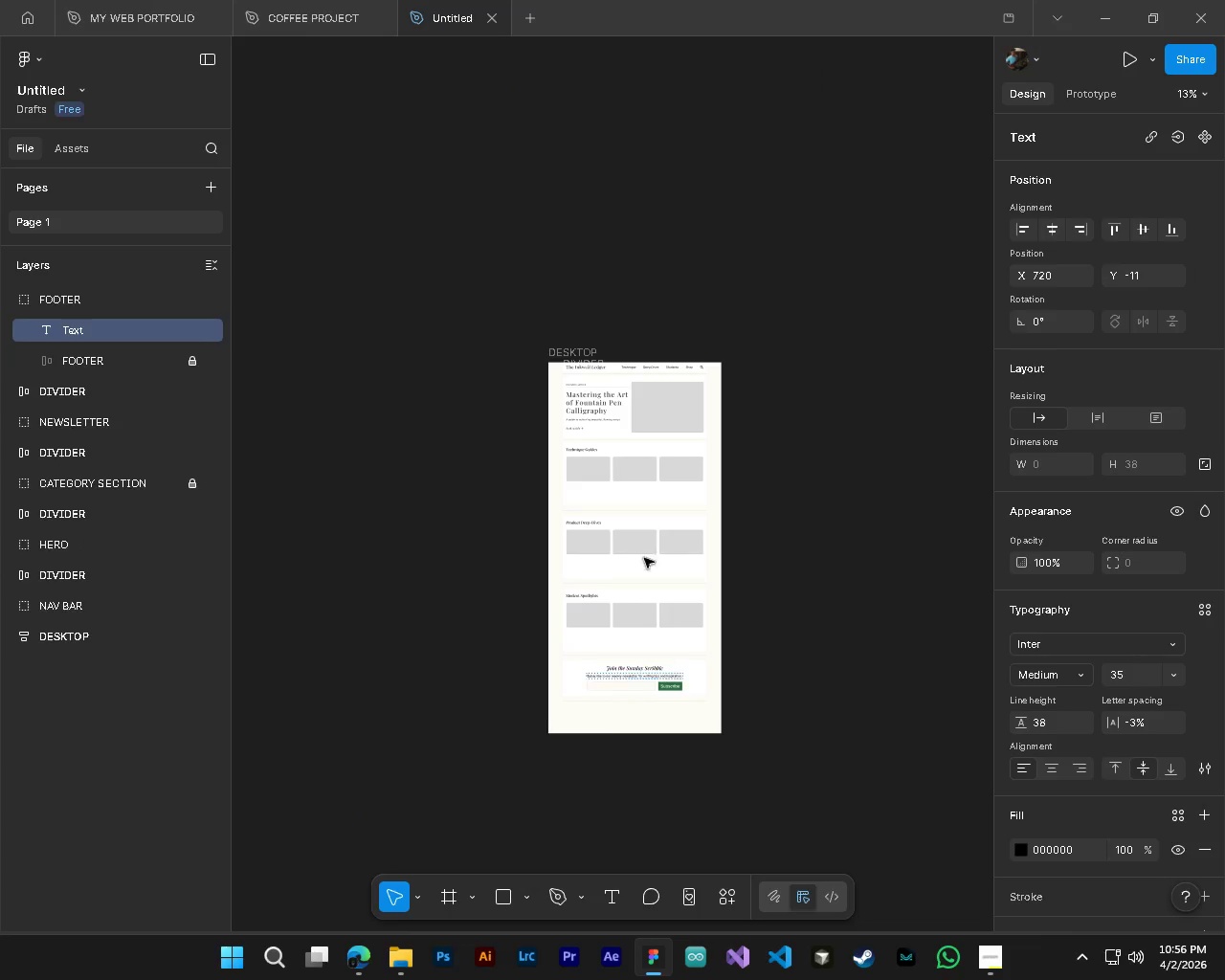 
hold_key(key=ControlLeft, duration=0.81)
hold_key(key=AltLeft, duration=0.8)
scroll: coordinate [617, 381], scroll_direction: up, amount: 7.0
 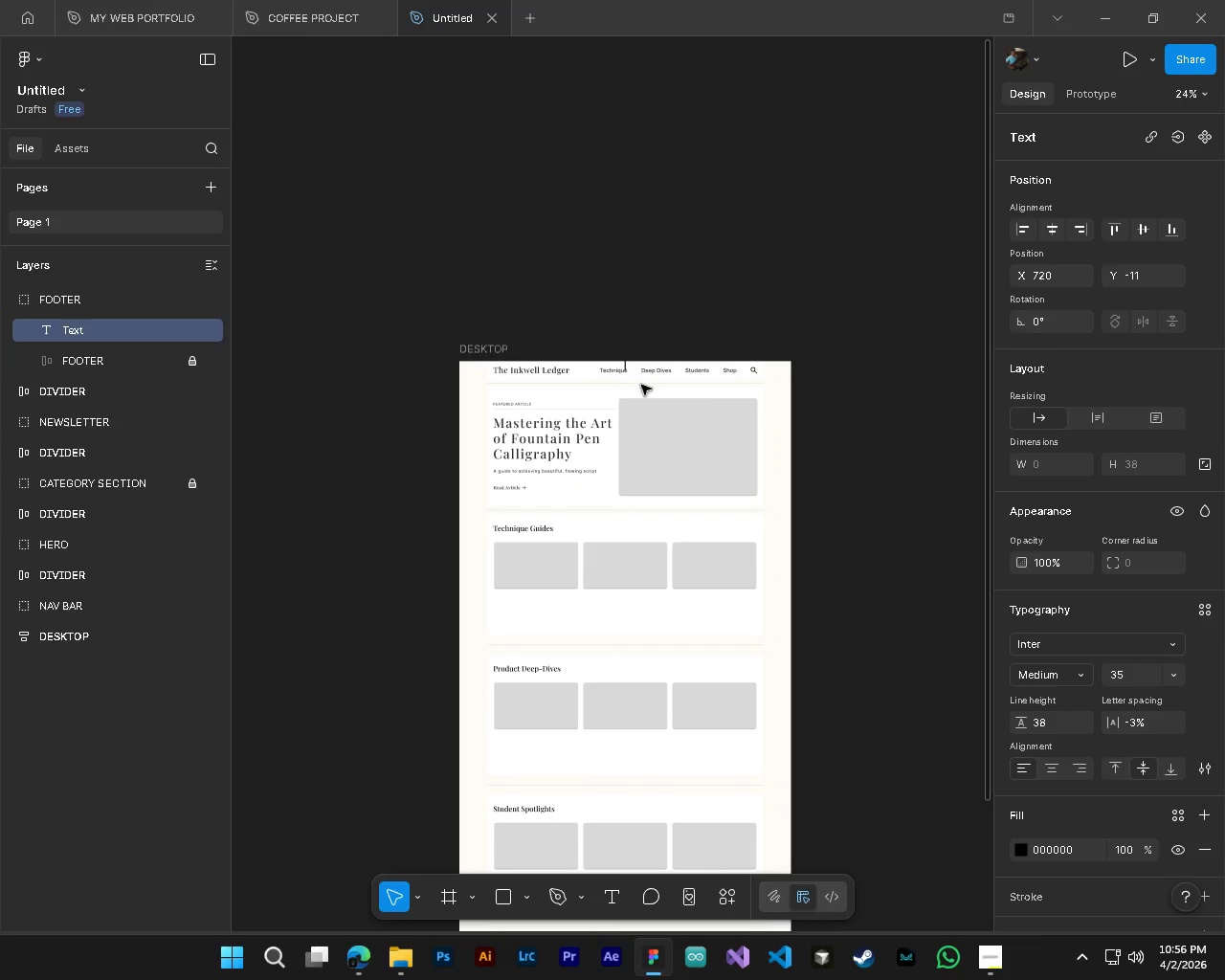 
type(AS)
 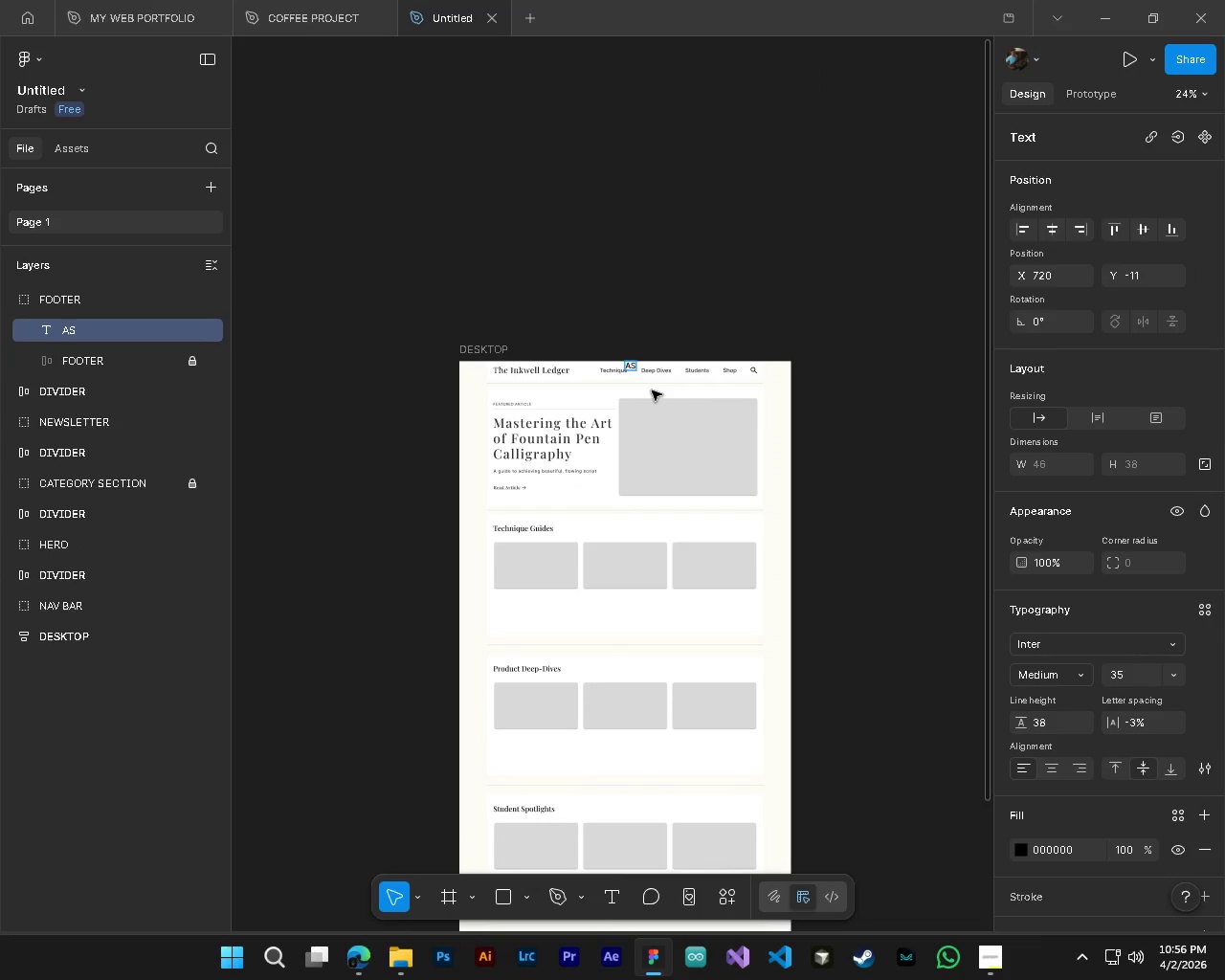 
key(Backspace)
type(BOUT)
 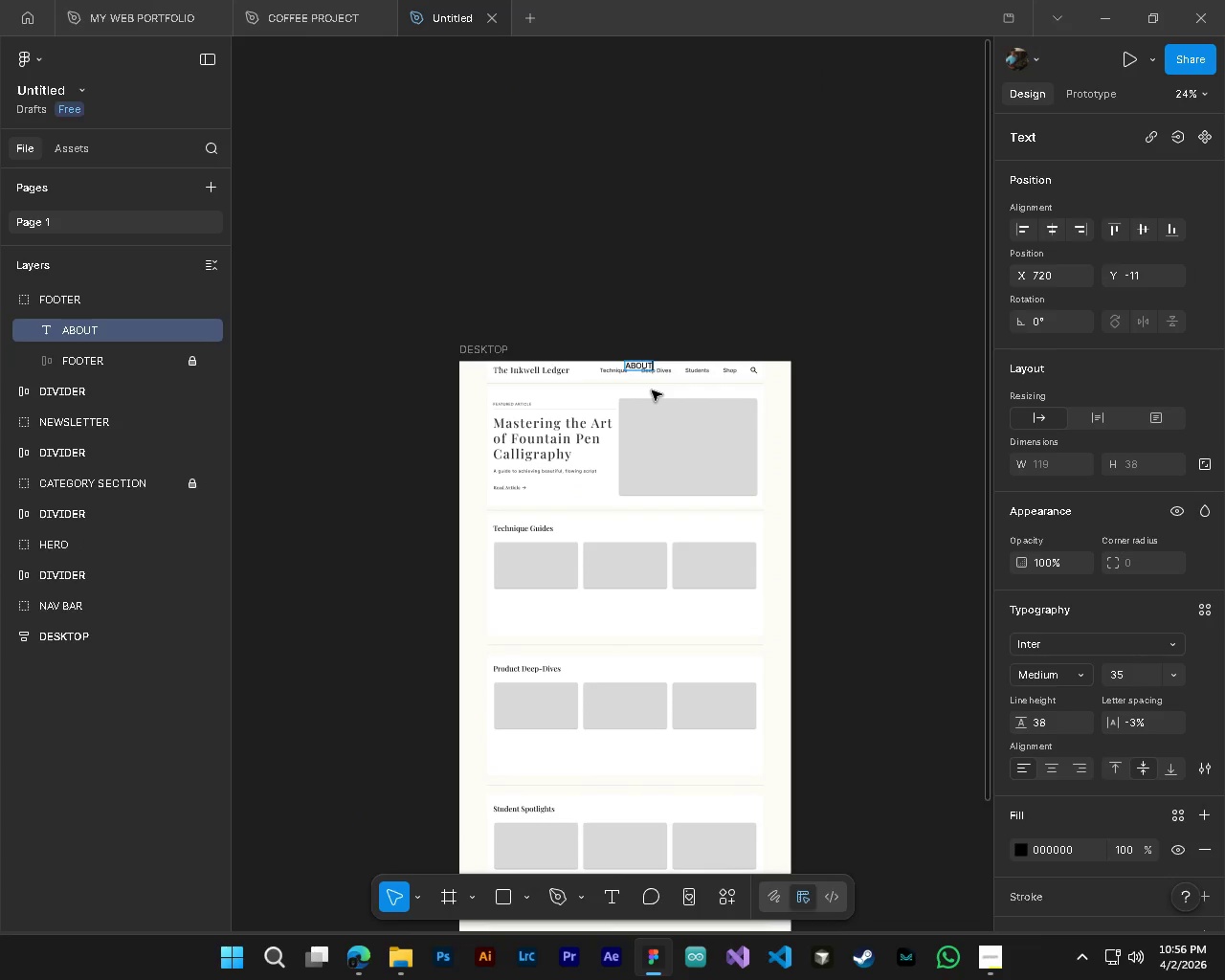 
hold_key(key=ControlLeft, duration=0.41)
 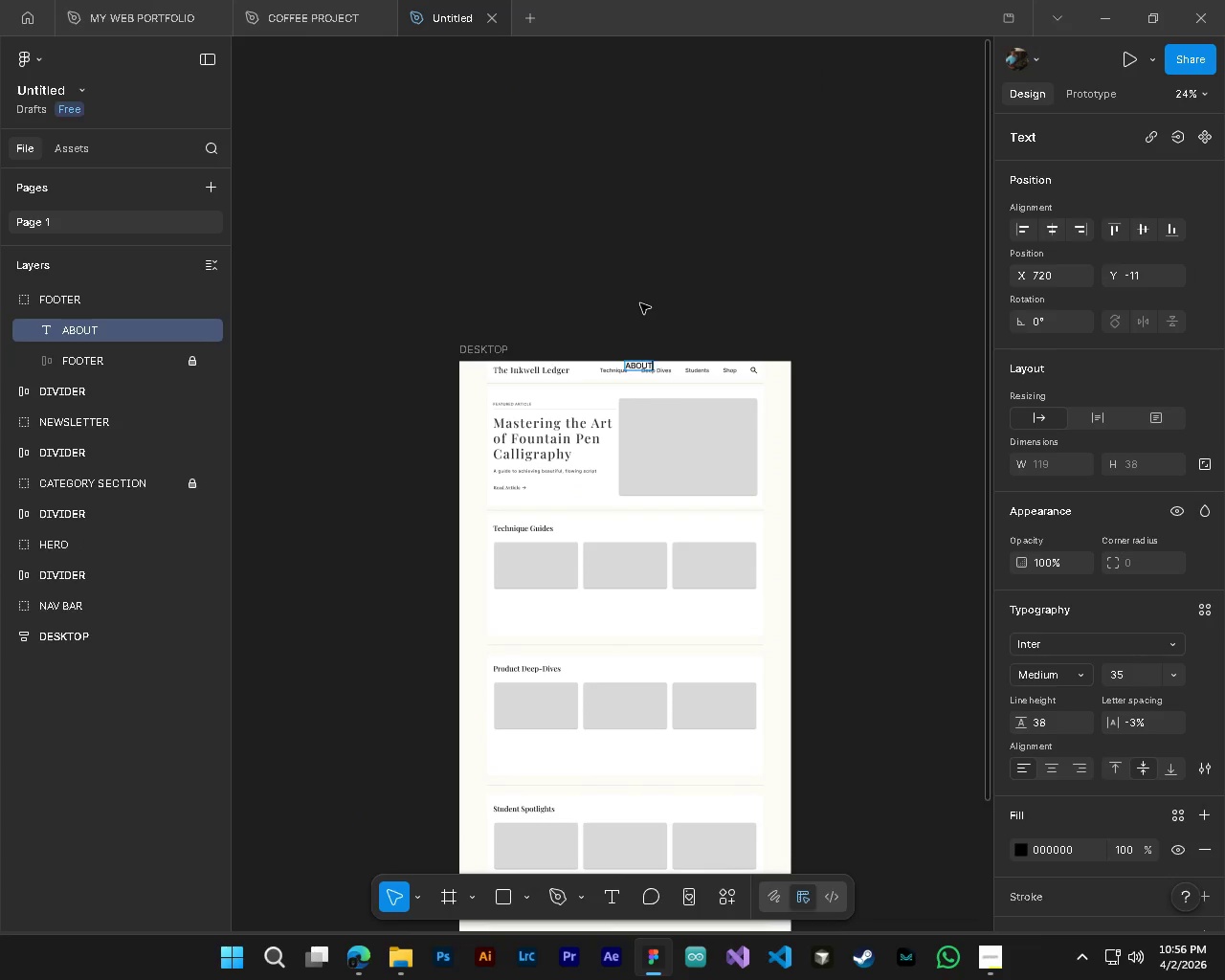 
left_click([640, 303])
 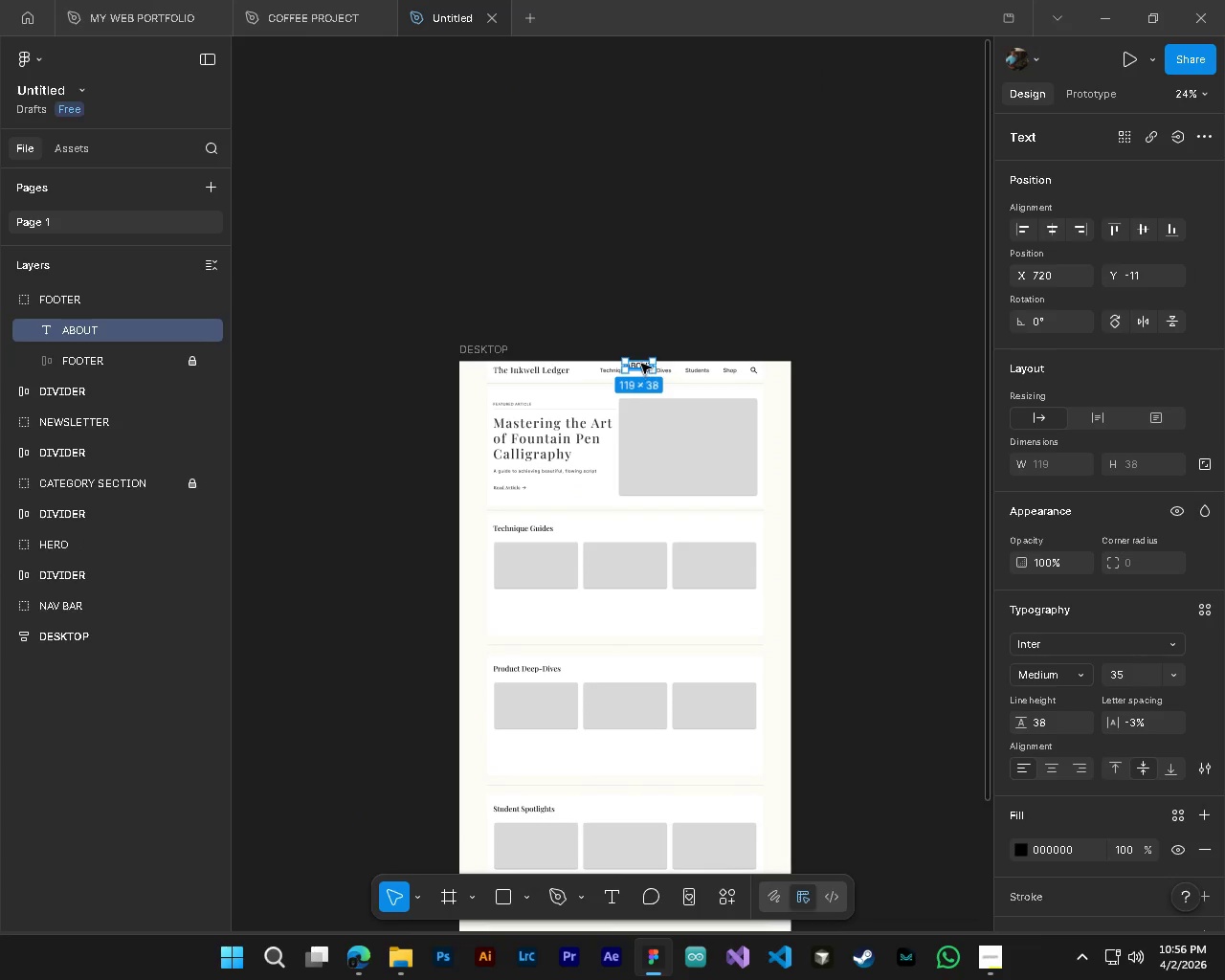 
left_click_drag(start_coordinate=[641, 364], to_coordinate=[571, 851])
 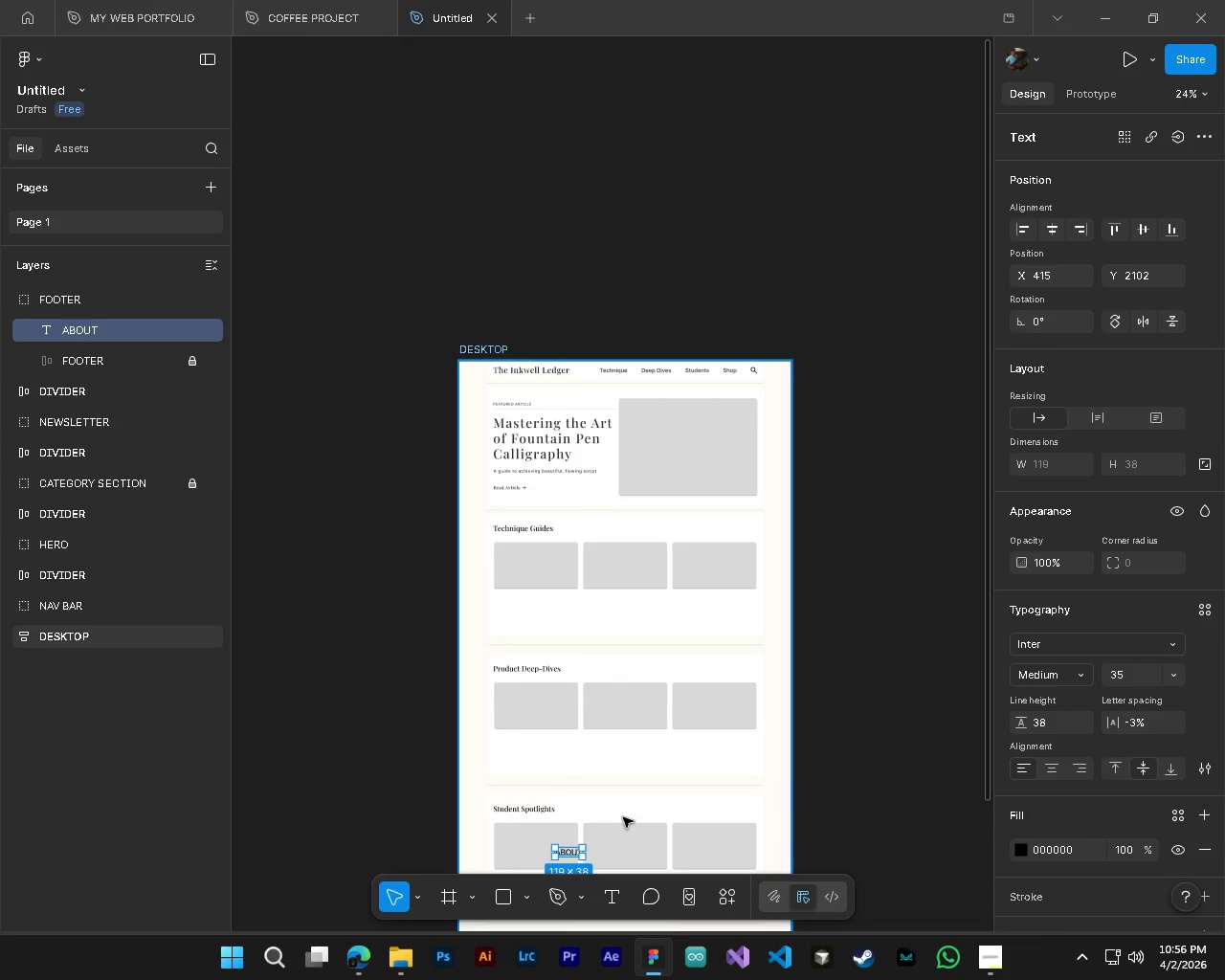 
hold_key(key=ControlLeft, duration=1.08)
hold_key(key=AltLeft, duration=1.08)
scroll: coordinate [560, 719], scroll_direction: down, amount: 4.0
 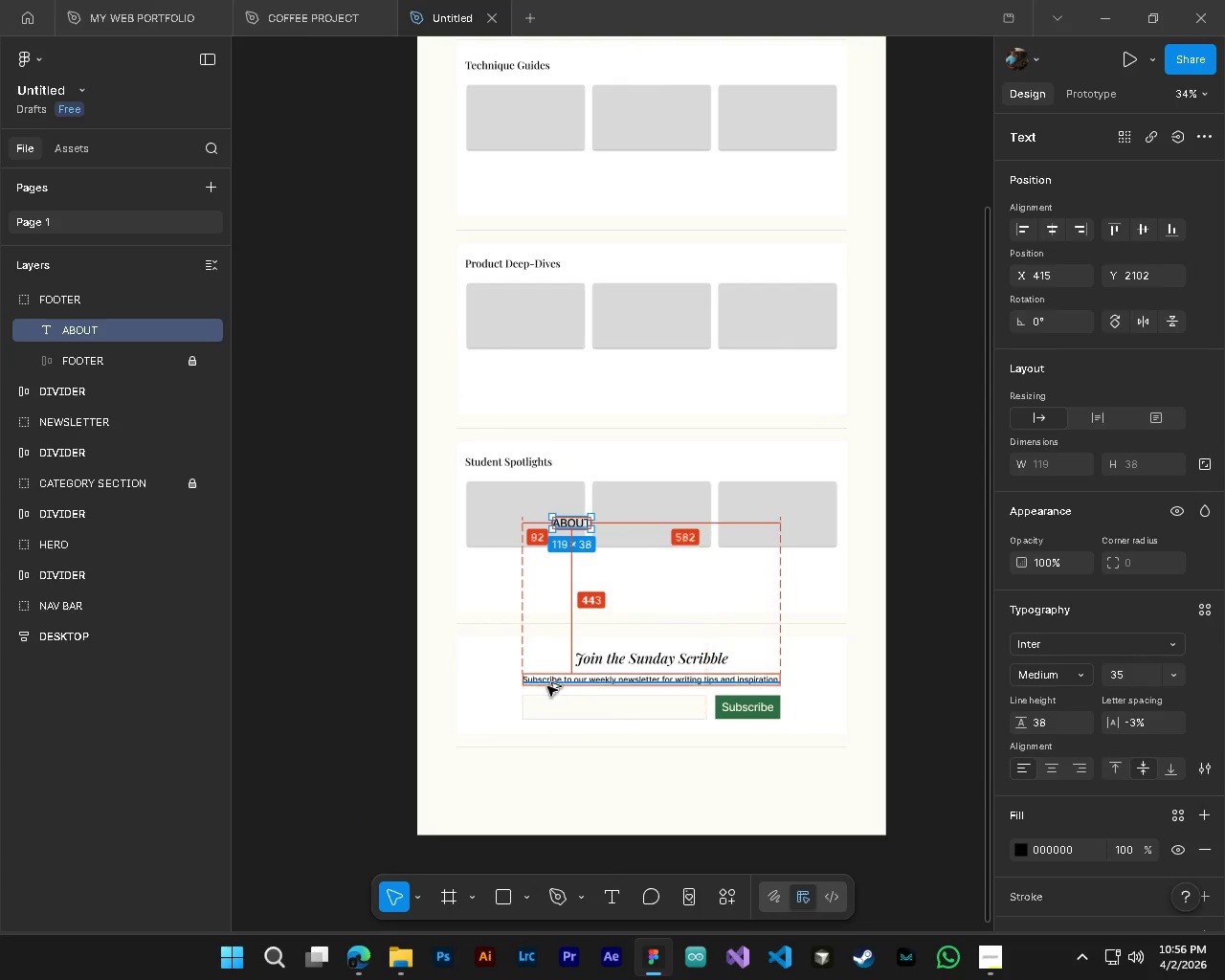 
scroll: coordinate [547, 686], scroll_direction: up, amount: 2.0
 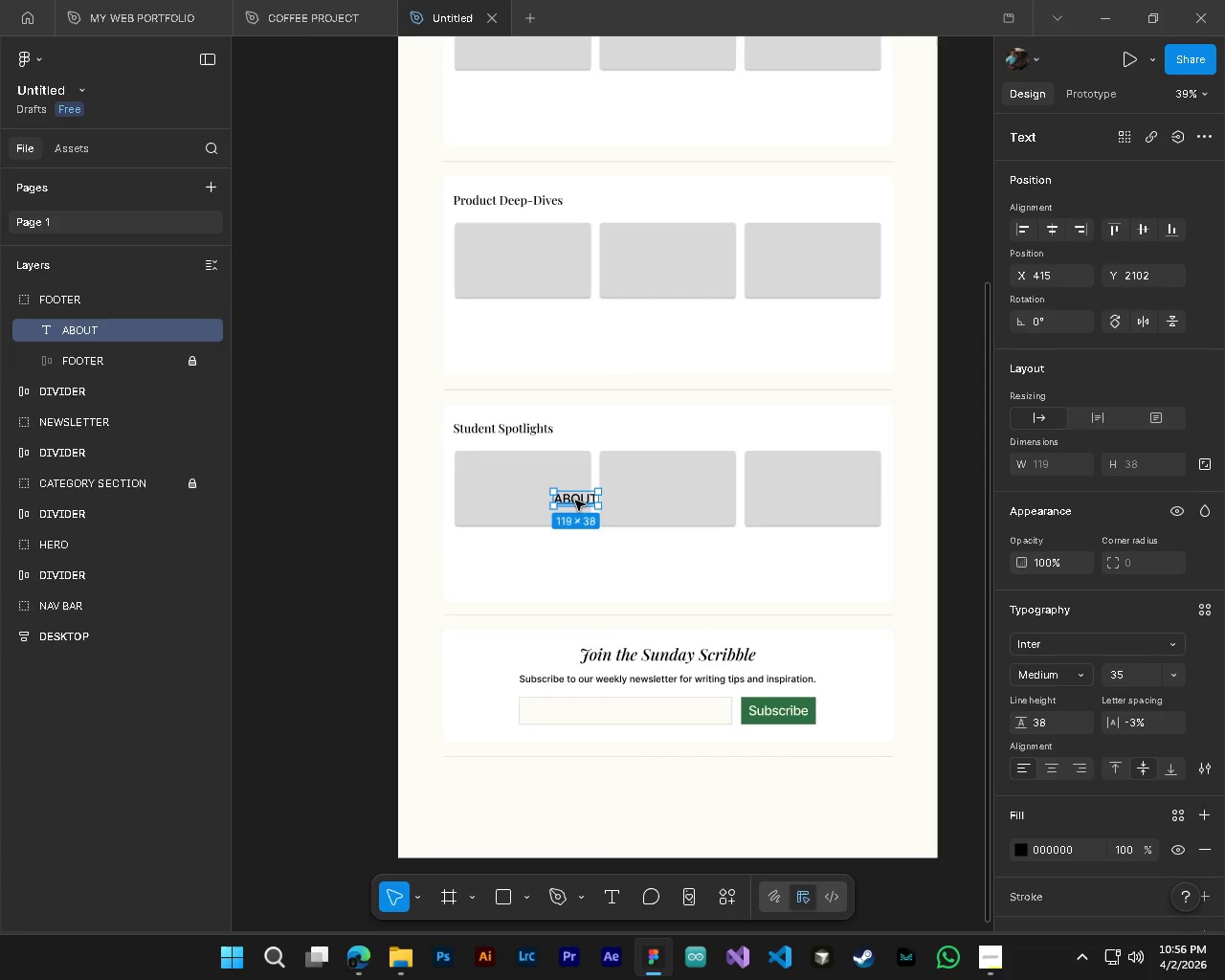 
left_click_drag(start_coordinate=[575, 501], to_coordinate=[481, 804])
 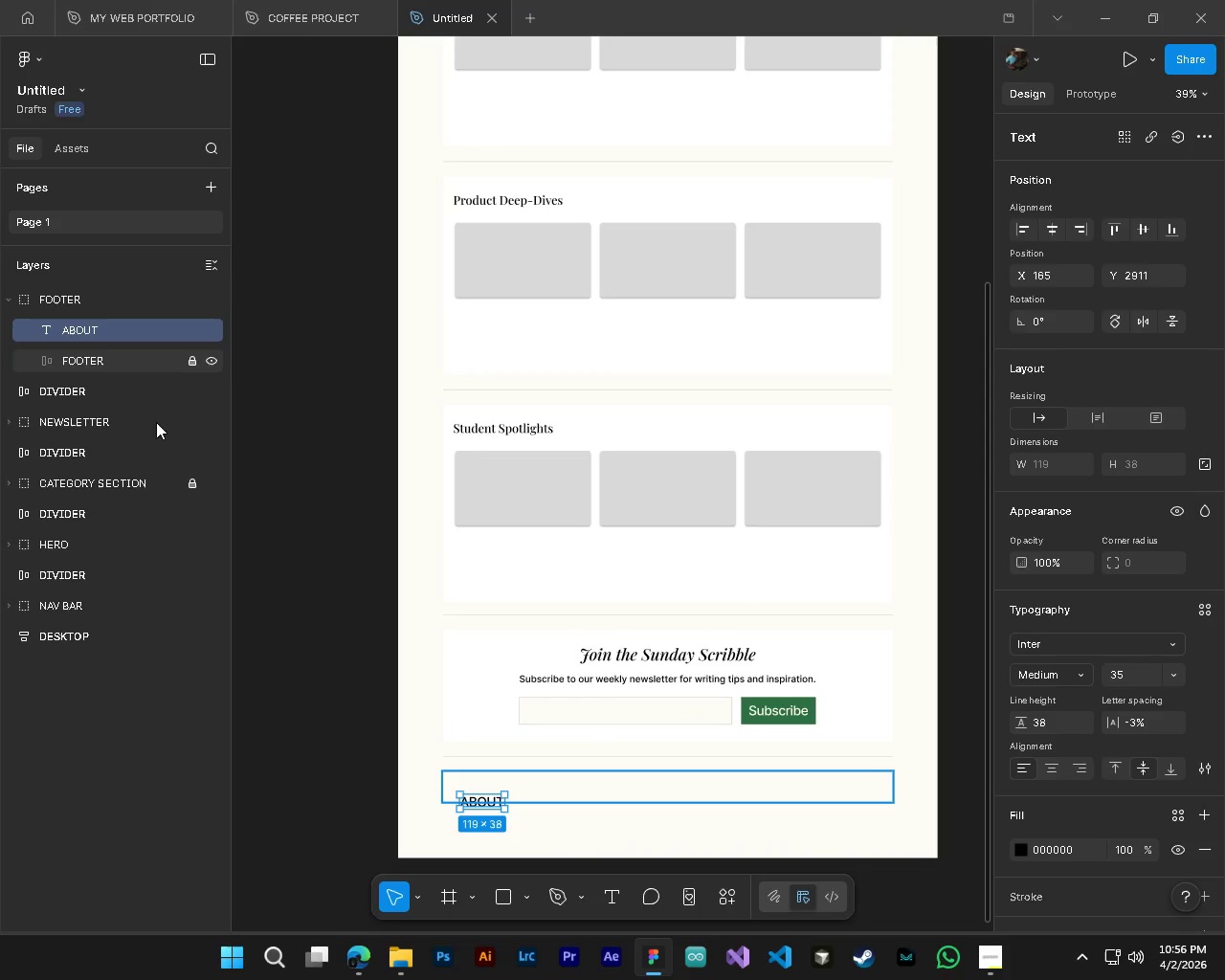 
hold_key(key=ControlLeft, duration=0.39)
hold_key(key=AltLeft, duration=0.36)
scroll: coordinate [431, 849], scroll_direction: up, amount: 4.0
 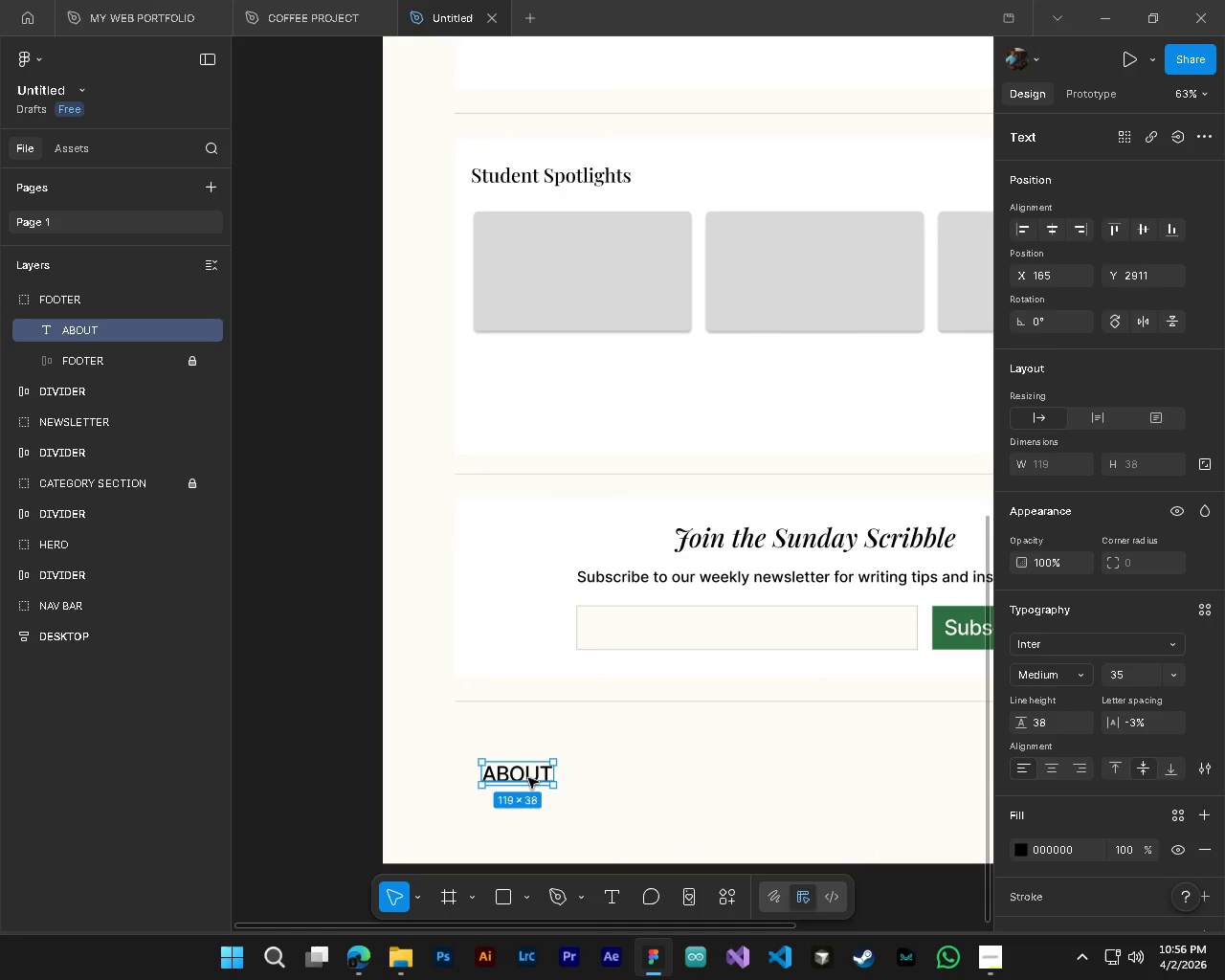 
left_click_drag(start_coordinate=[528, 778], to_coordinate=[545, 751])
 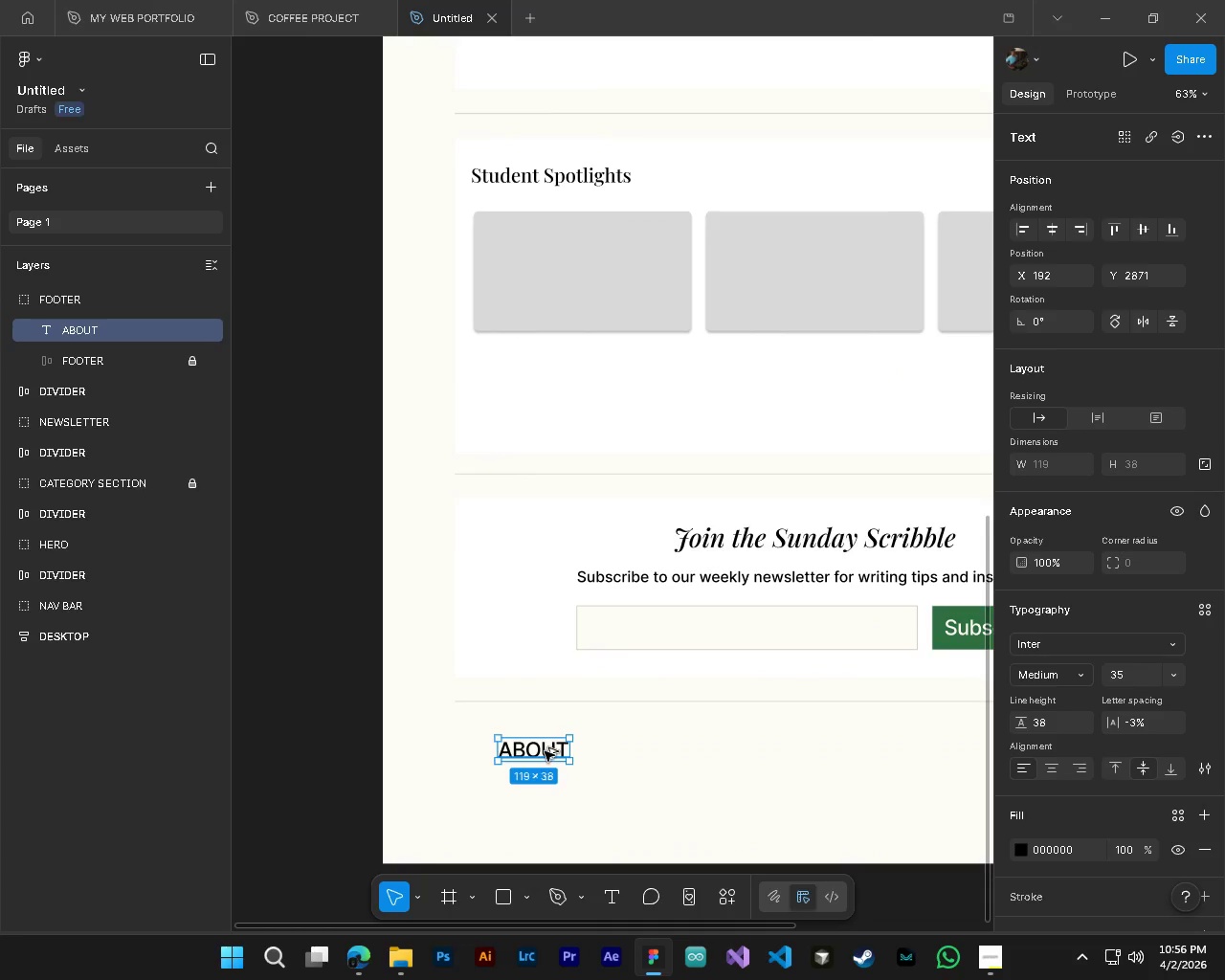 
hold_key(key=AltLeft, duration=0.39)
hold_key(key=ControlLeft, duration=0.39)
scroll: coordinate [545, 751], scroll_direction: down, amount: 4.0
 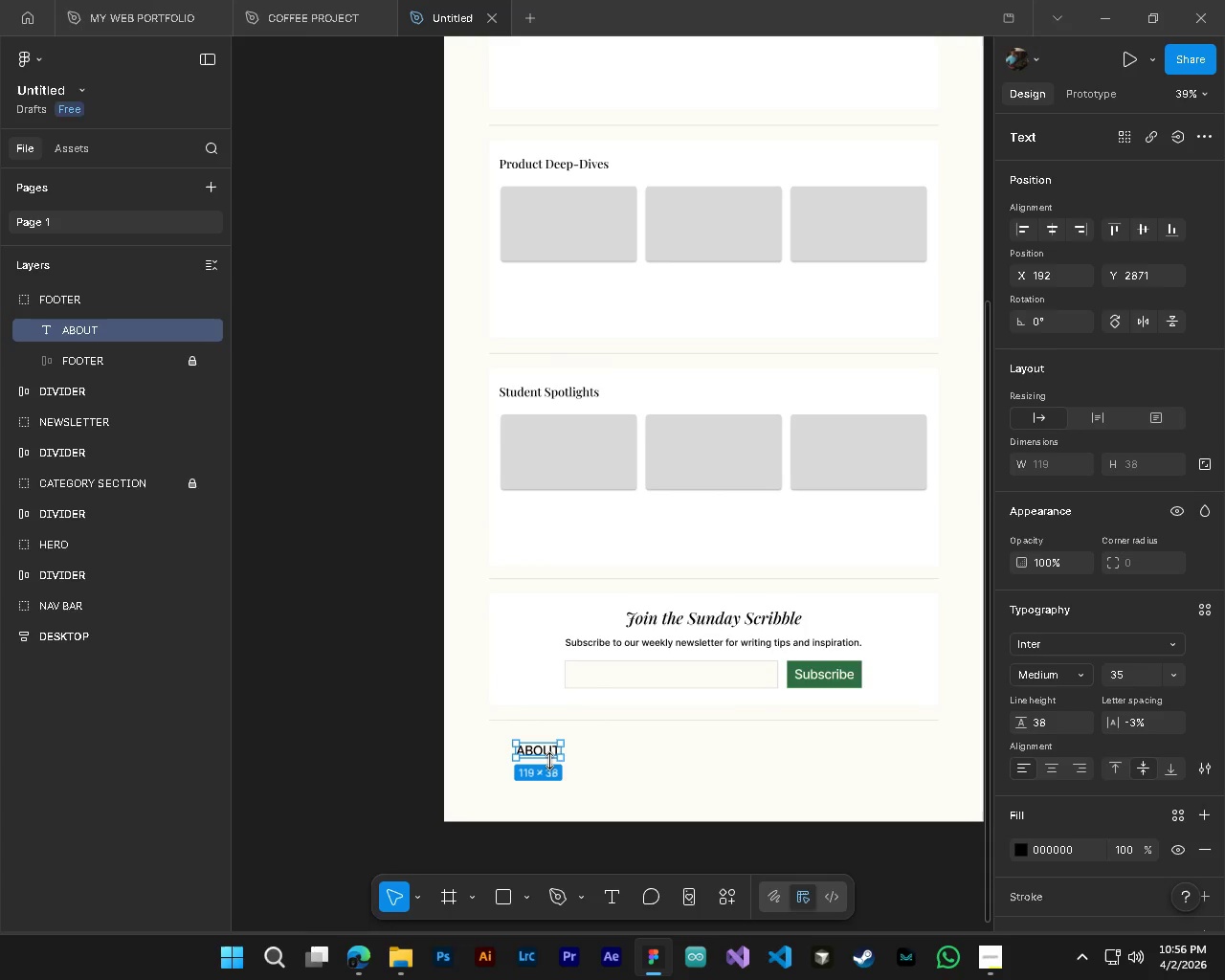 
wait(5.25)
 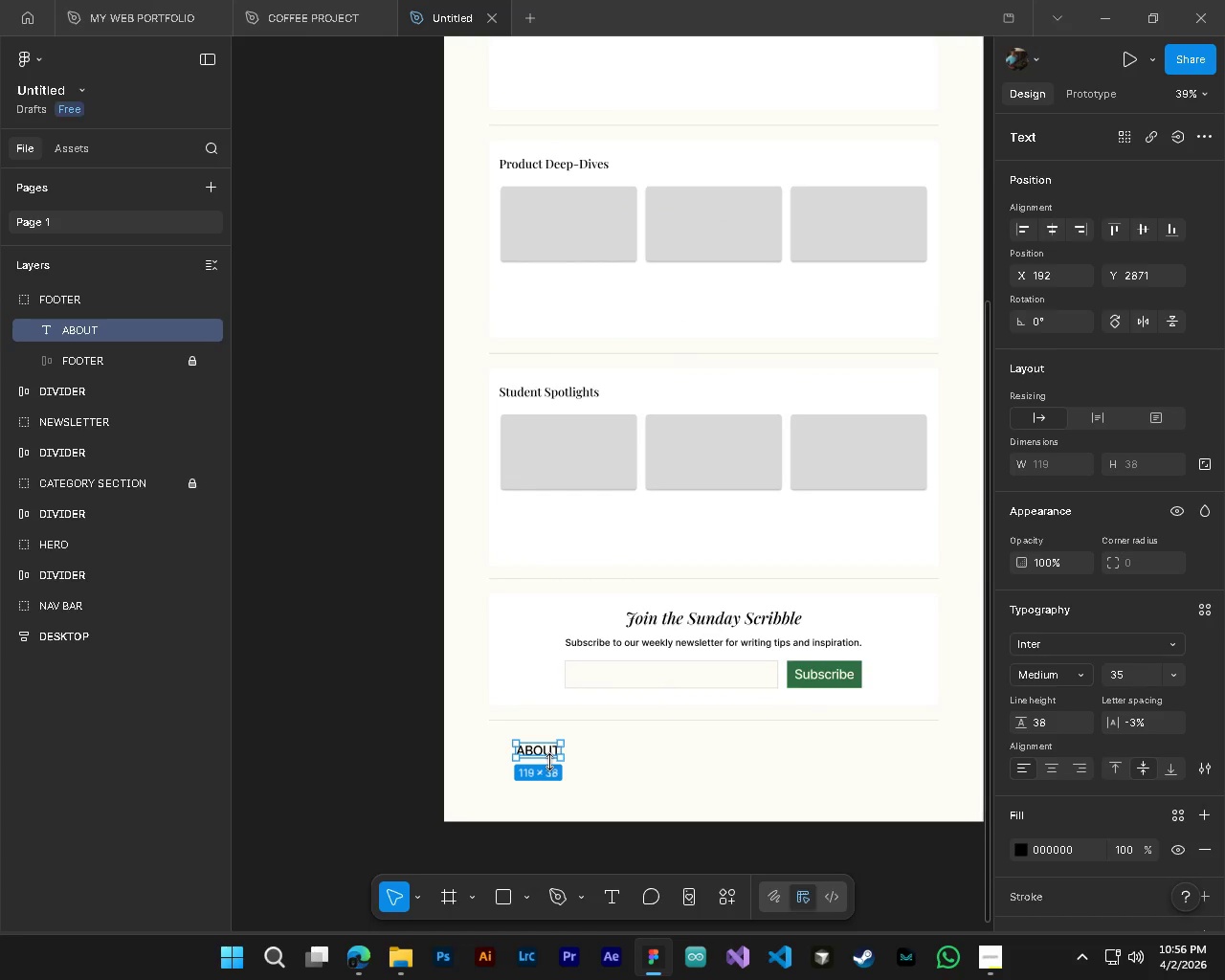 
double_click([534, 753])
 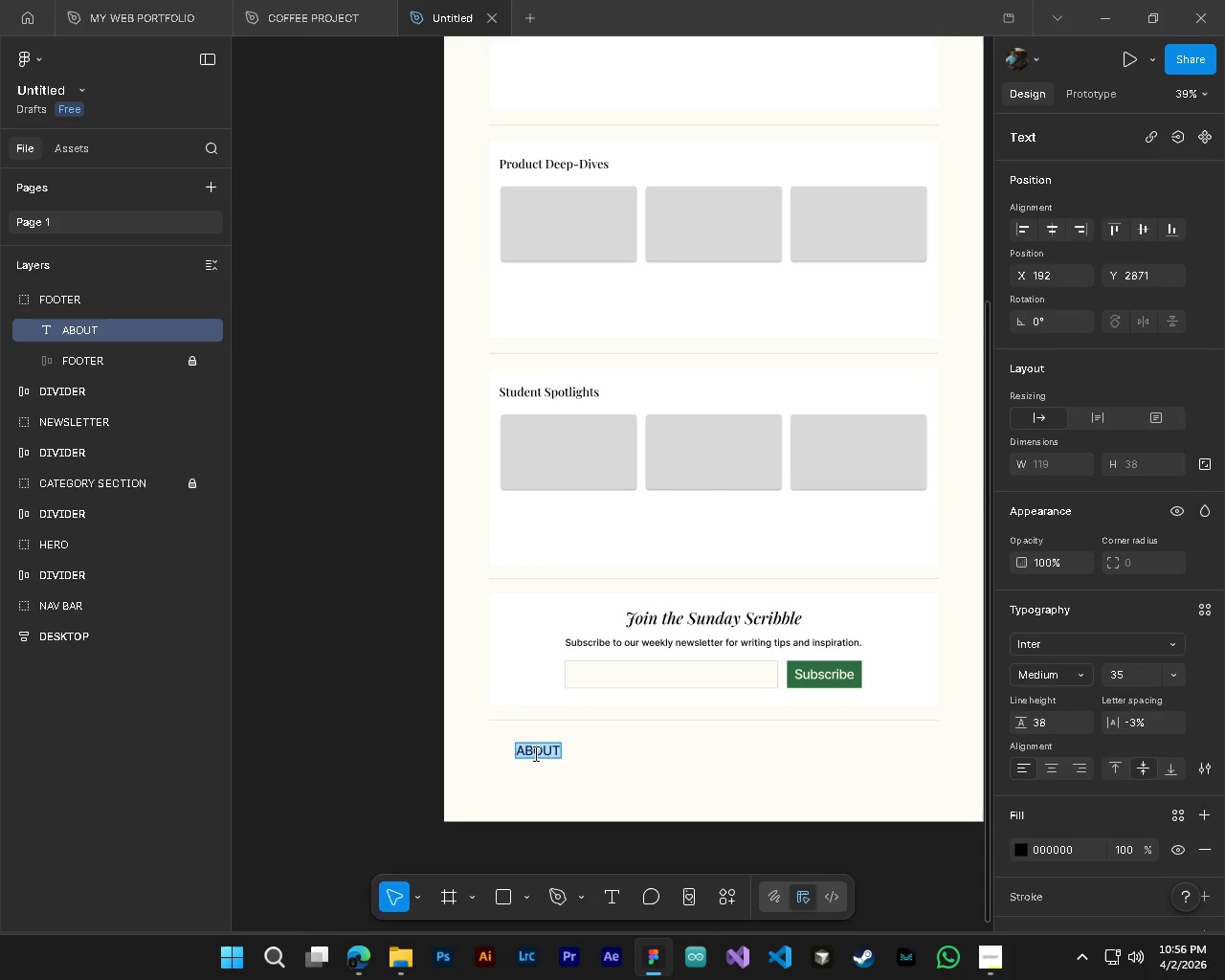 
type(About)
 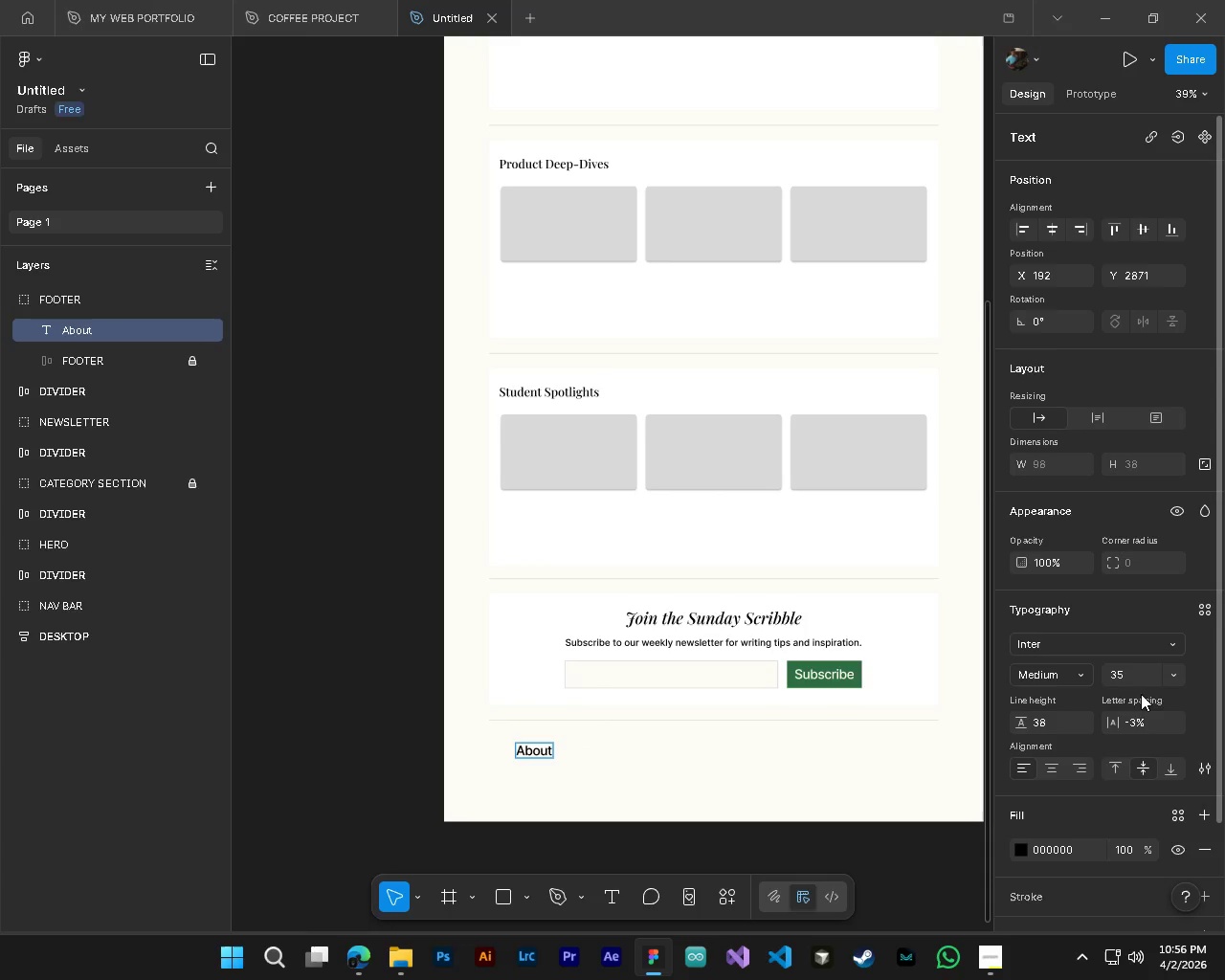 
double_click([1124, 675])
 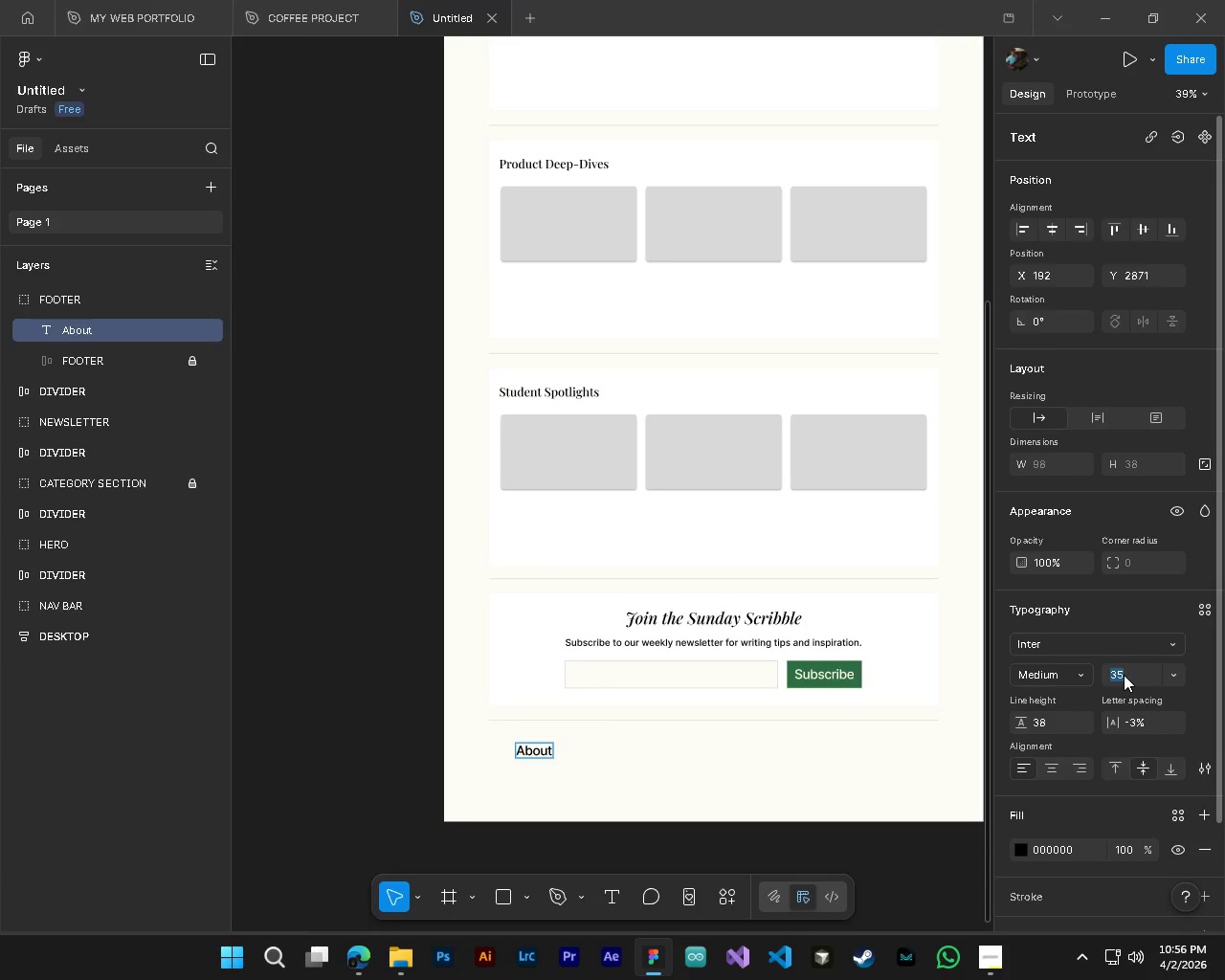 
key(Numpad2)
 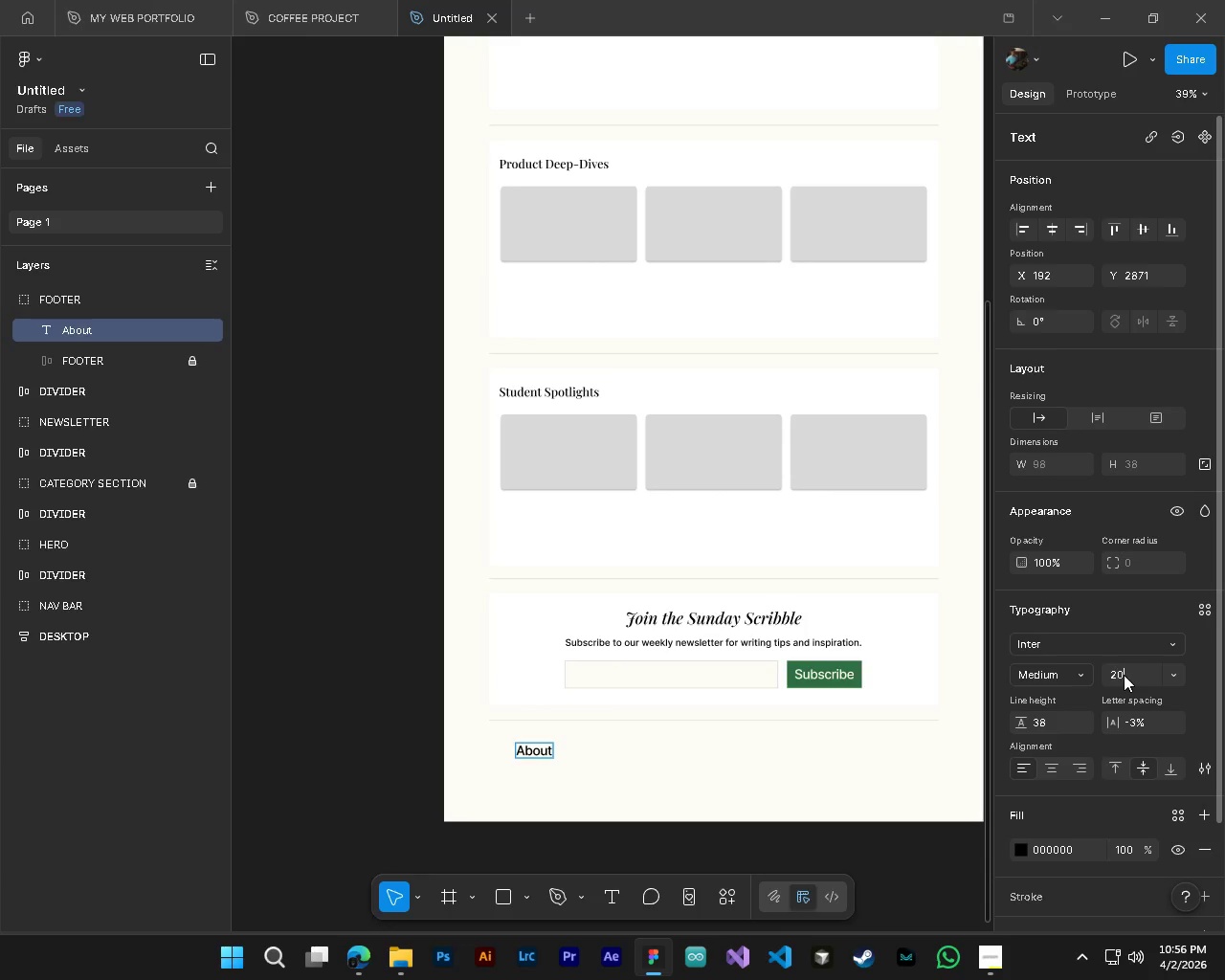 
key(Numpad0)
 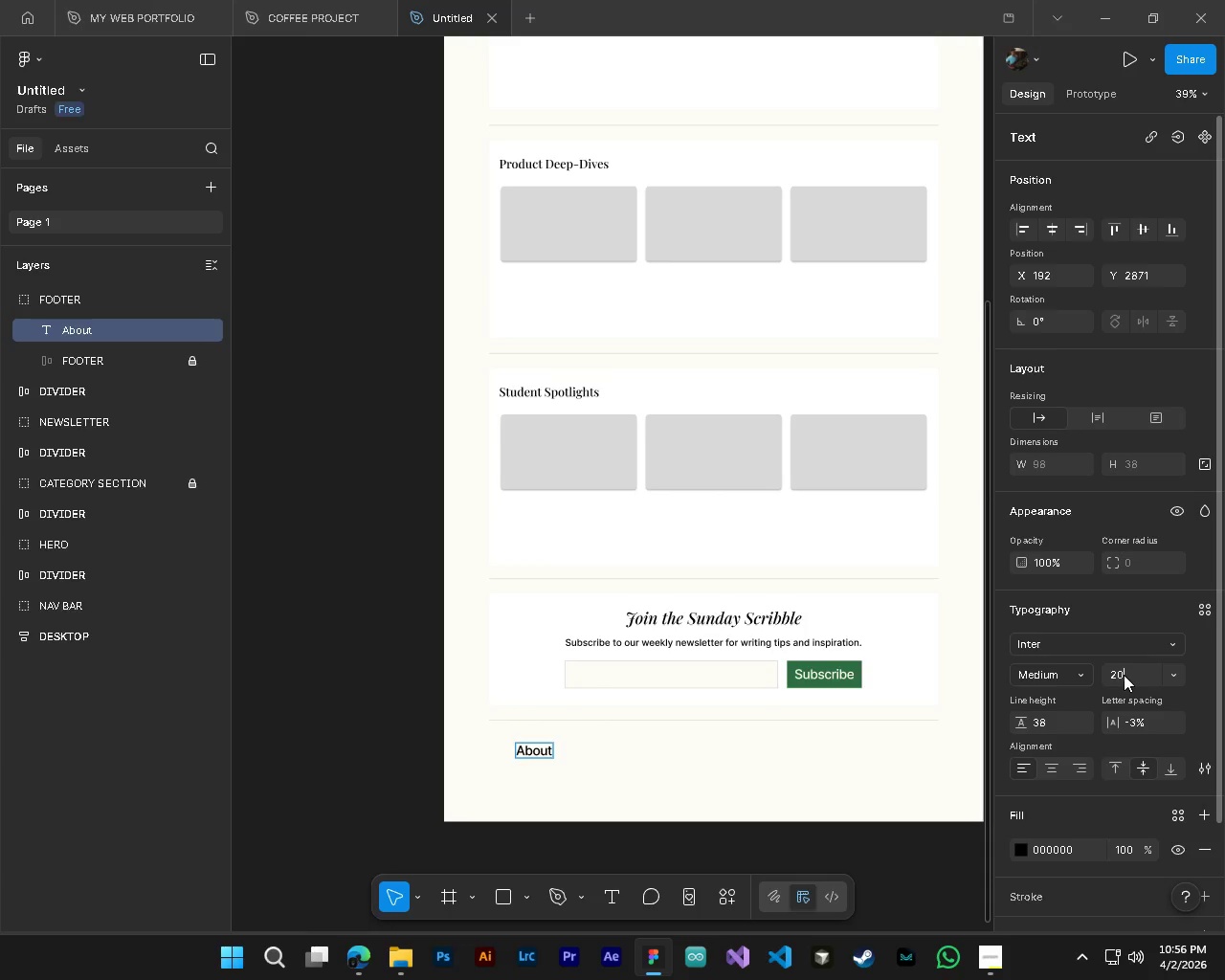 
key(NumpadEnter)
 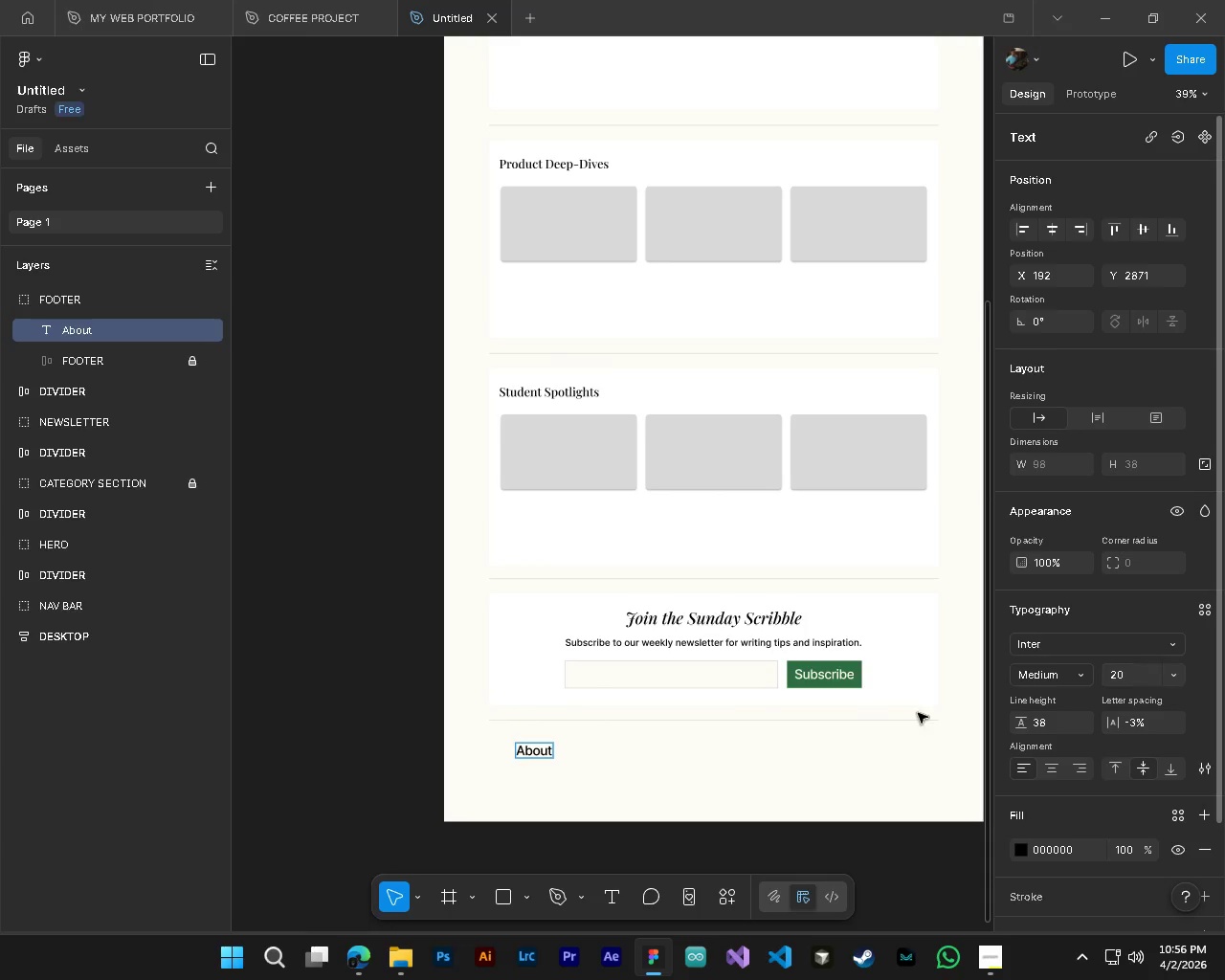 
key(Control+ControlLeft)
 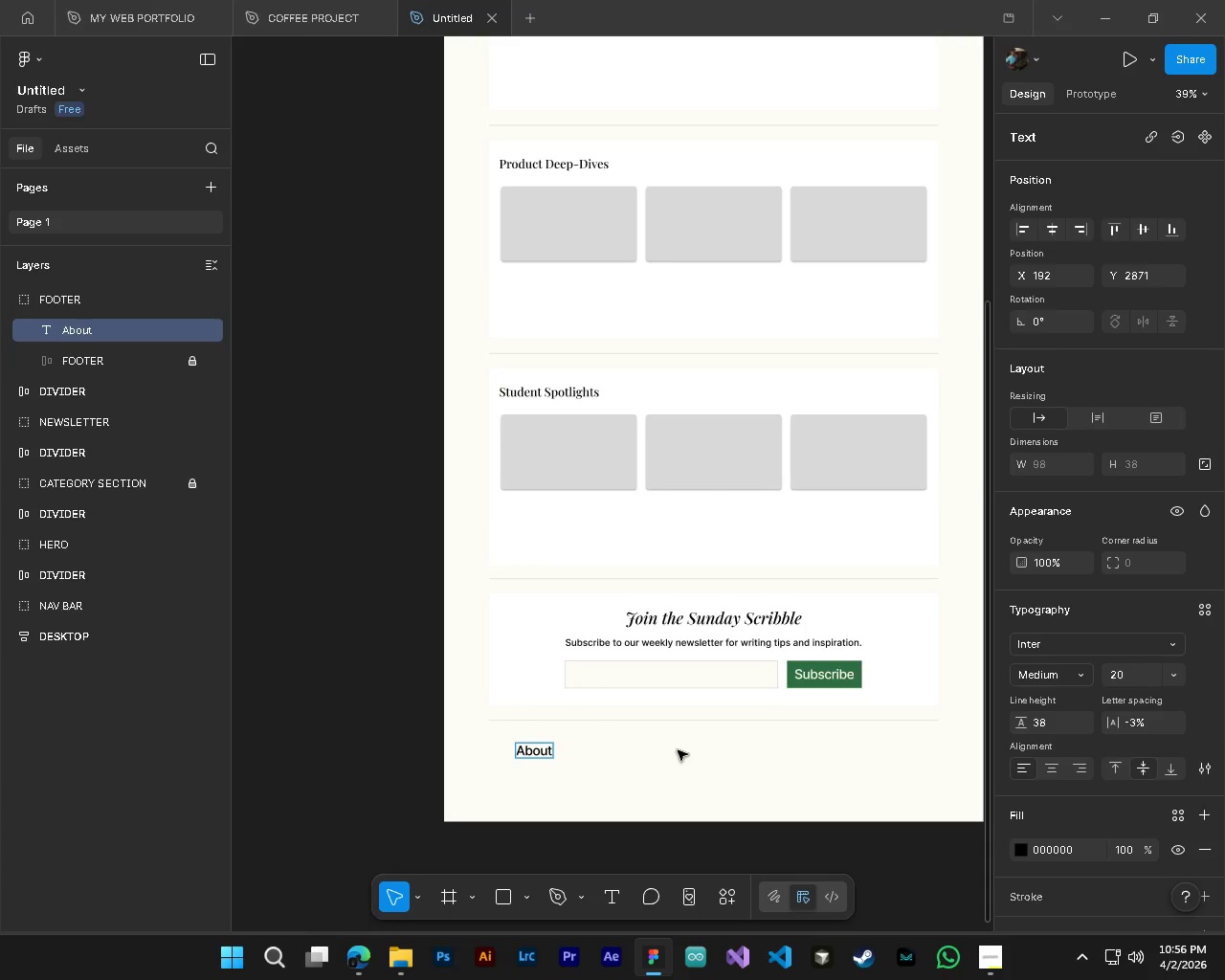 
key(Control+A)
 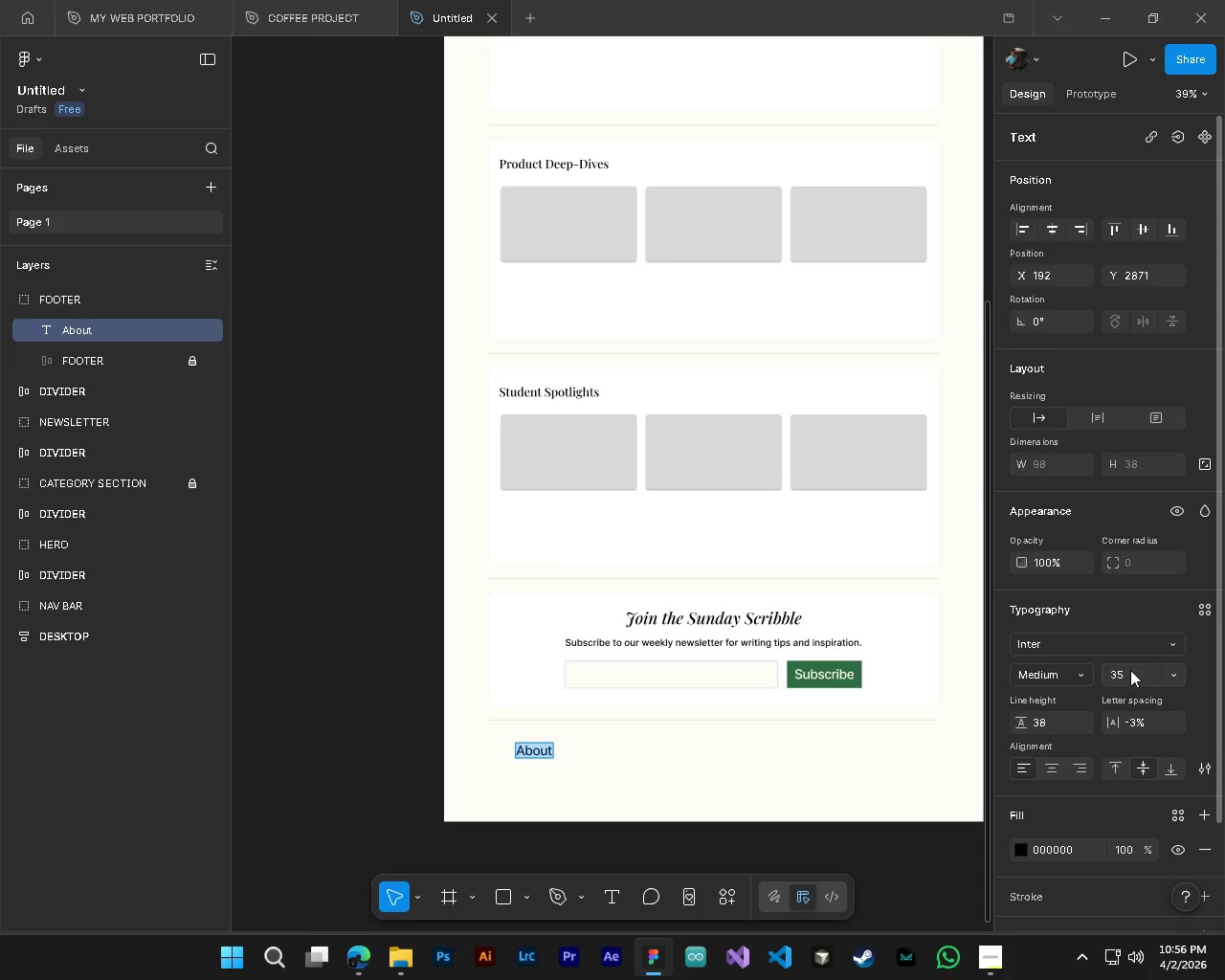 
double_click([1130, 670])
 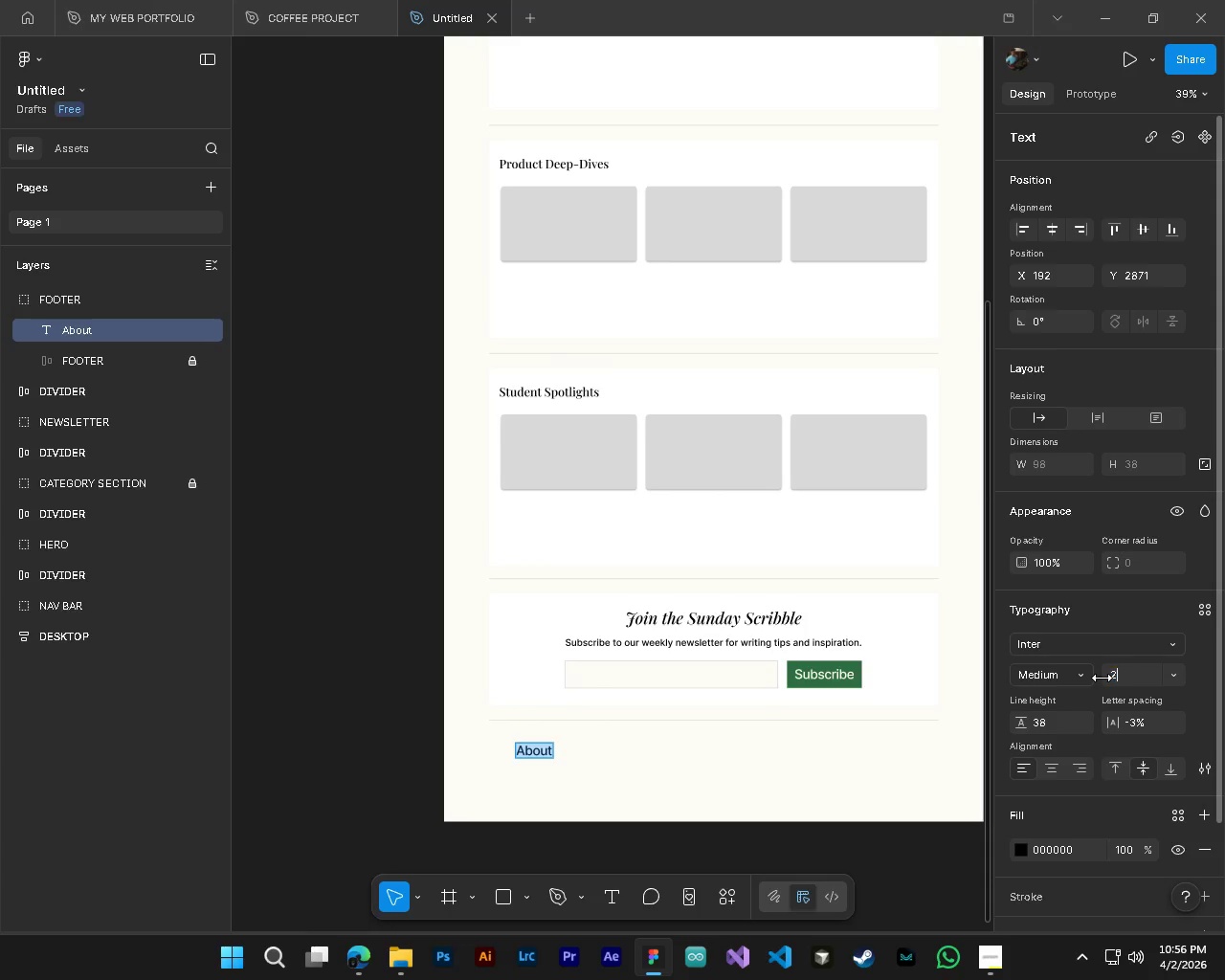 
key(Numpad2)
 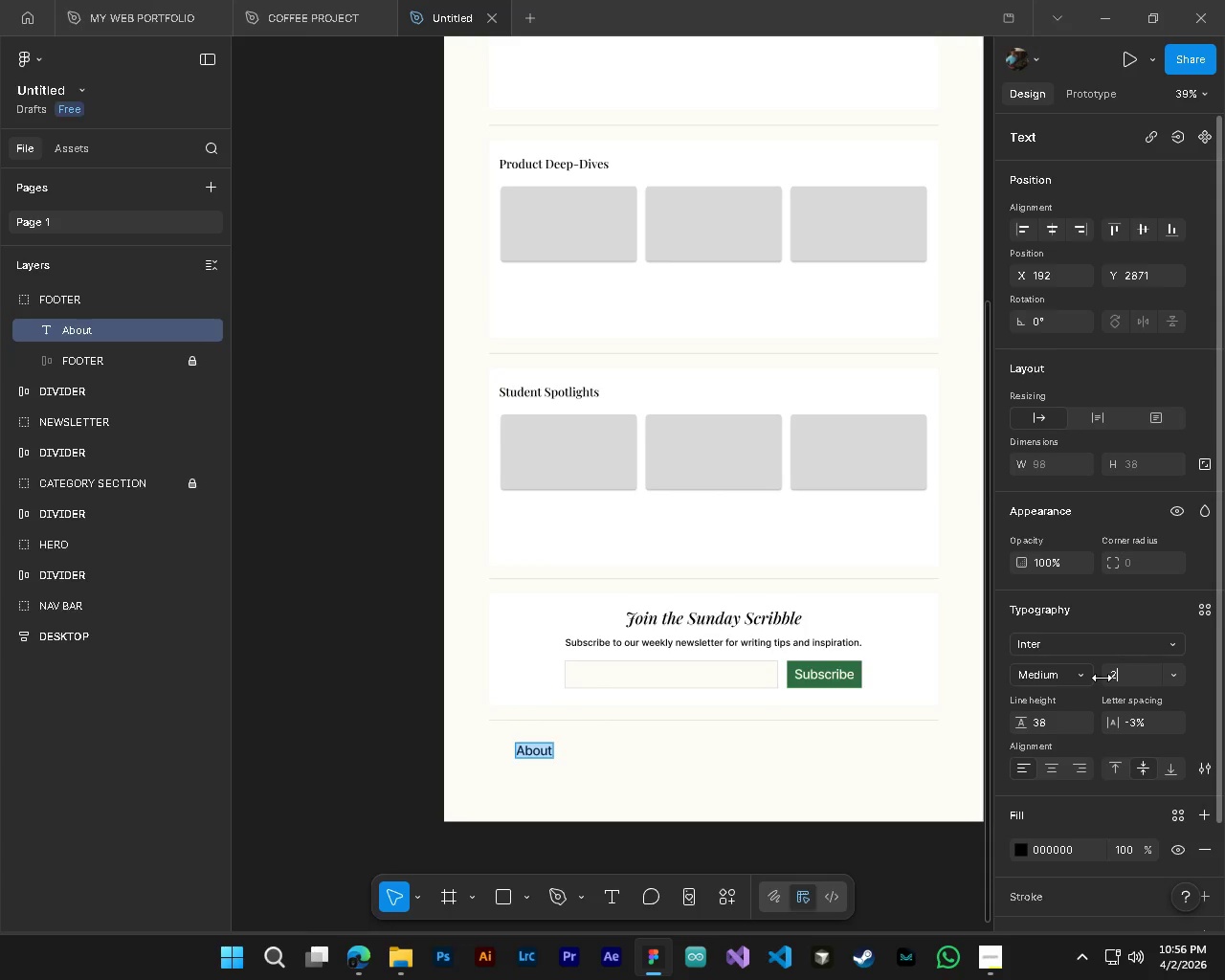 
key(Numpad0)
 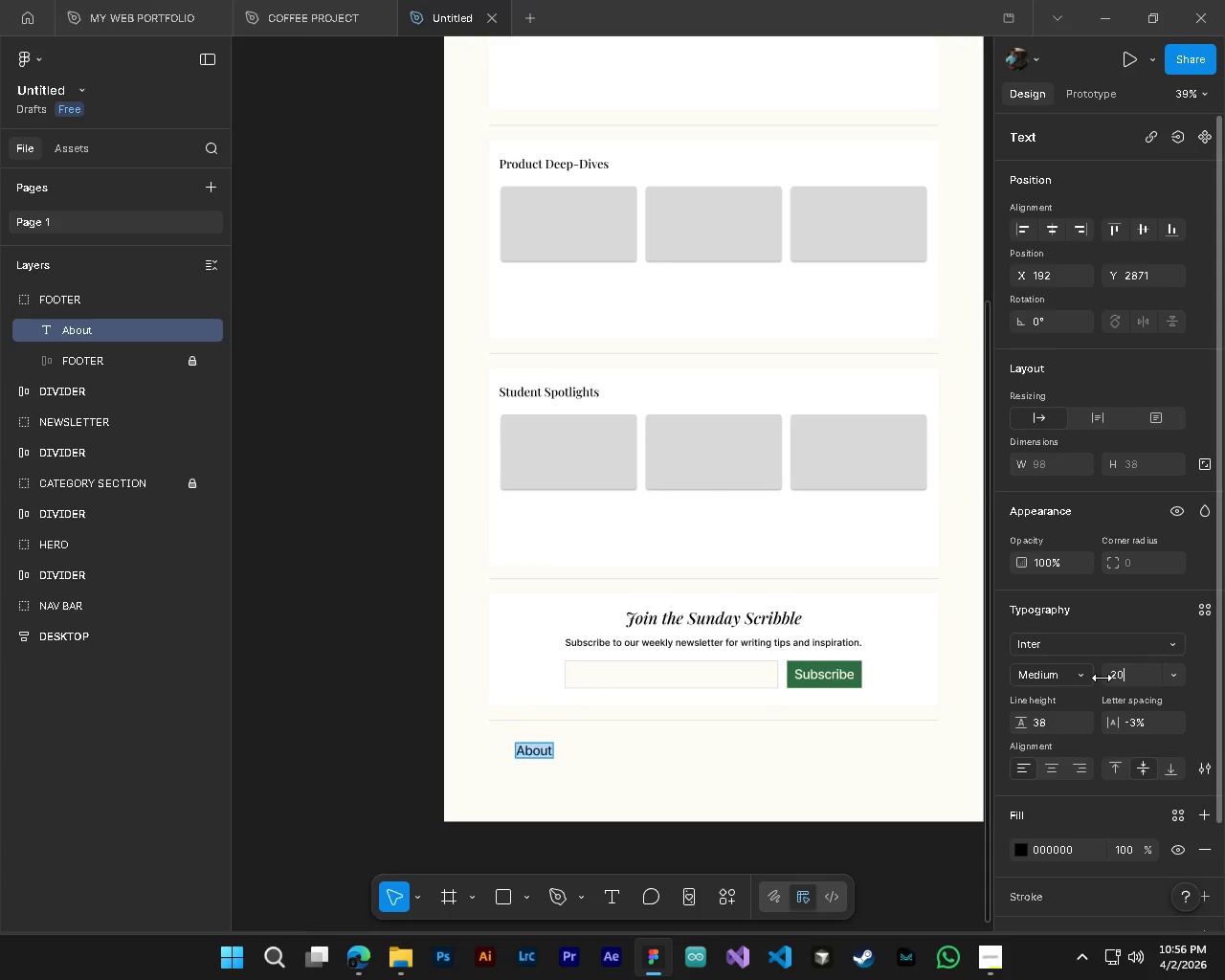 
key(NumpadEnter)
 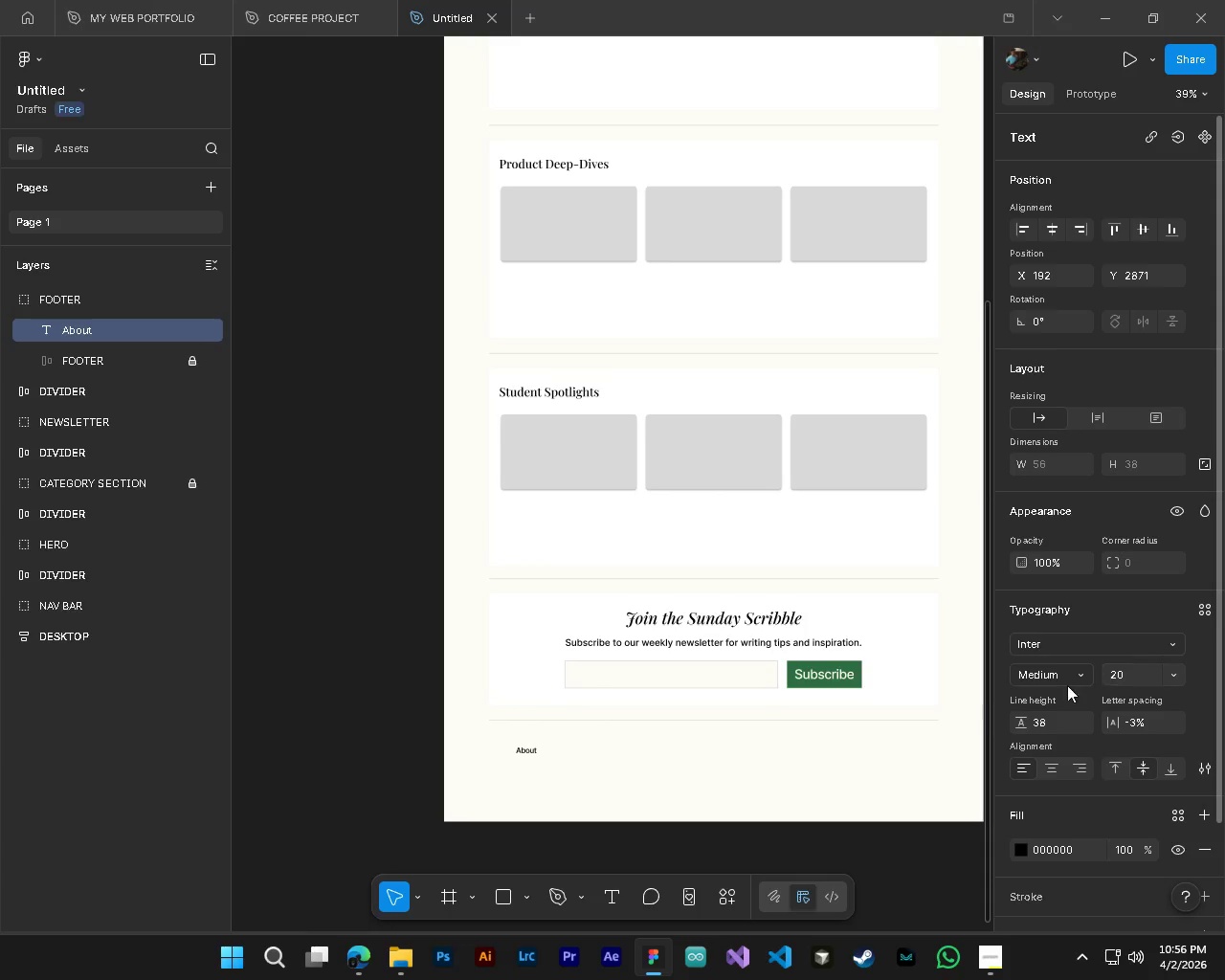 
hold_key(key=AltLeft, duration=0.83)
hold_key(key=ControlLeft, duration=0.83)
scroll: coordinate [541, 805], scroll_direction: up, amount: 4.0
 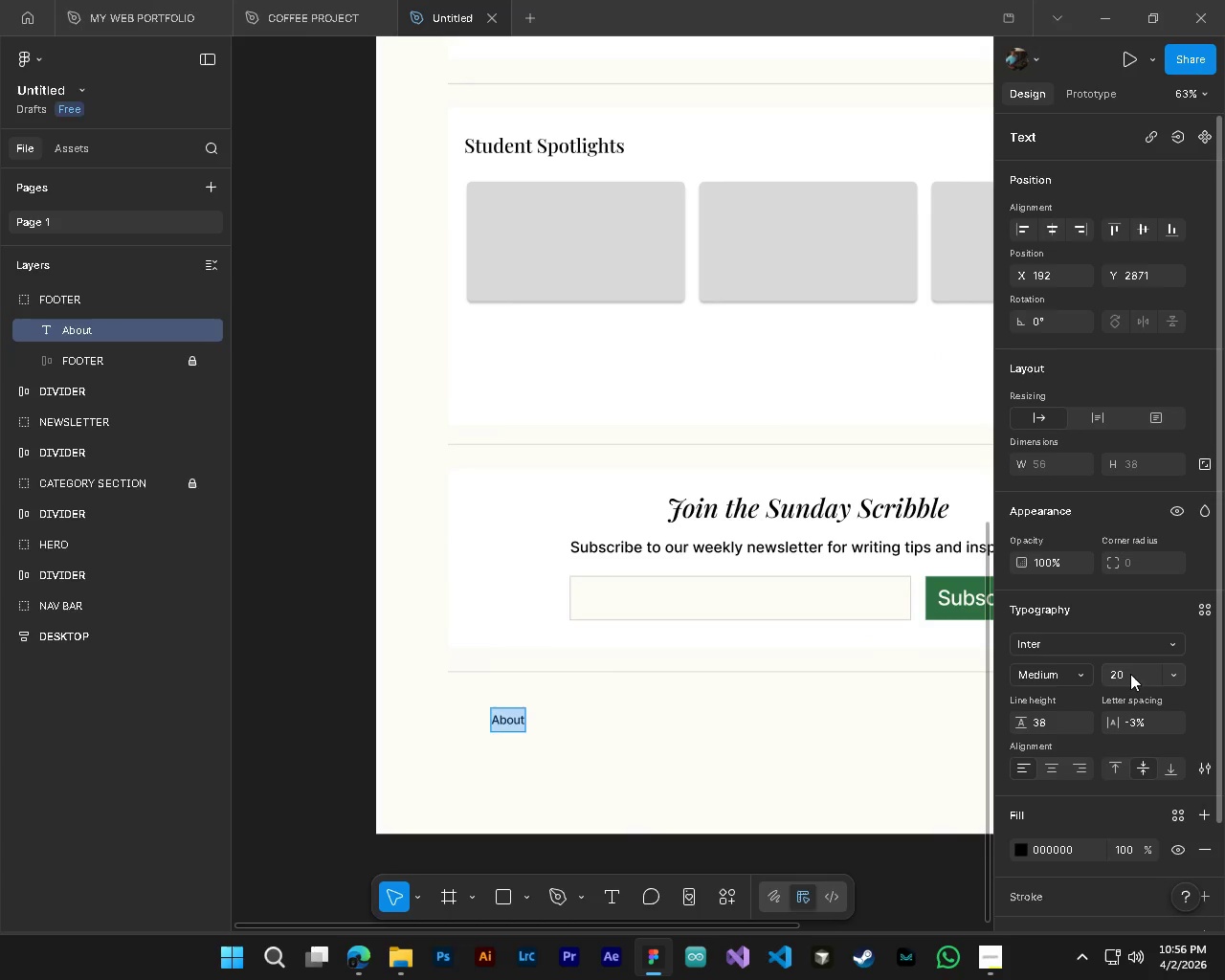 
double_click([1130, 675])
 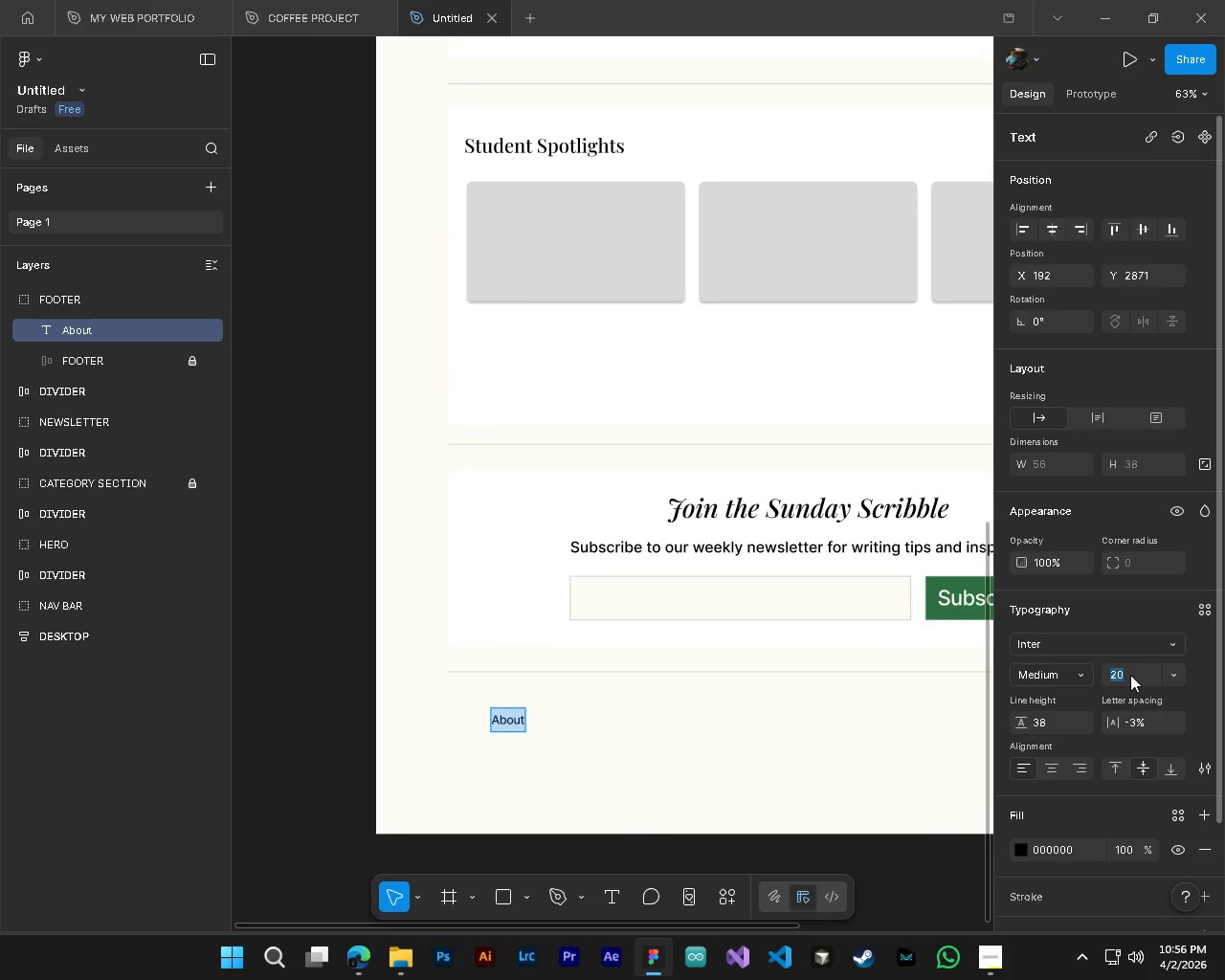 
key(Numpad3)
 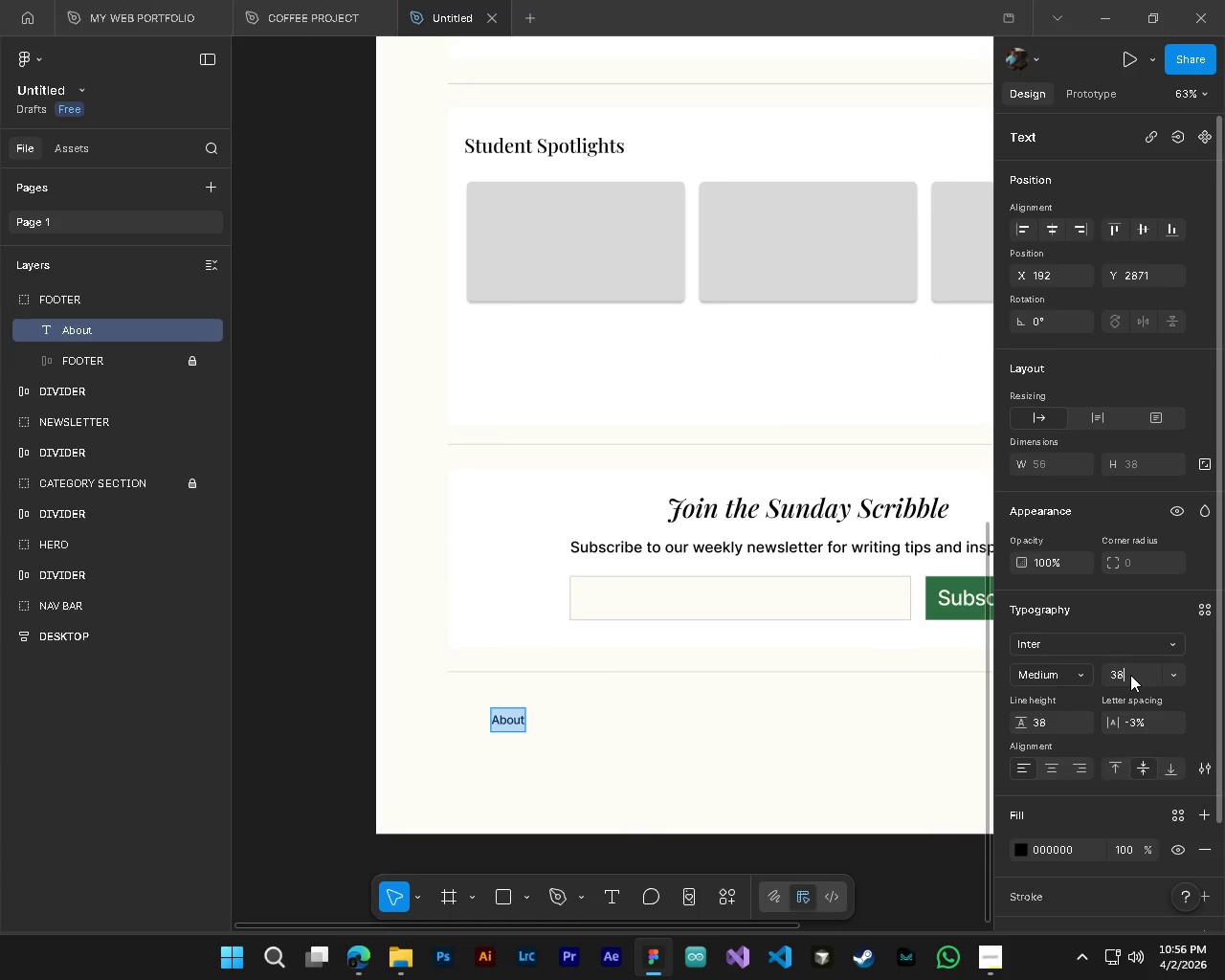 
key(Numpad8)
 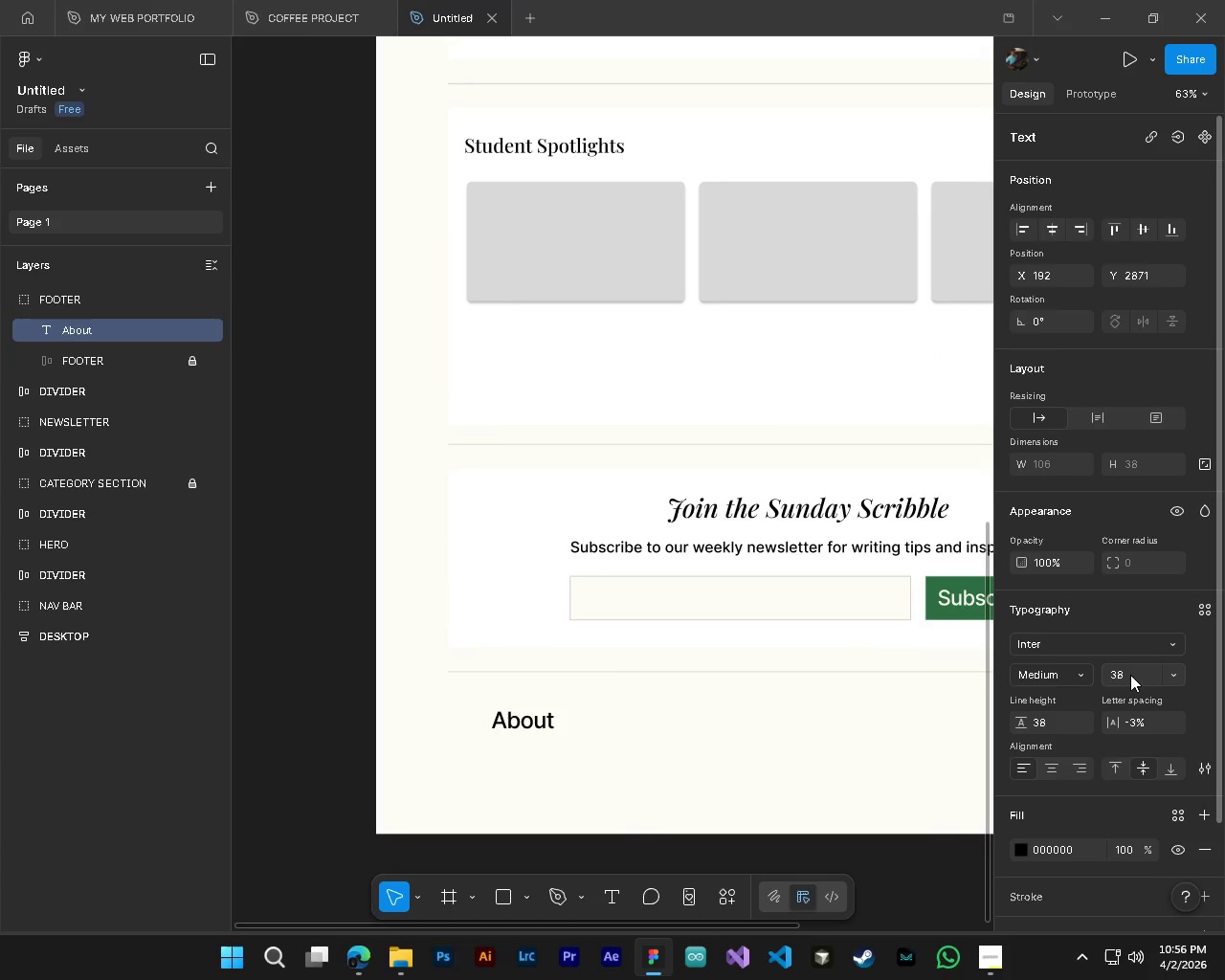 
key(NumpadEnter)
 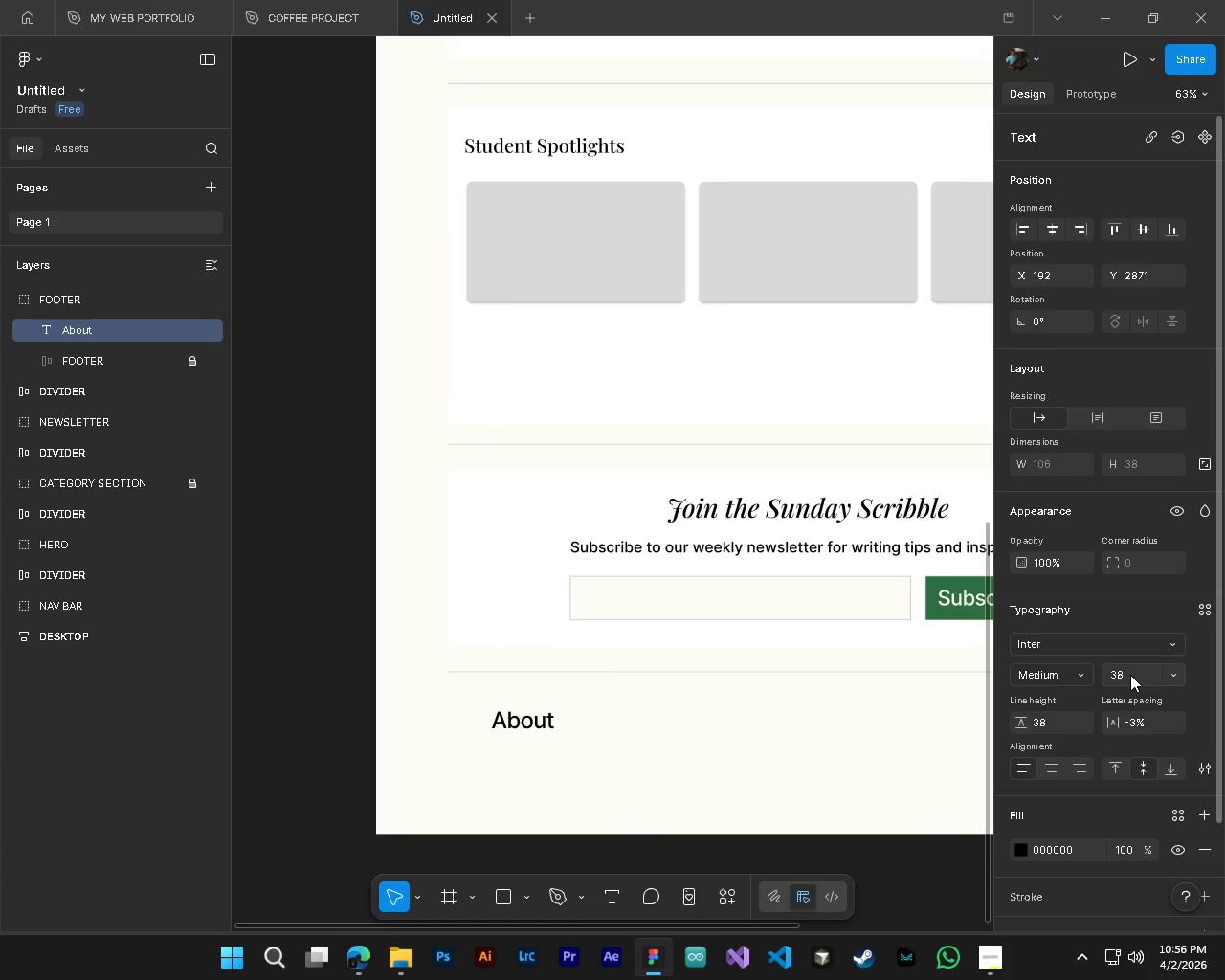 
double_click([1130, 675])
 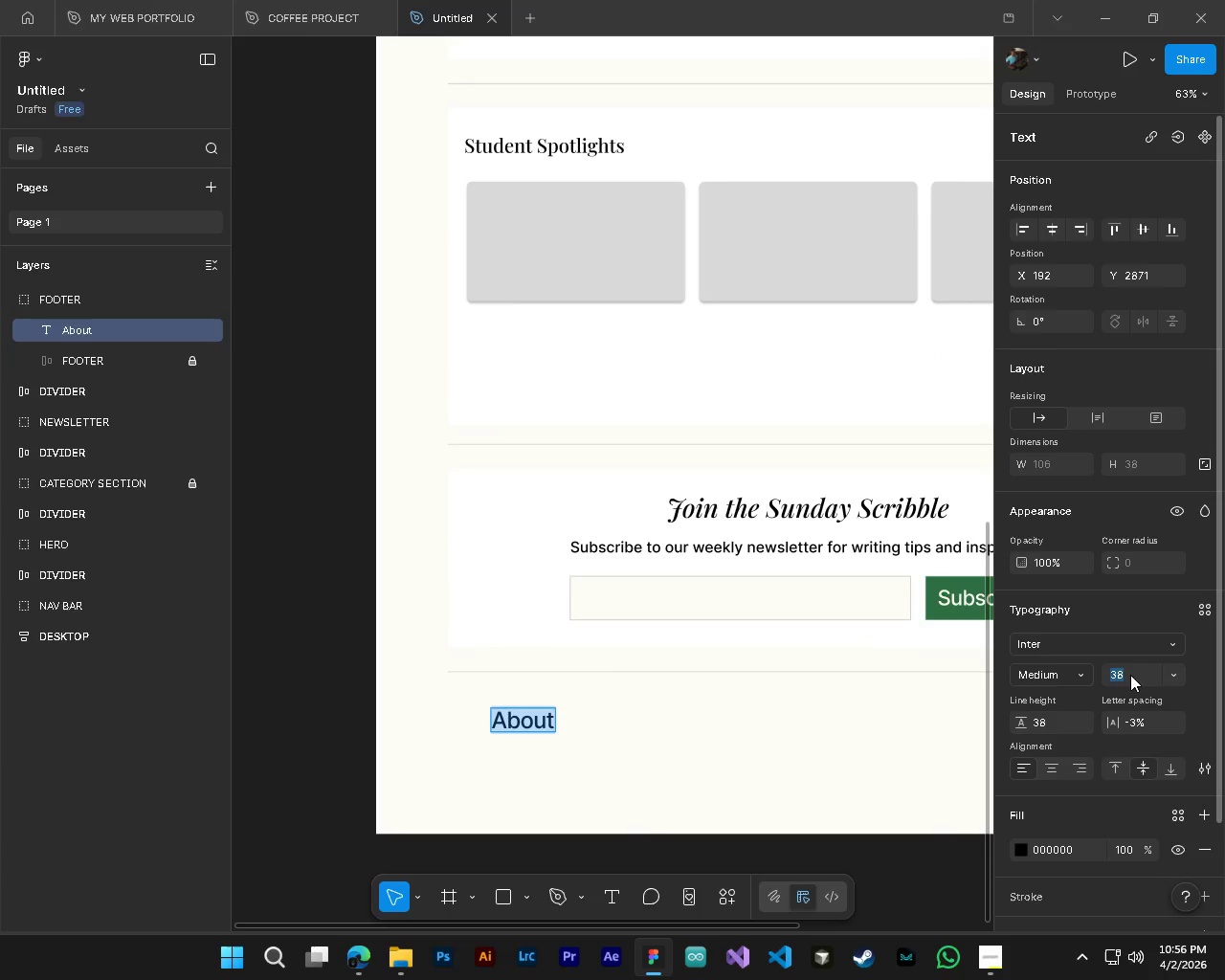 
key(Numpad2)
 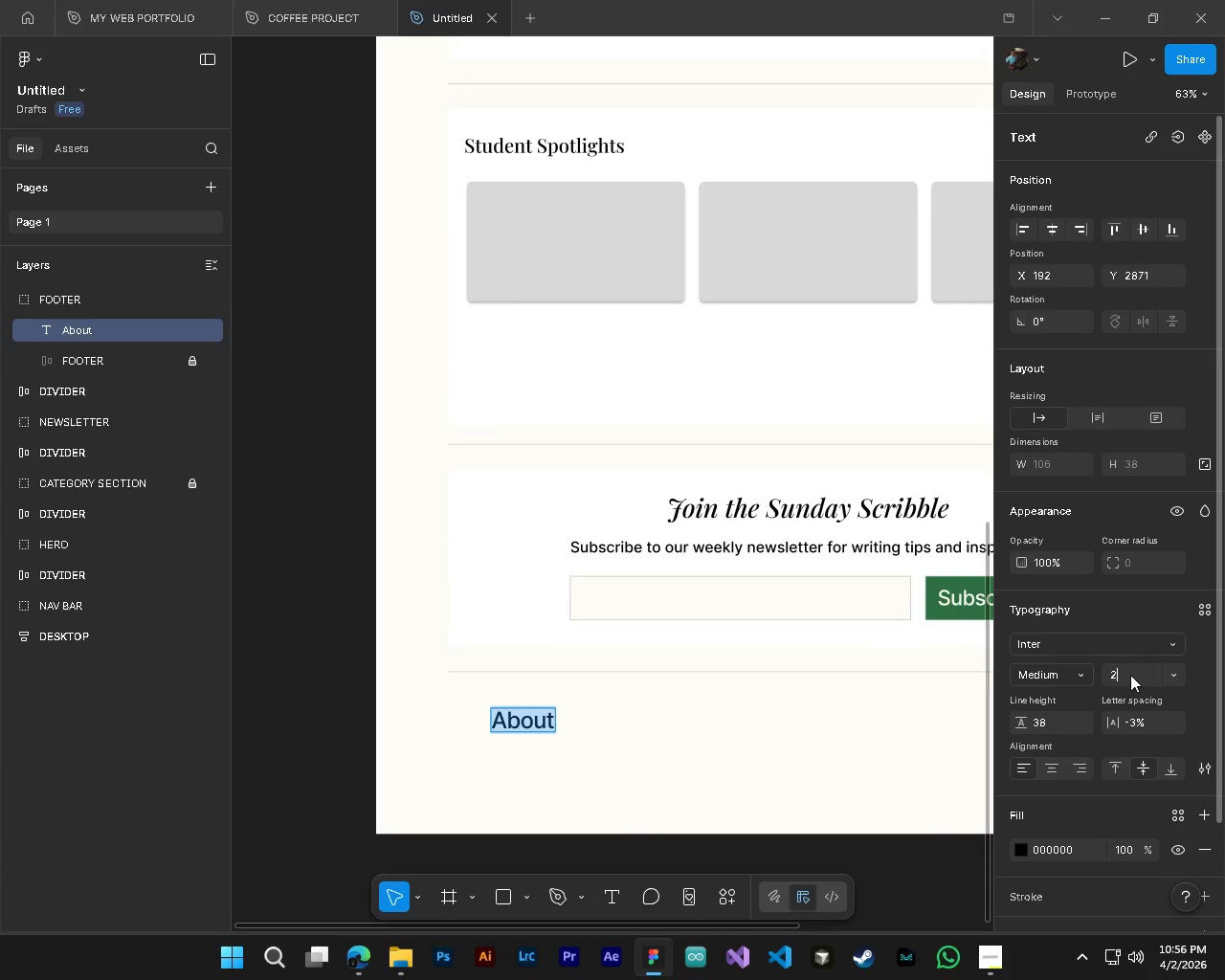 
key(Numpad5)
 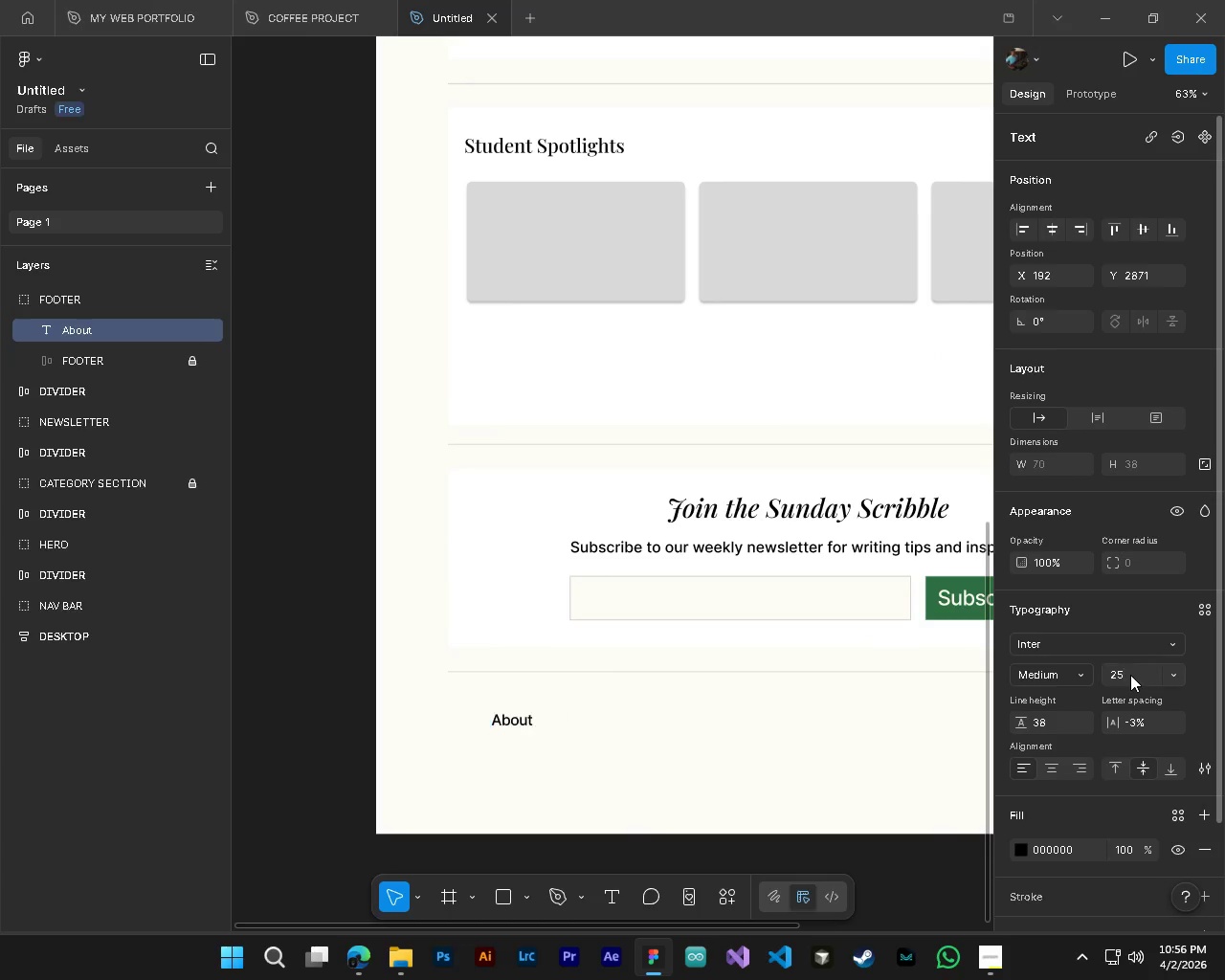 
key(NumpadEnter)
 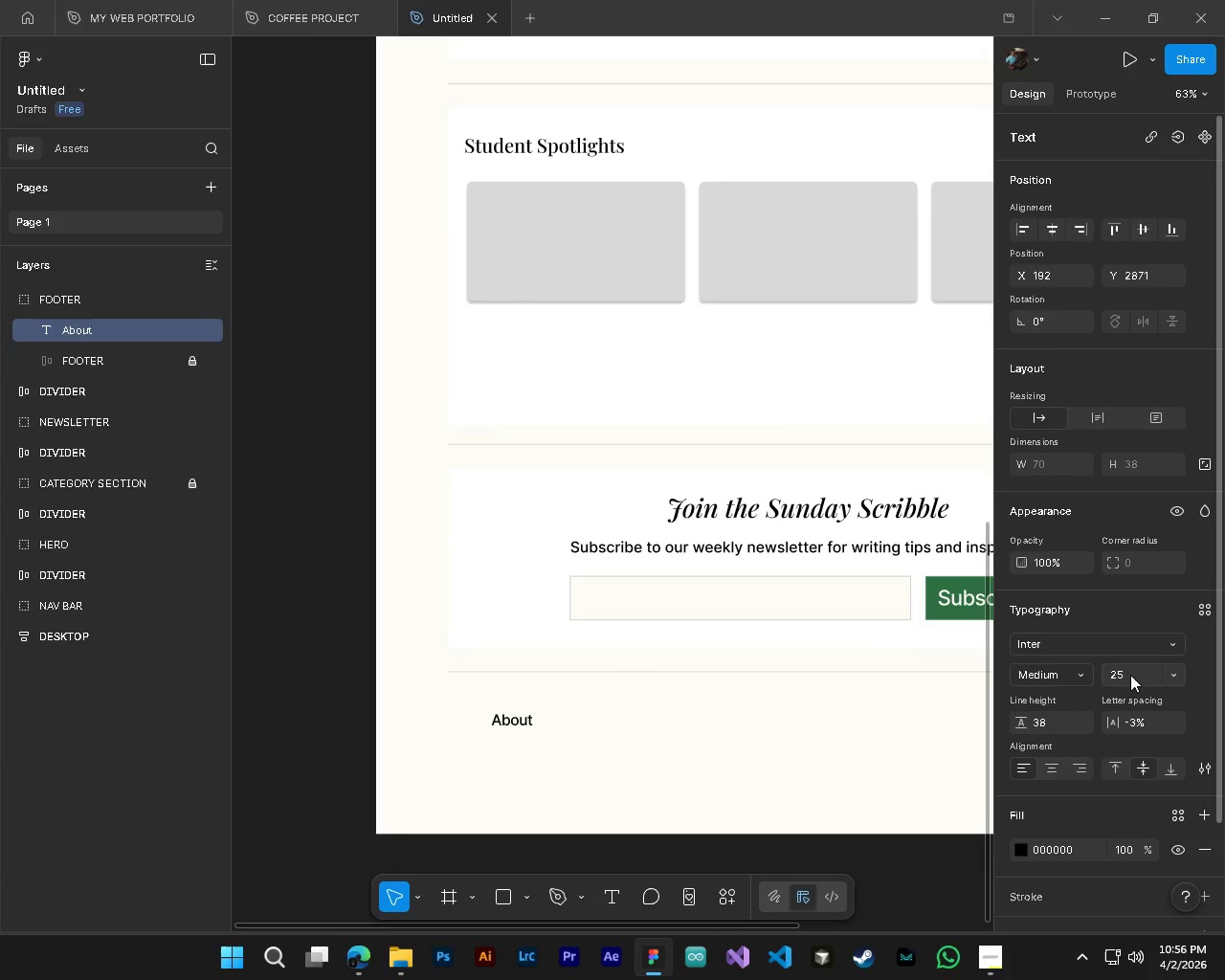 
hold_key(key=AltLeft, duration=0.5)
 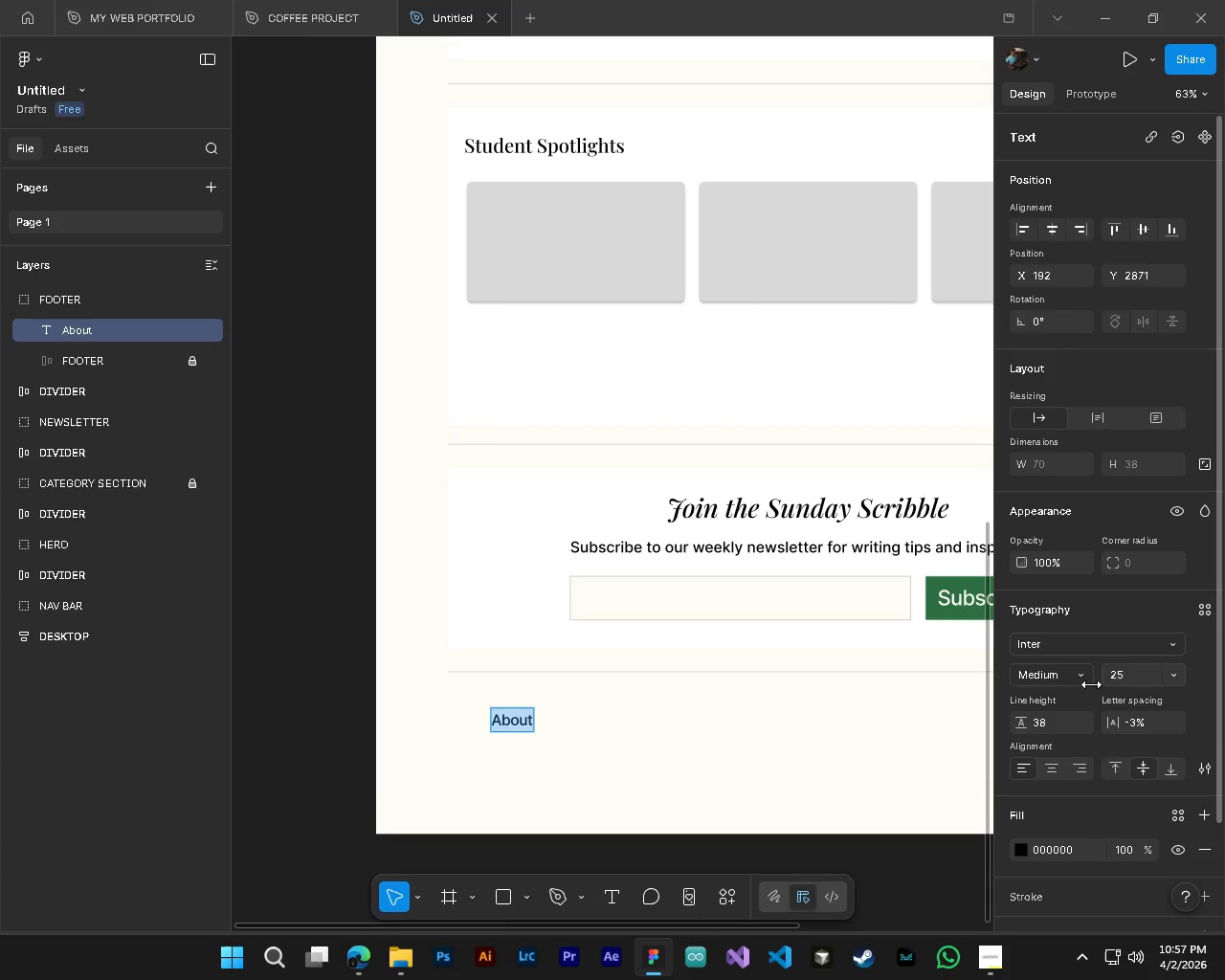 
hold_key(key=ControlLeft, duration=0.44)
 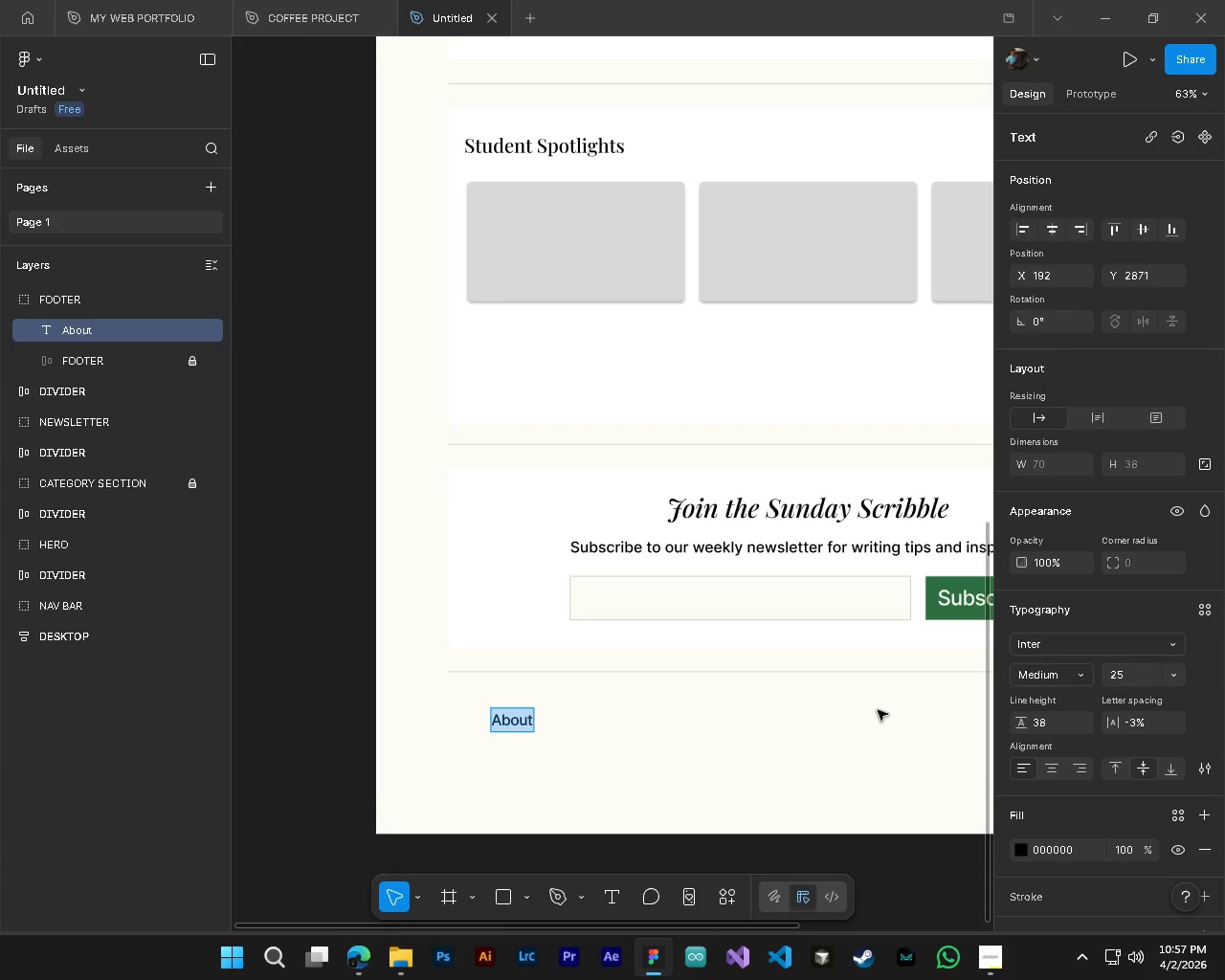 
hold_key(key=AltLeft, duration=0.64)
hold_key(key=ControlLeft, duration=0.66)
scroll: coordinate [813, 725], scroll_direction: down, amount: 4.0
 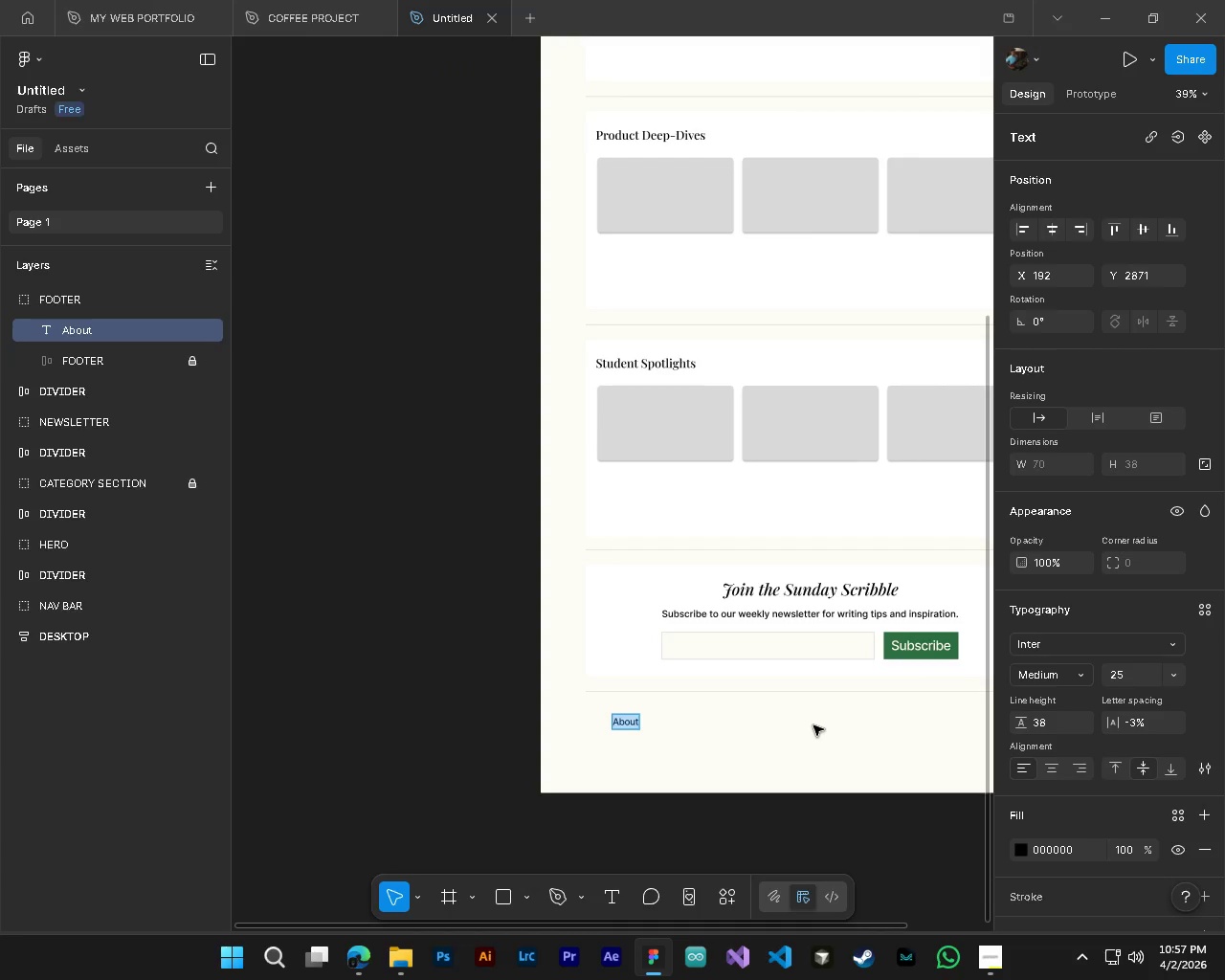 
scroll: coordinate [813, 725], scroll_direction: up, amount: 9.0
 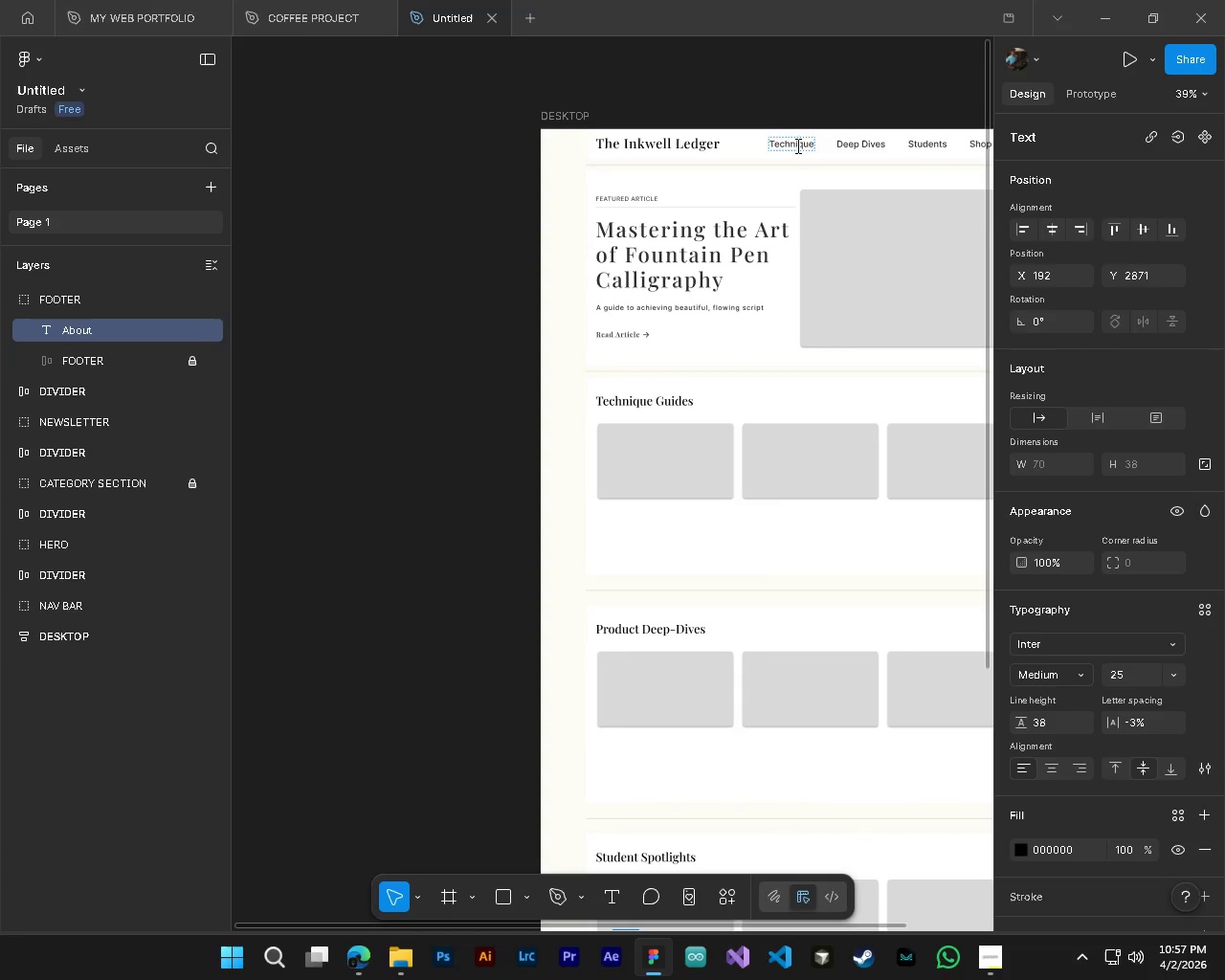 
left_click([796, 145])
 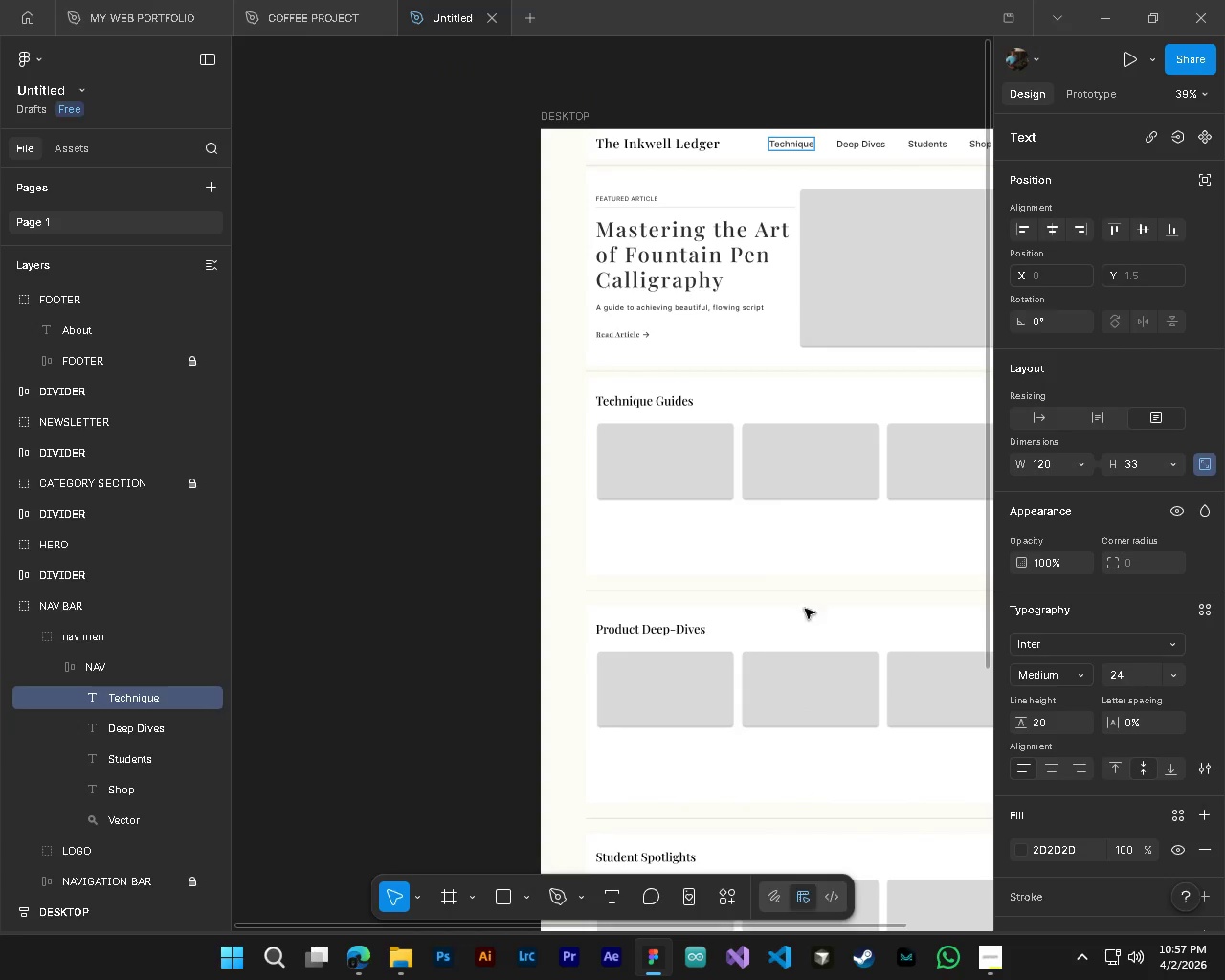 
scroll: coordinate [734, 723], scroll_direction: down, amount: 9.0
 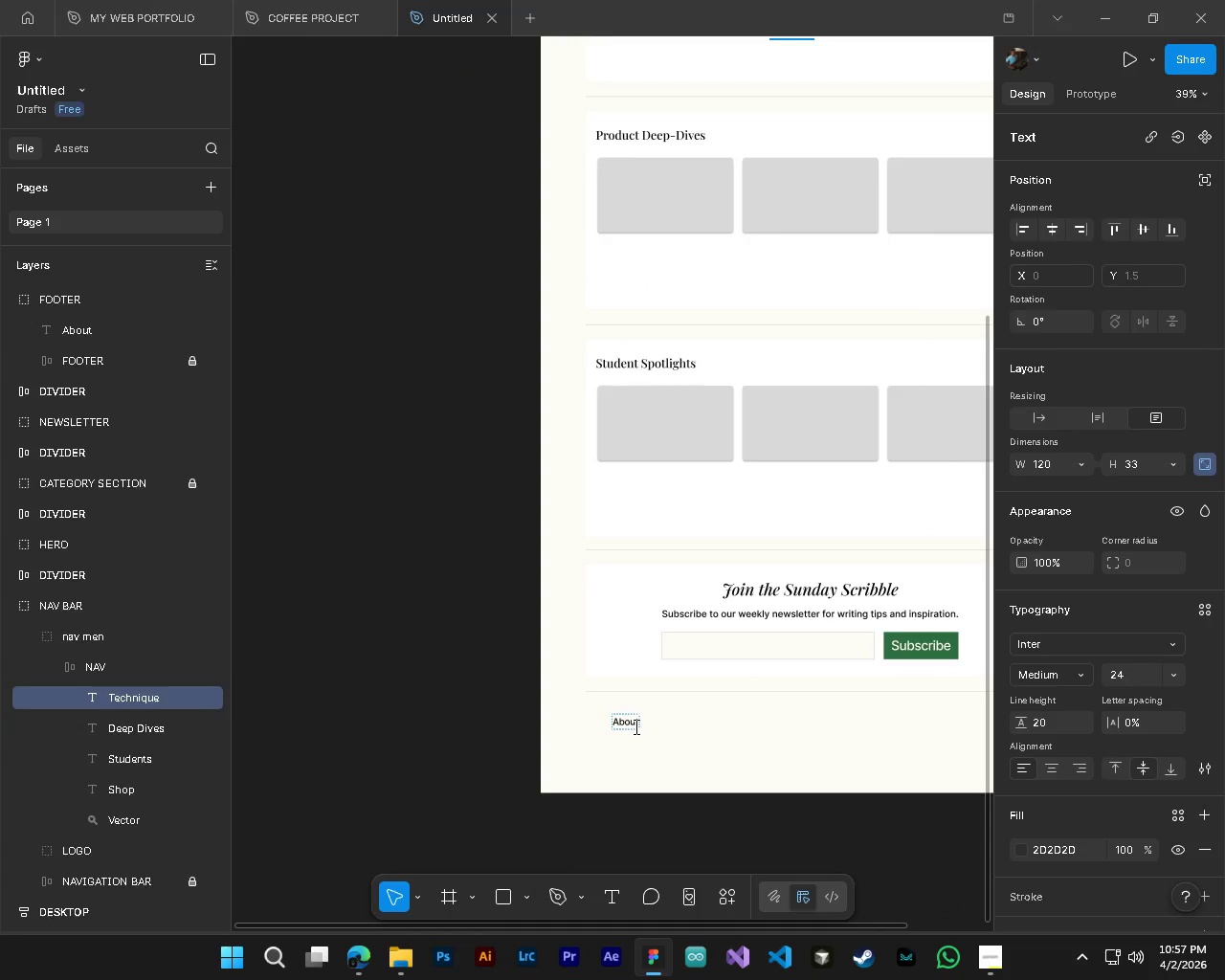 
scroll: coordinate [696, 726], scroll_direction: up, amount: 10.0
 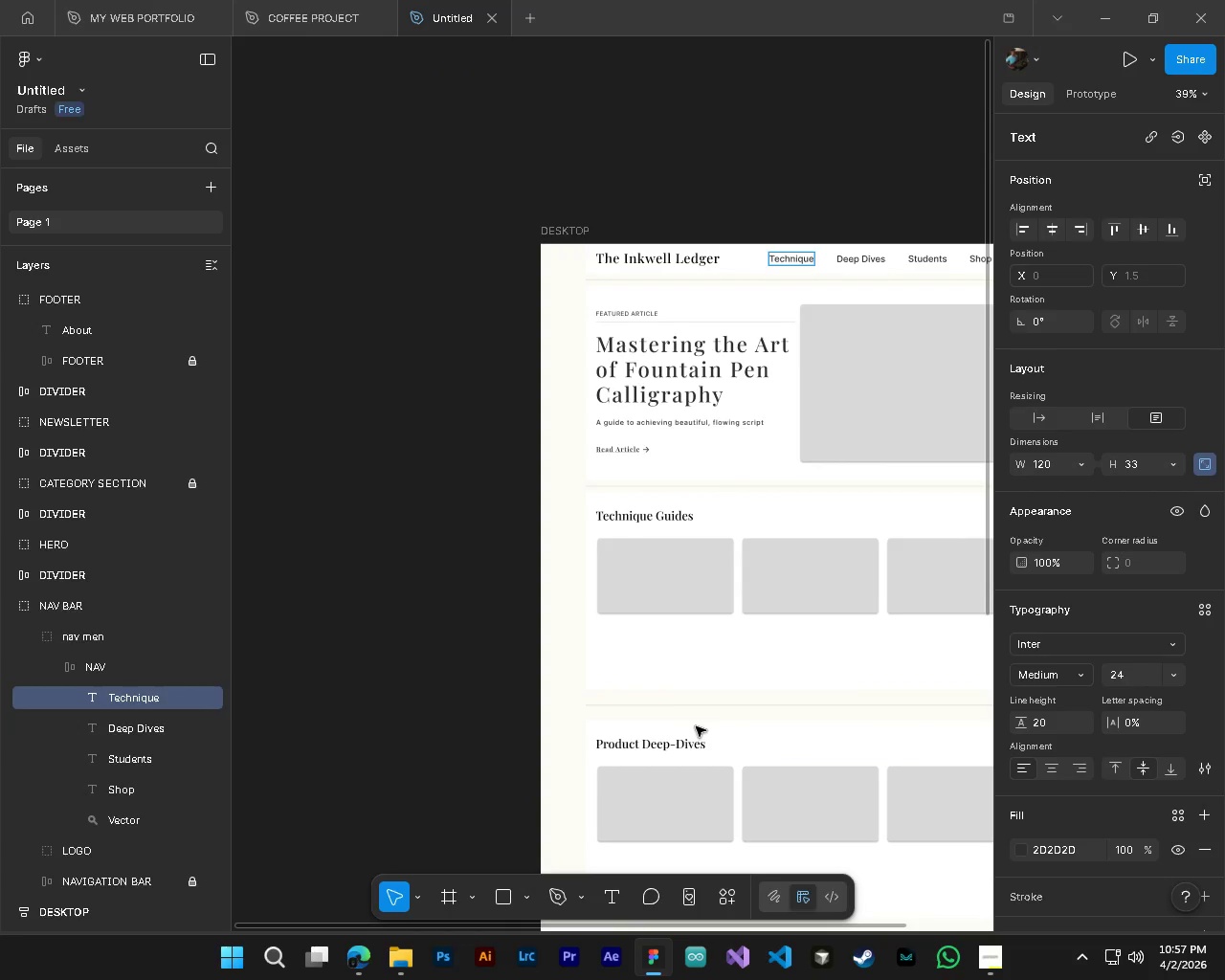 
scroll: coordinate [696, 726], scroll_direction: down, amount: 10.0
 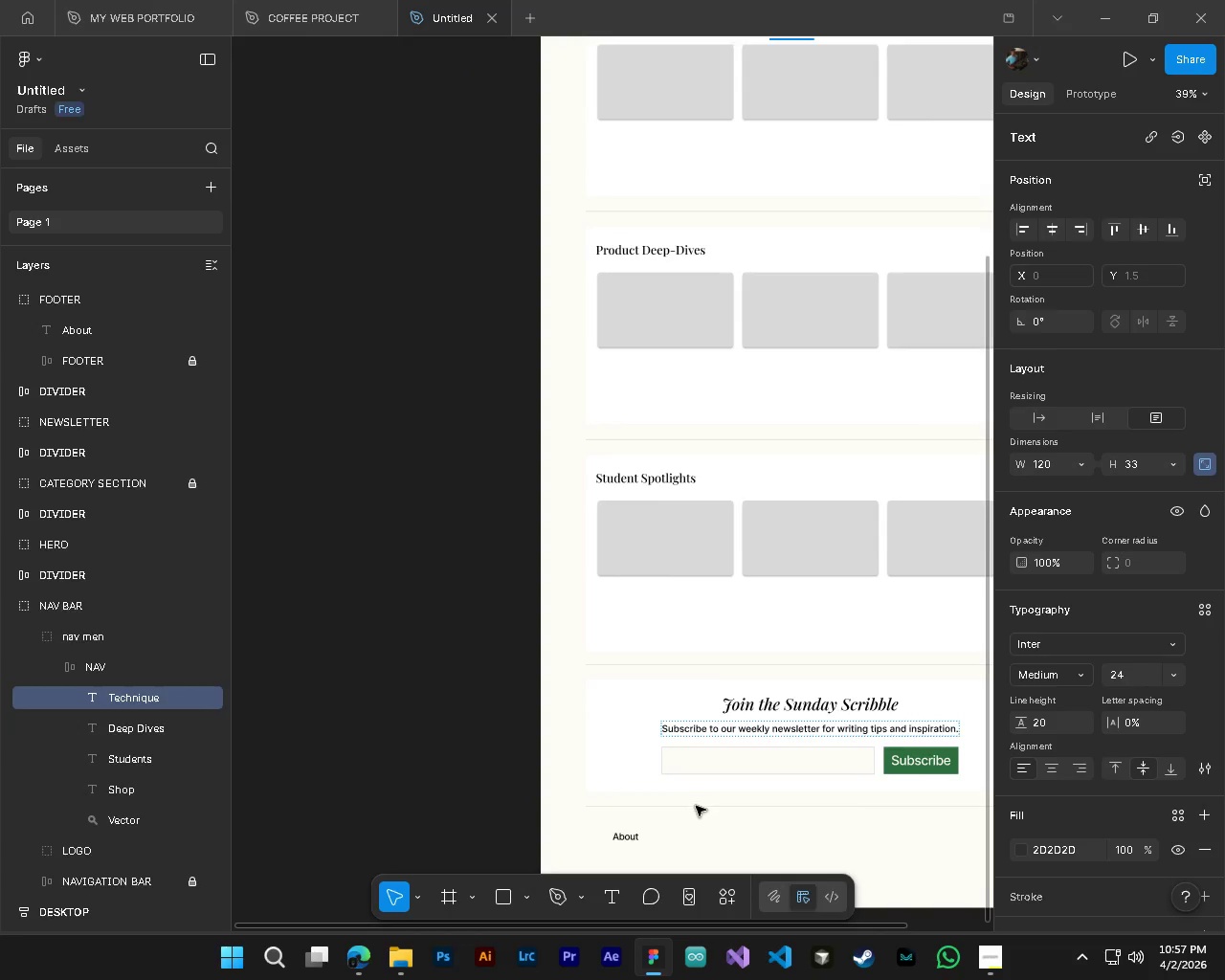 
hold_key(key=ControlLeft, duration=0.5)
hold_key(key=AltLeft, duration=0.45)
scroll: coordinate [689, 775], scroll_direction: up, amount: 1.0
 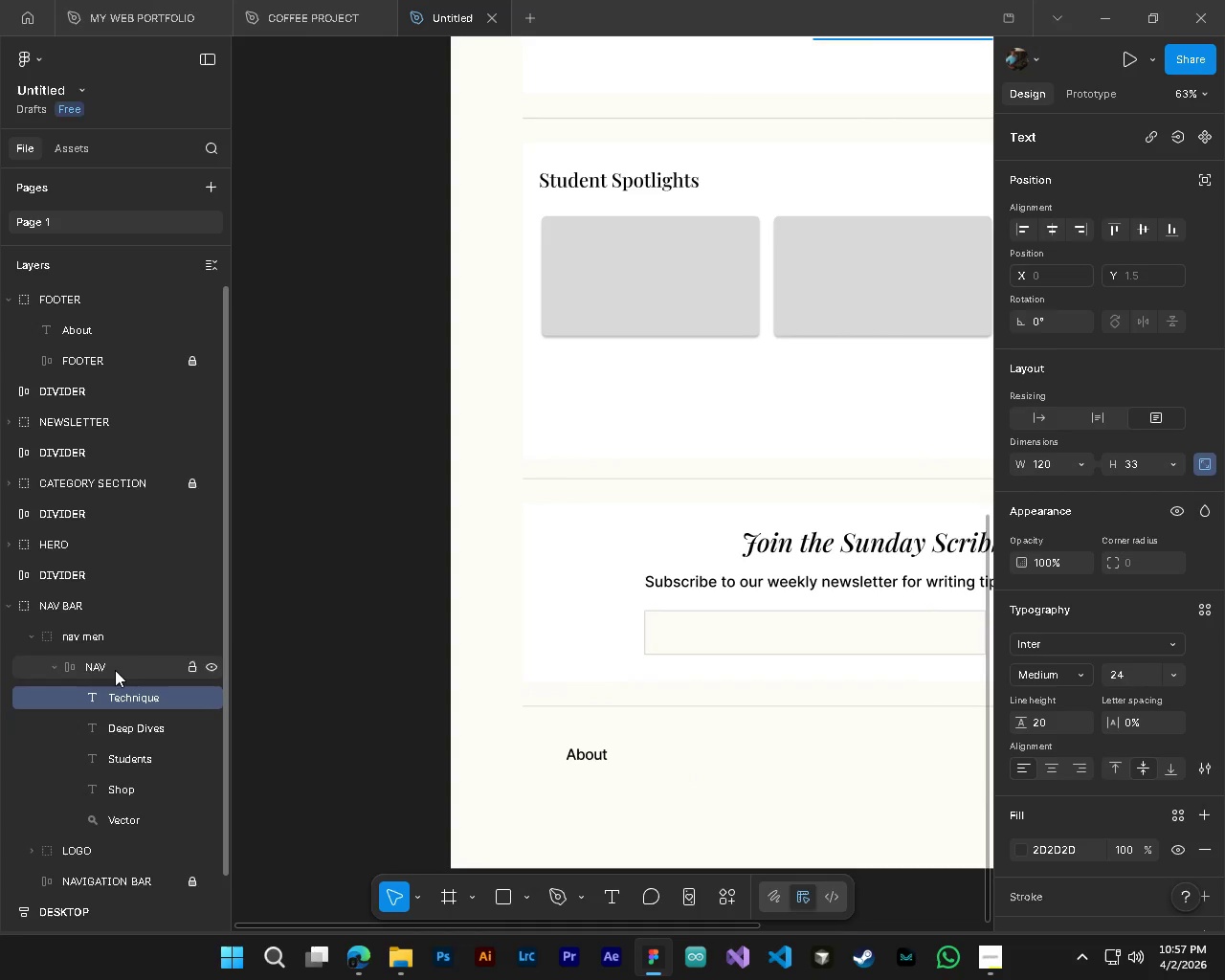 
left_click([9, 606])
 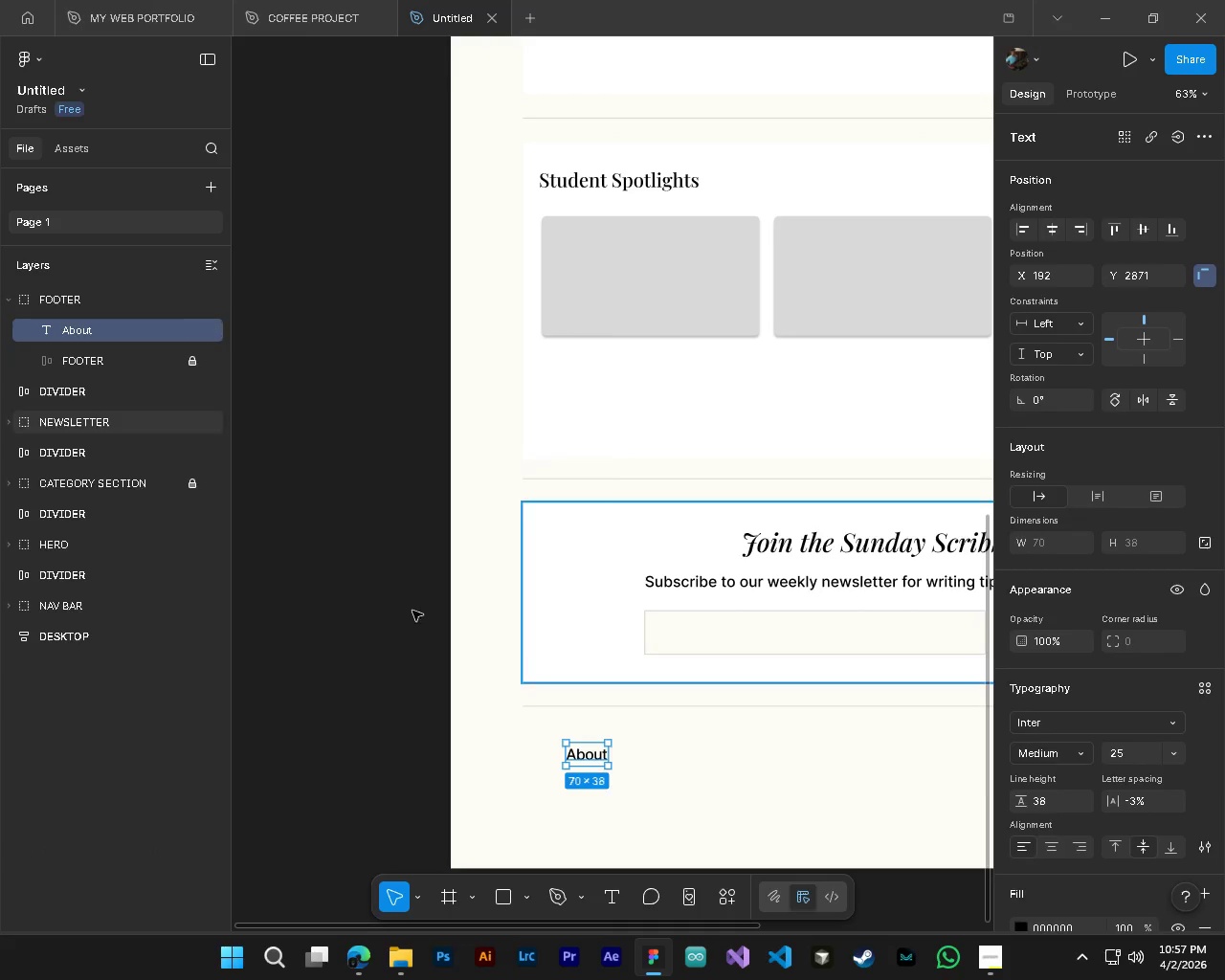 
hold_key(key=ShiftLeft, duration=0.36)
scroll: coordinate [624, 783], scroll_direction: down, amount: 4.0
 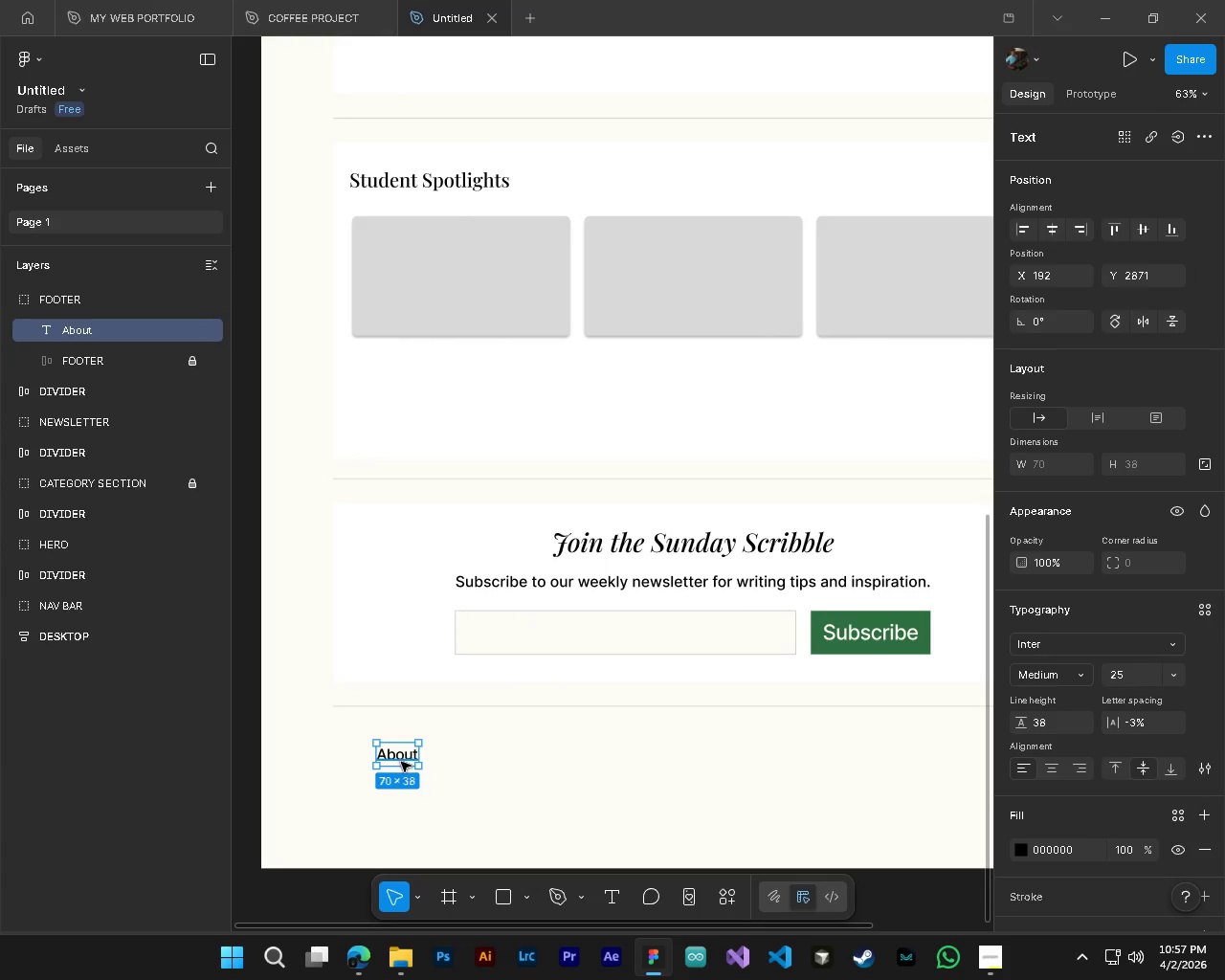 
hold_key(key=AltLeft, duration=1.5)
left_click_drag(start_coordinate=[399, 758], to_coordinate=[453, 757])
 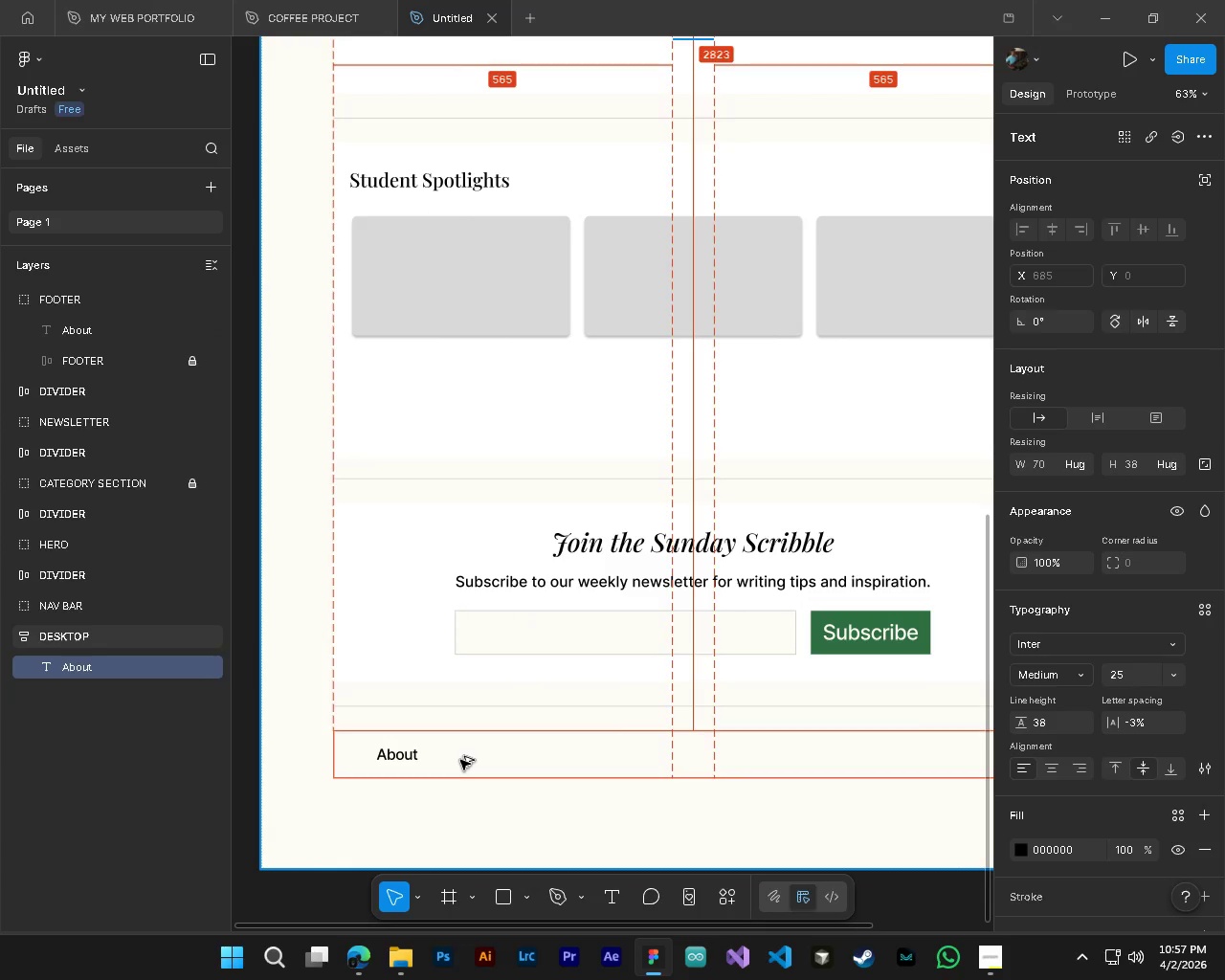 
hold_key(key=AltLeft, duration=1.33)
 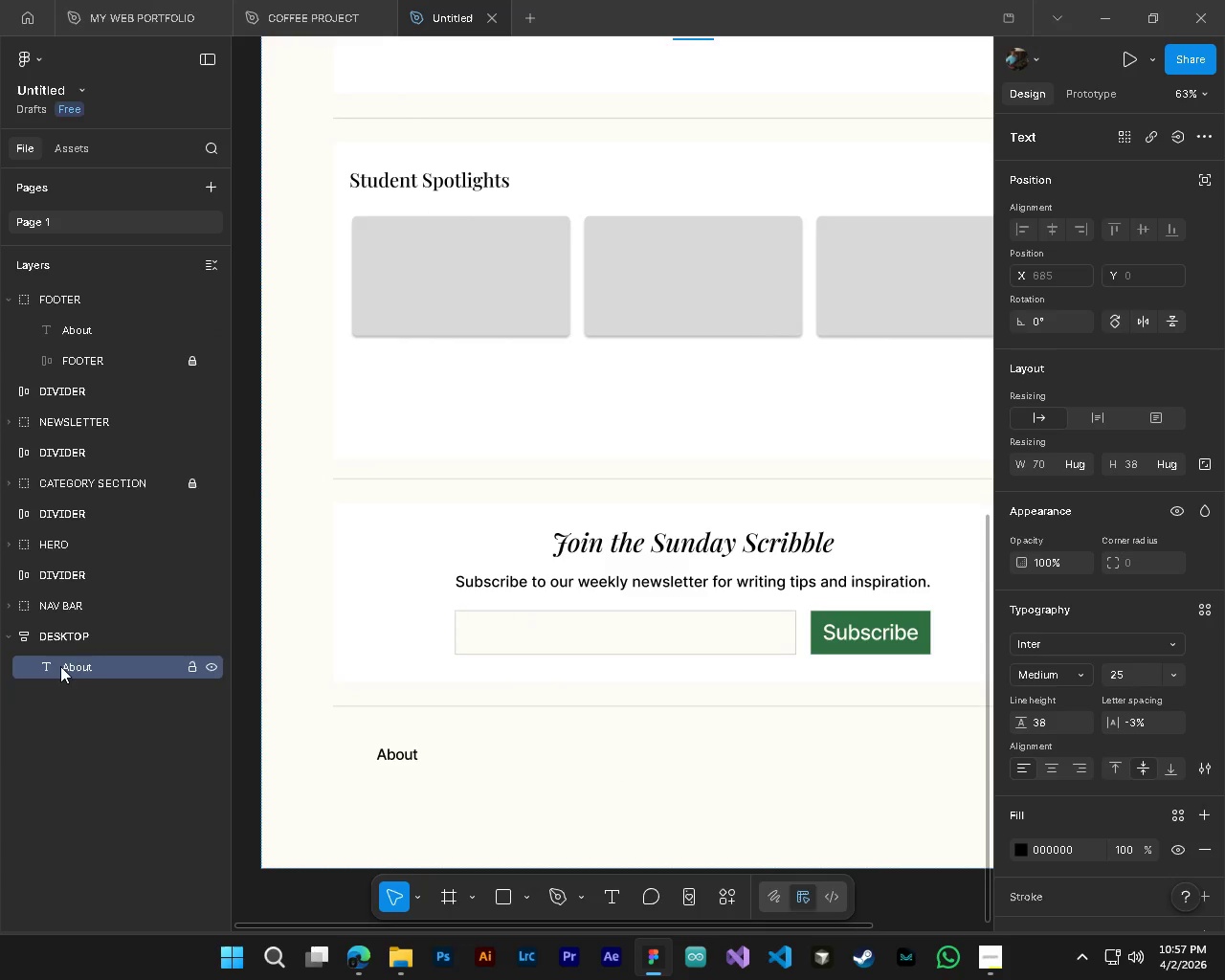 
hold_key(key=ControlLeft, duration=0.41)
 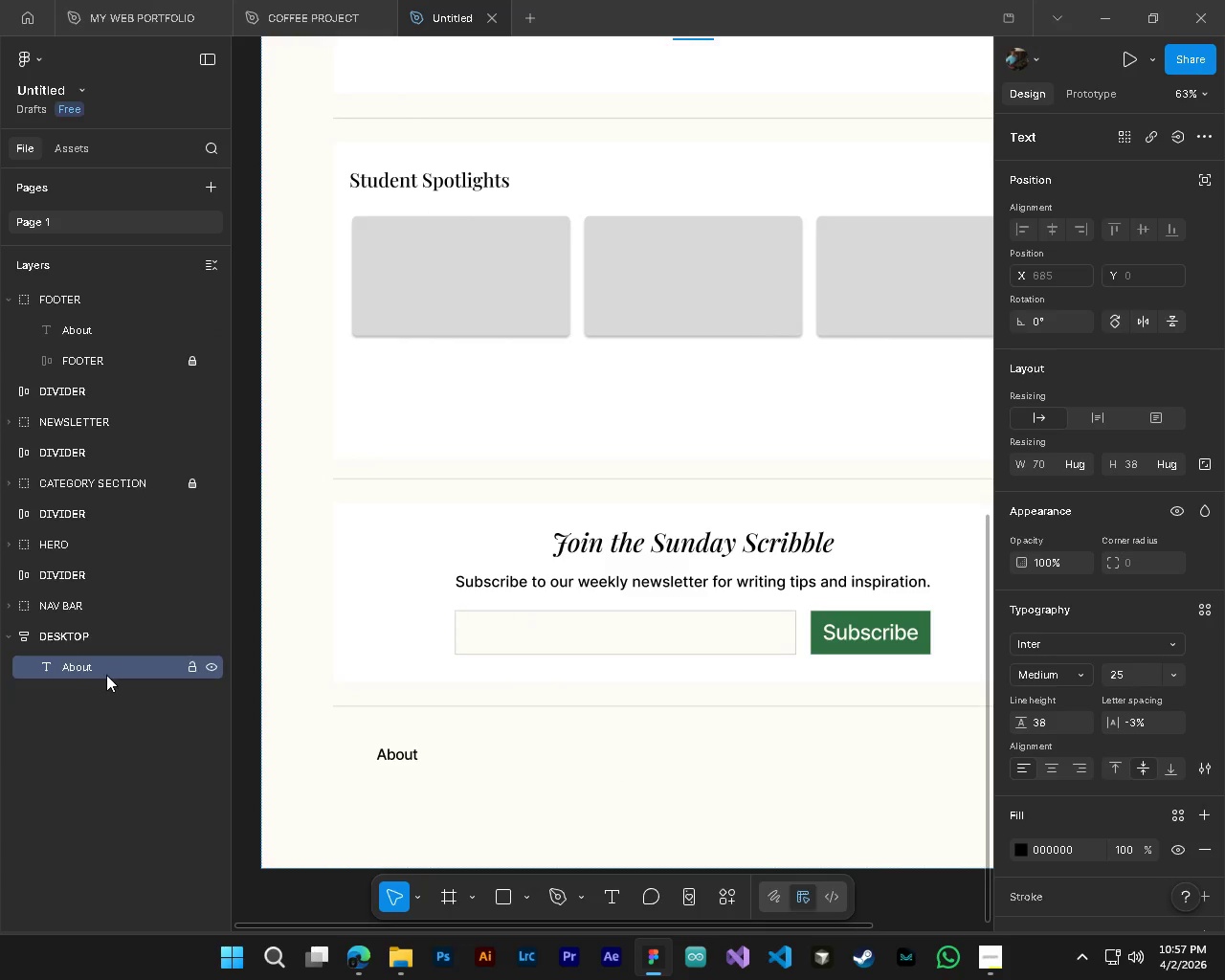 
left_click_drag(start_coordinate=[106, 674], to_coordinate=[97, 314])
 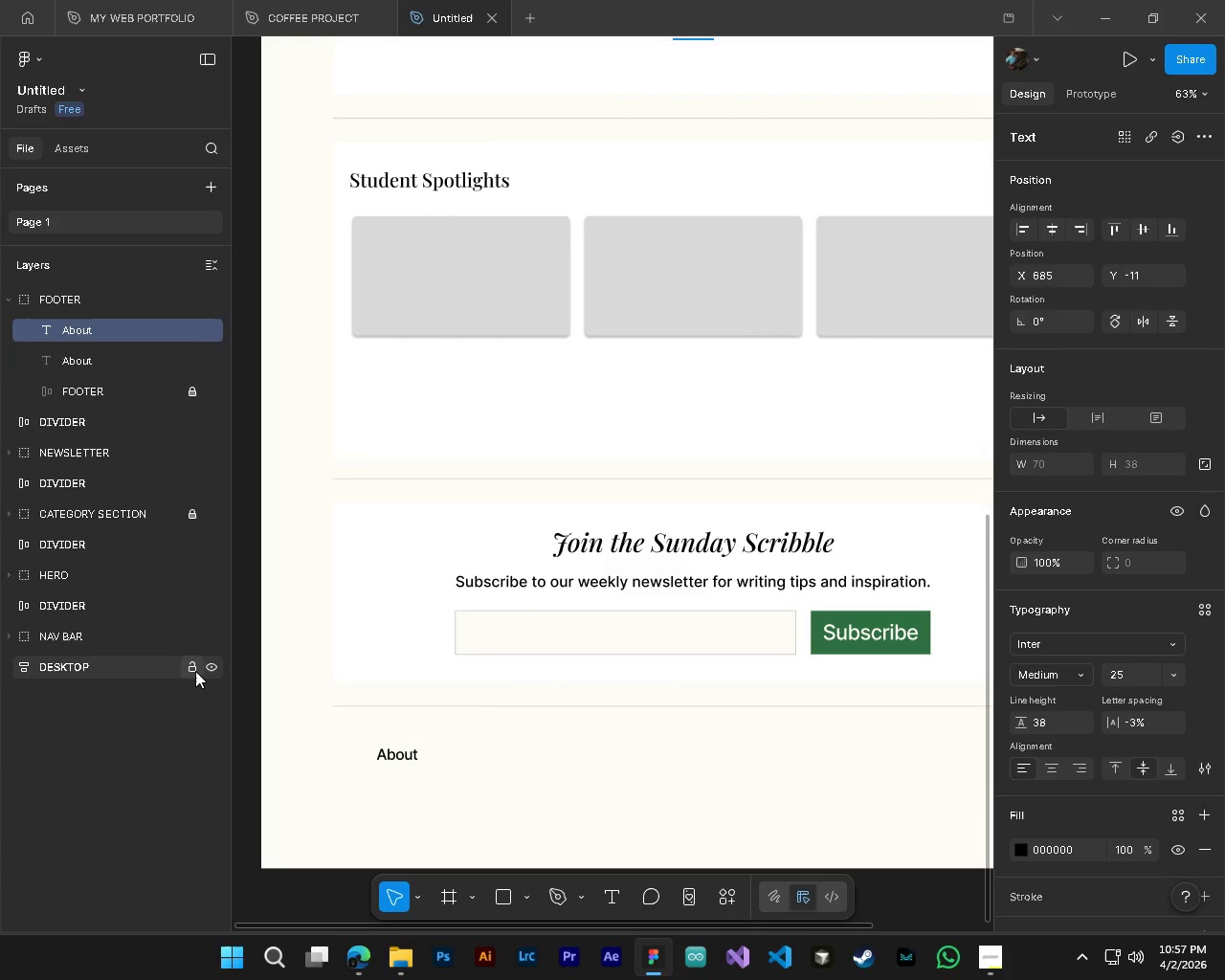 
left_click([193, 670])
 